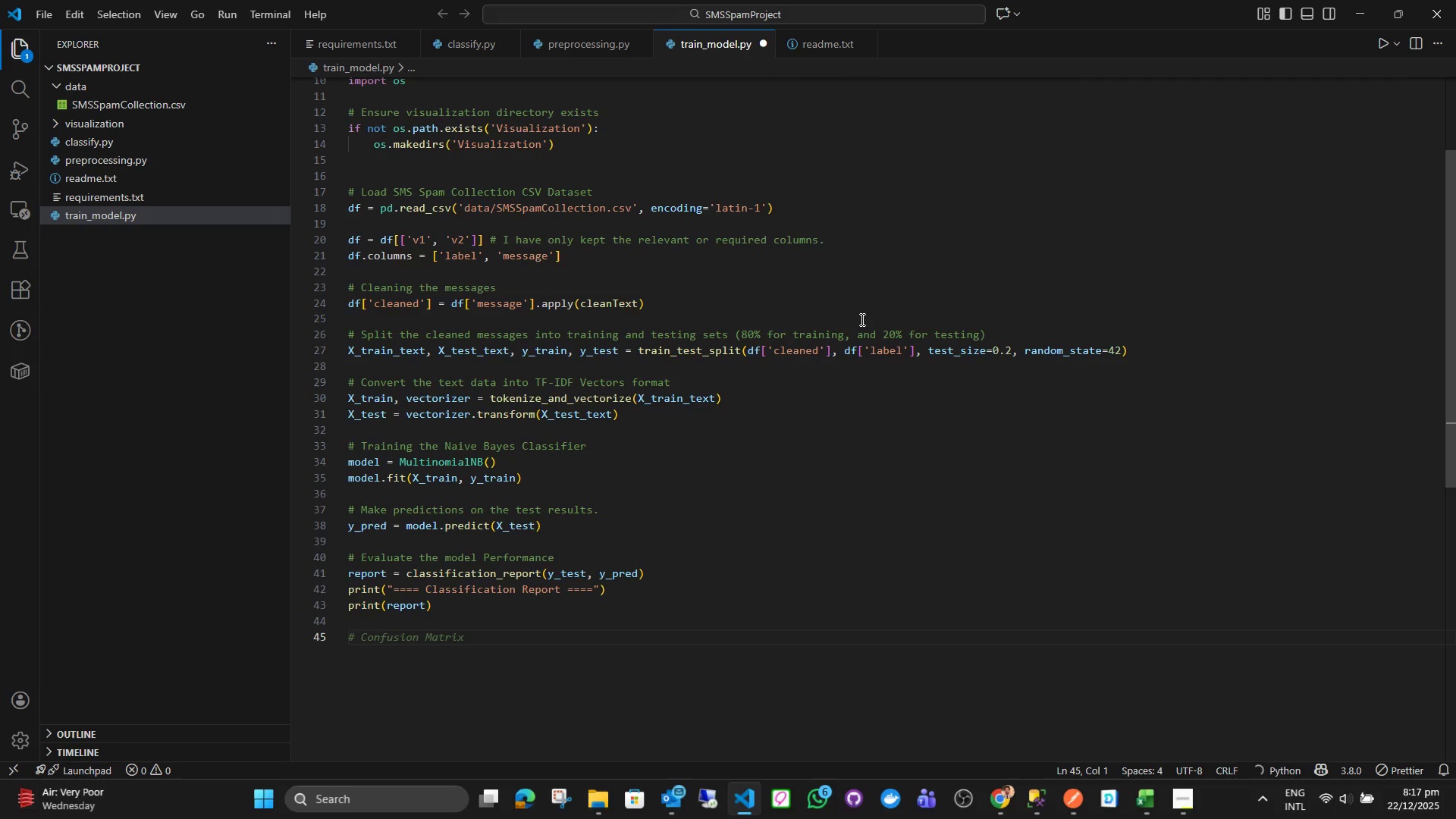 
type(# Save Per)
key(Backspace)
key(Backspace)
key(Backspace)
key(Tab)
 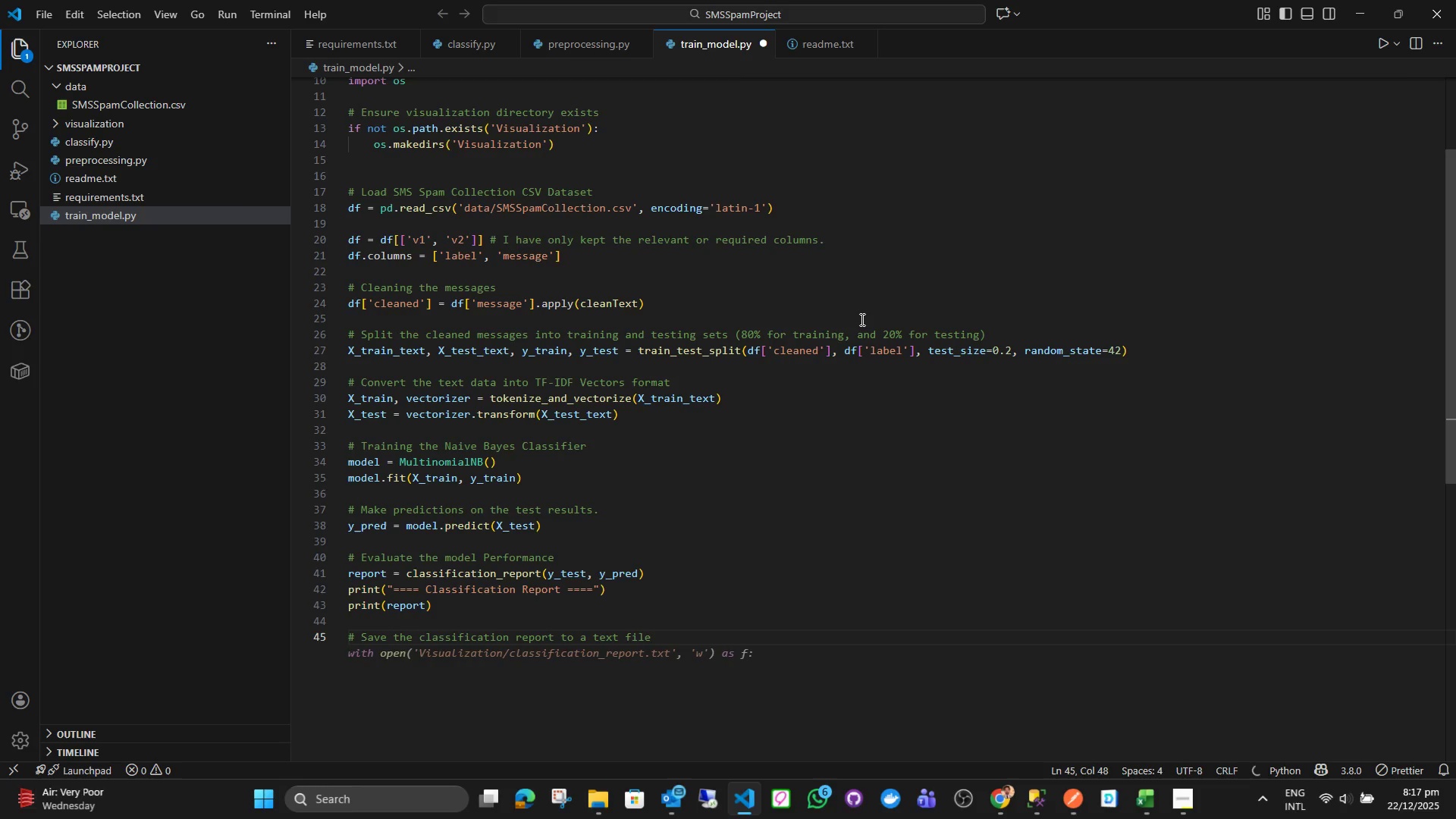 
hold_key(key=Backspace, duration=1.52)
 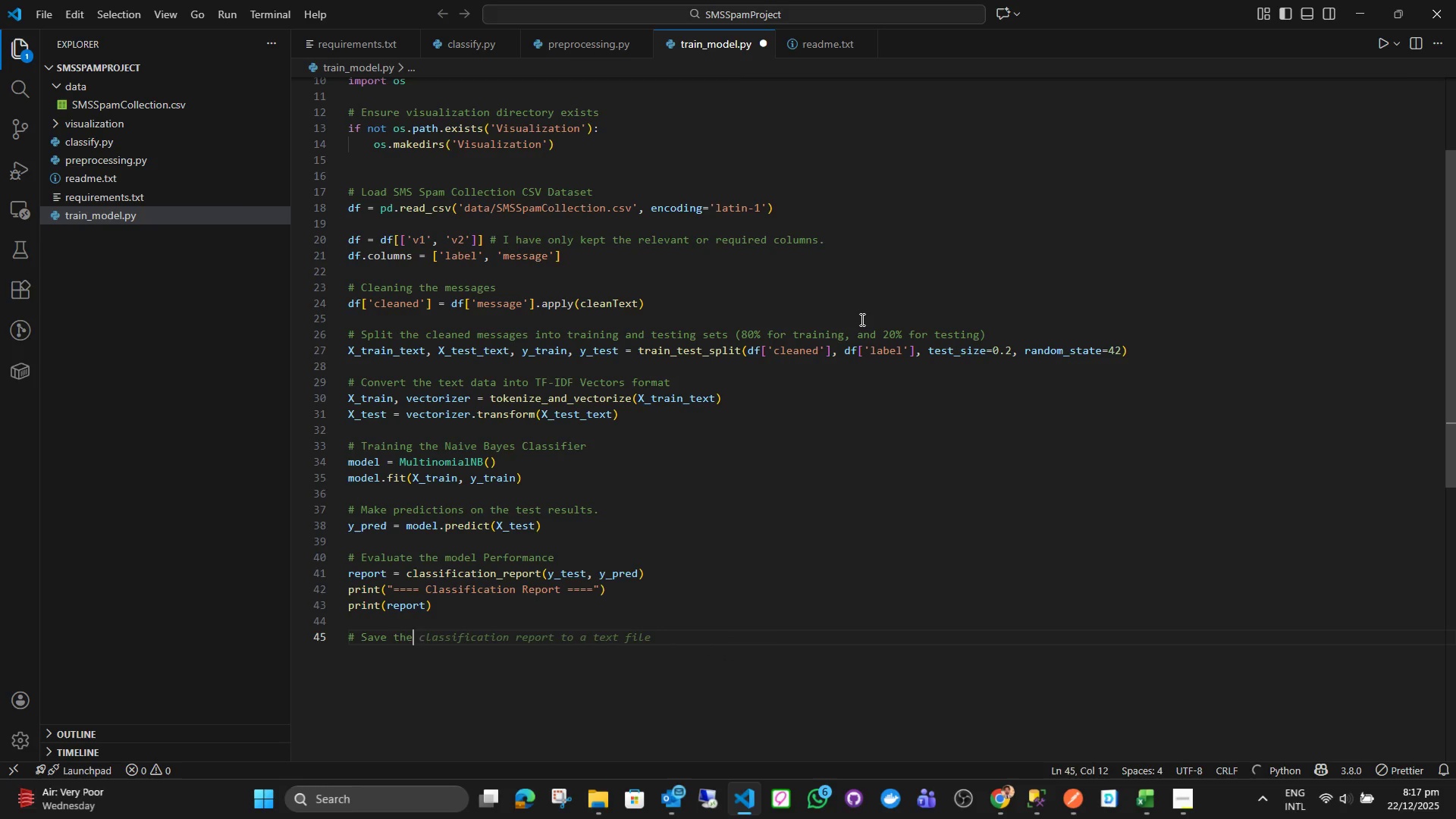 
key(Backspace)
key(Backspace)
key(Backspace)
key(Backspace)
type(the performance report)
 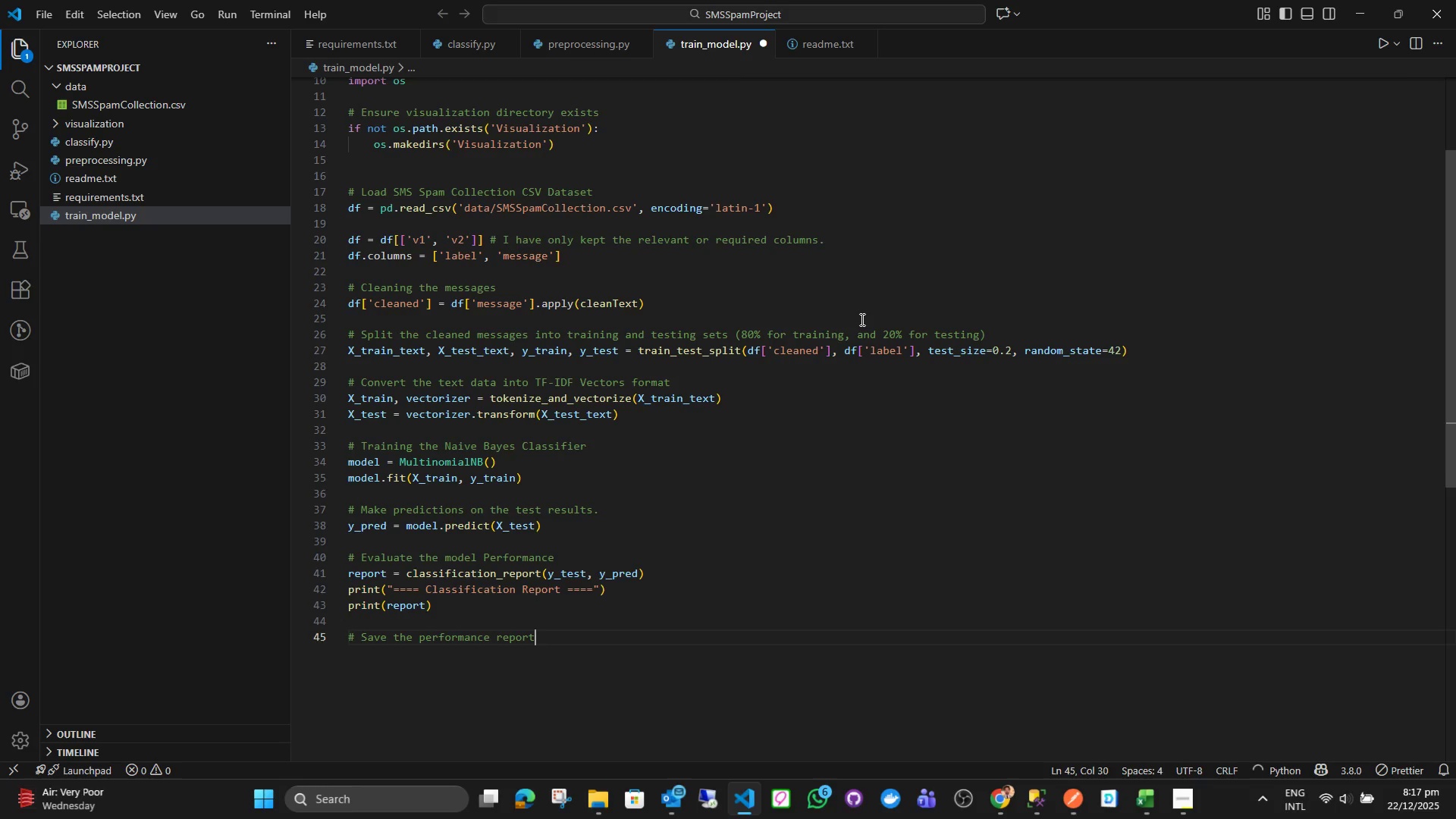 
key(Enter)
 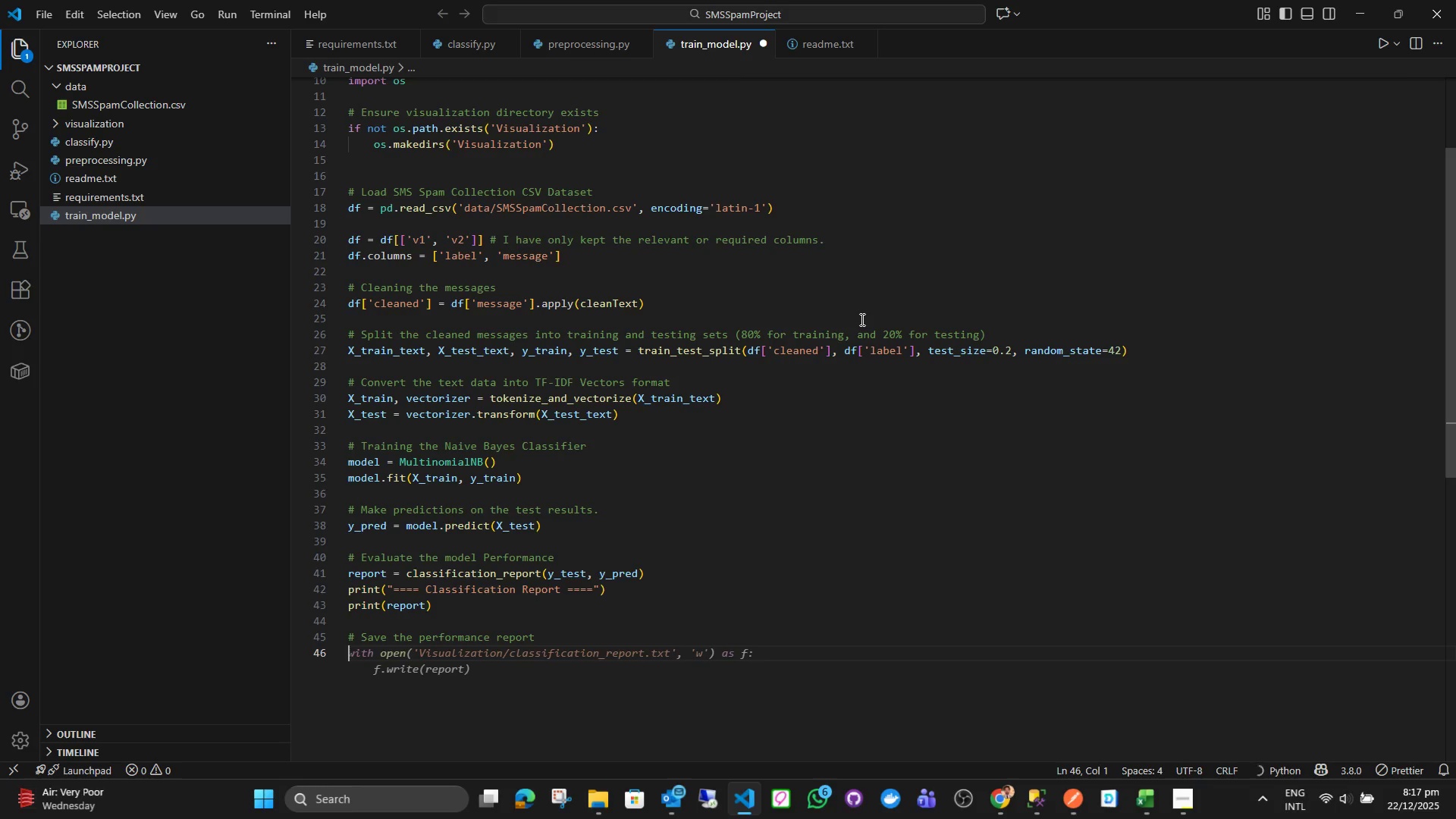 
type(with open('')
 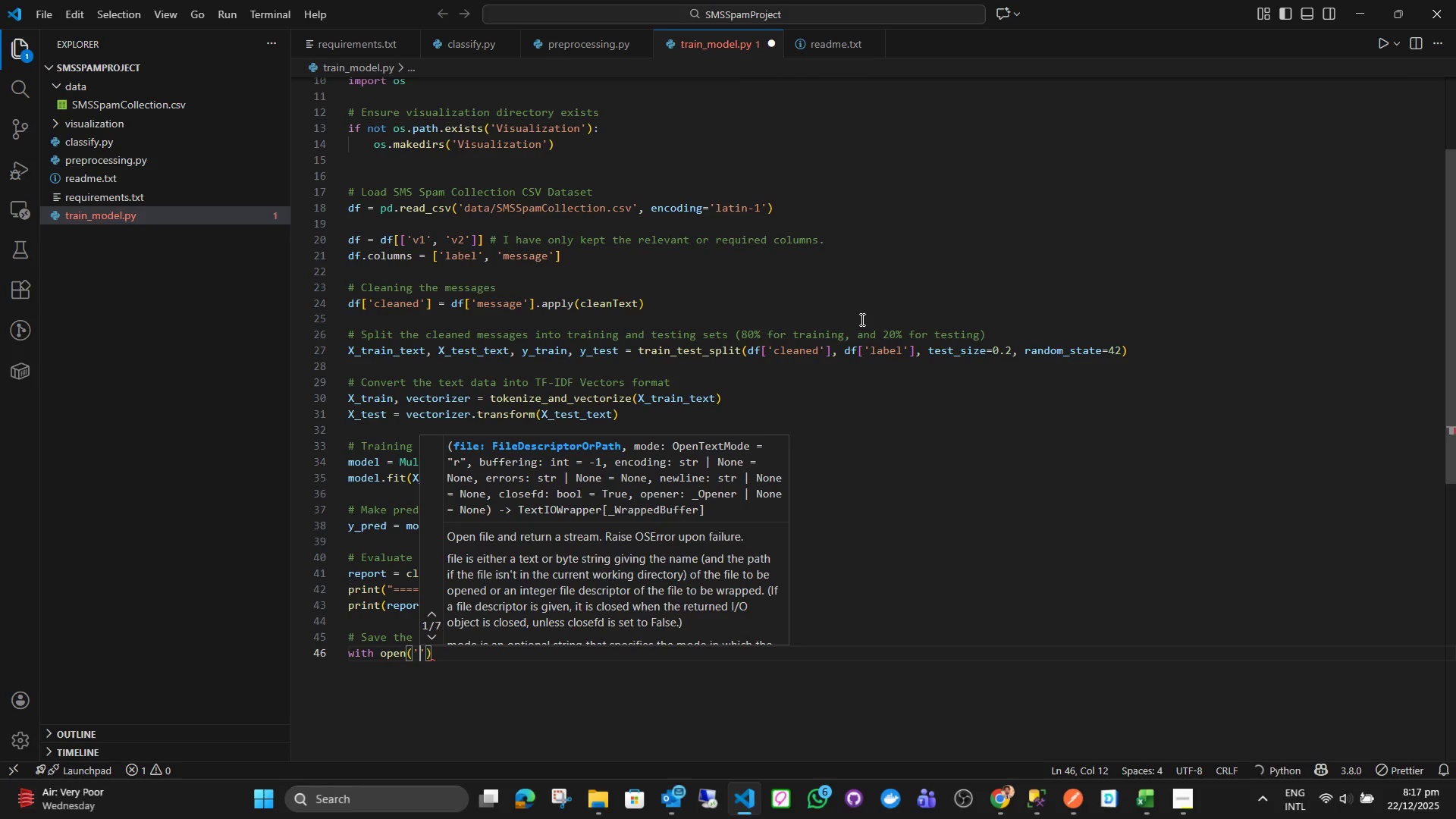 
 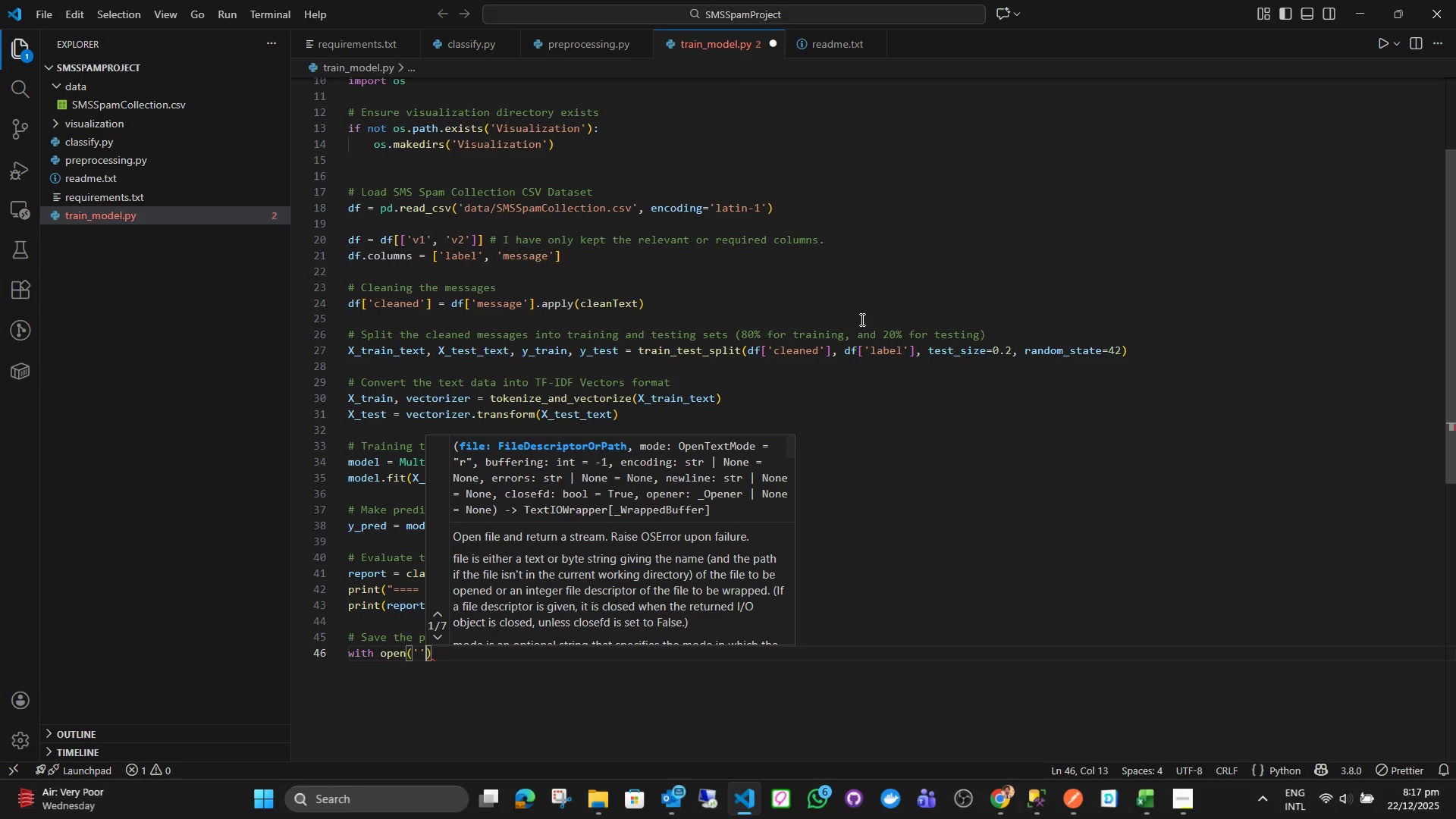 
key(ArrowLeft)
 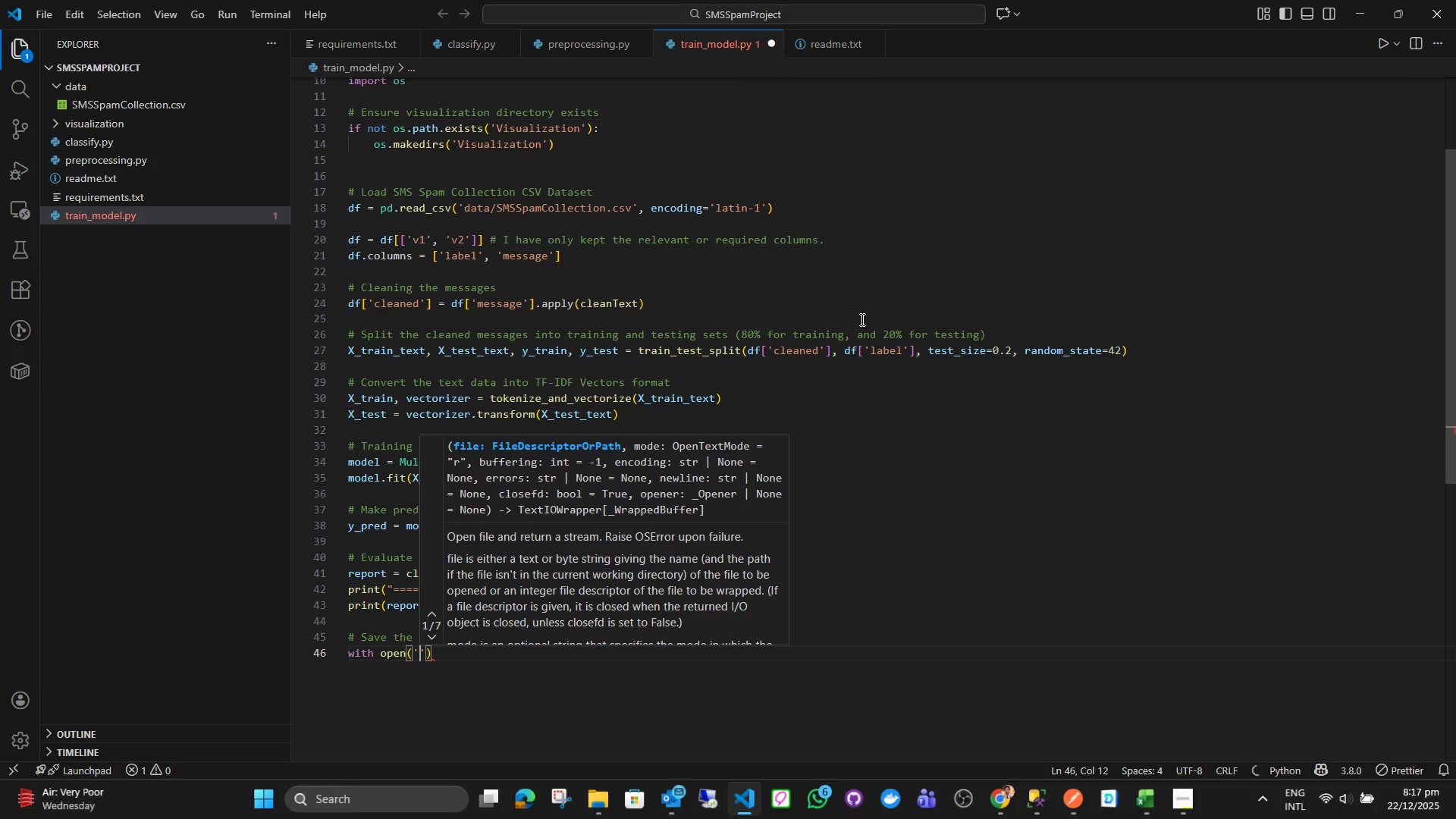 
type(performance_report.md)
 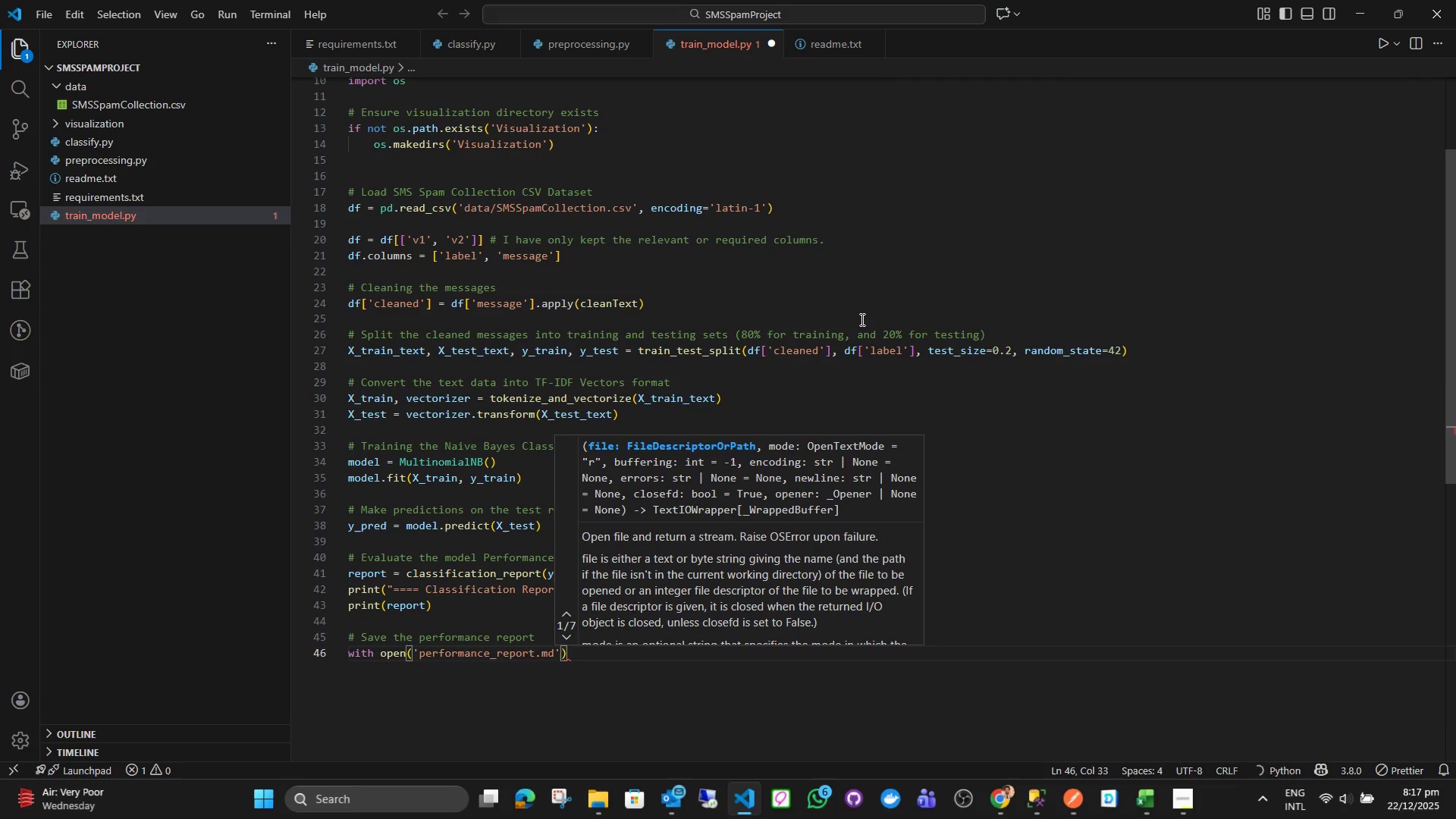 
key(ArrowRight)
 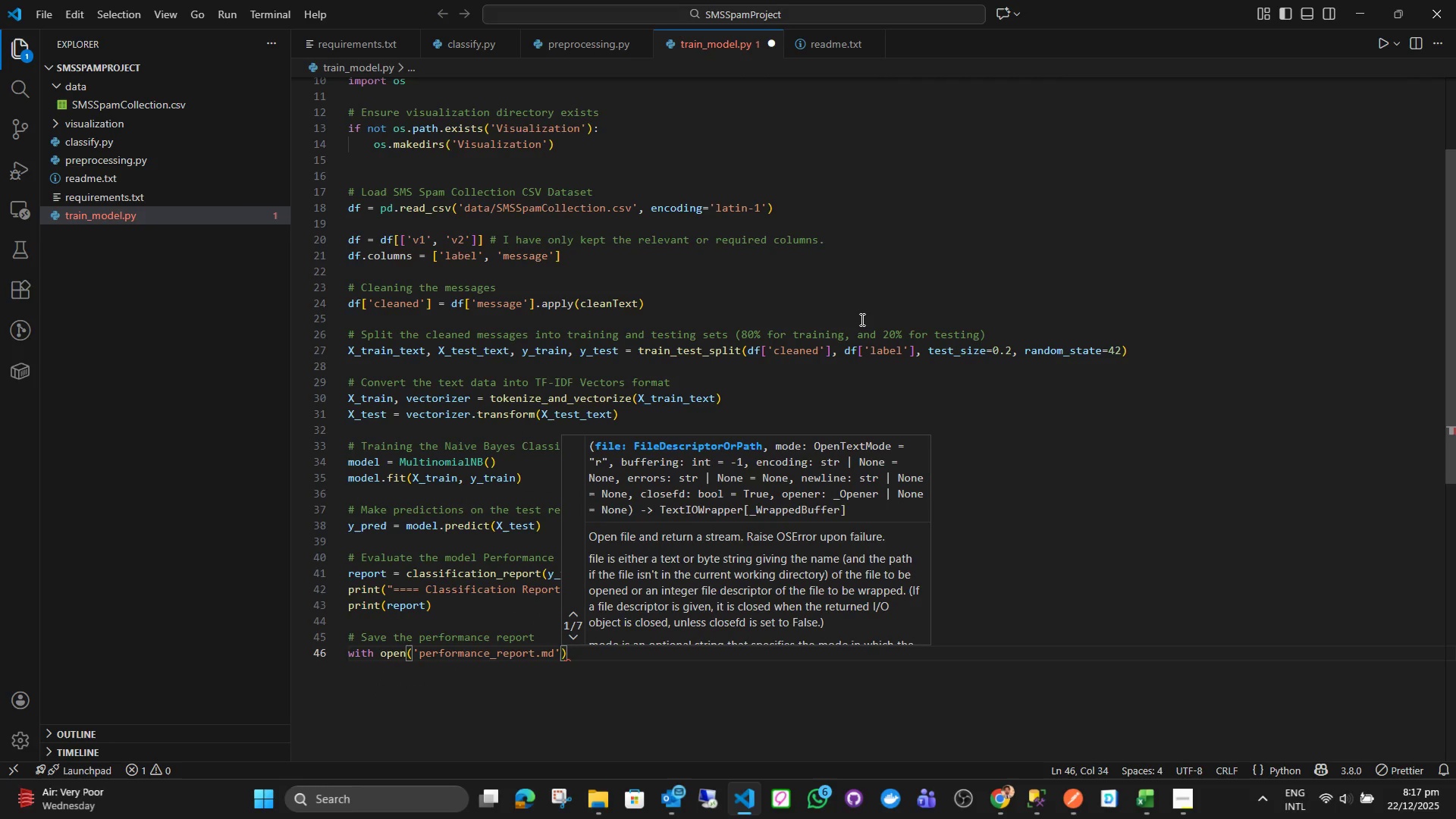 
key(Comma)
 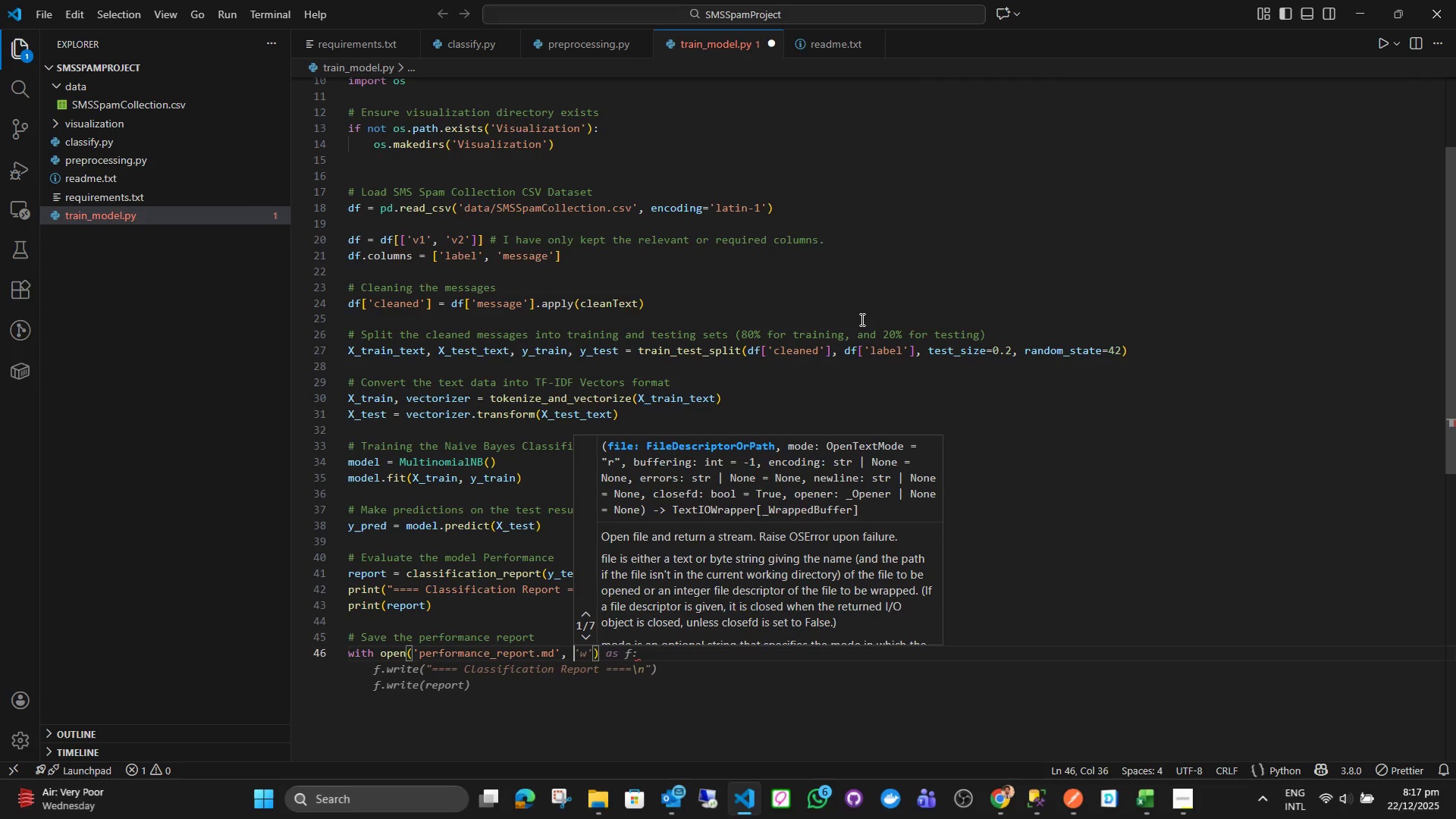 
key(Space)
 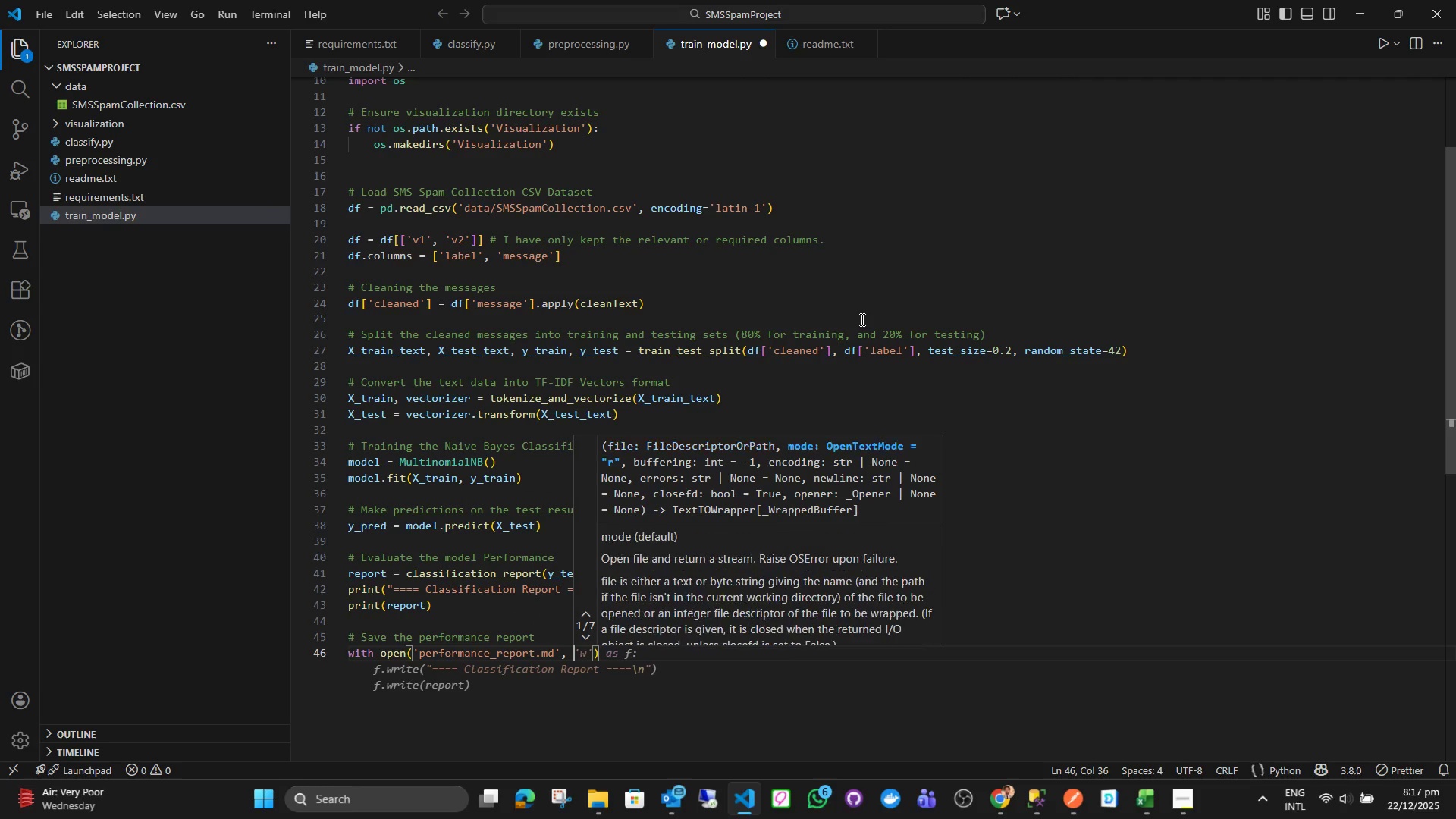 
key(Quote)
 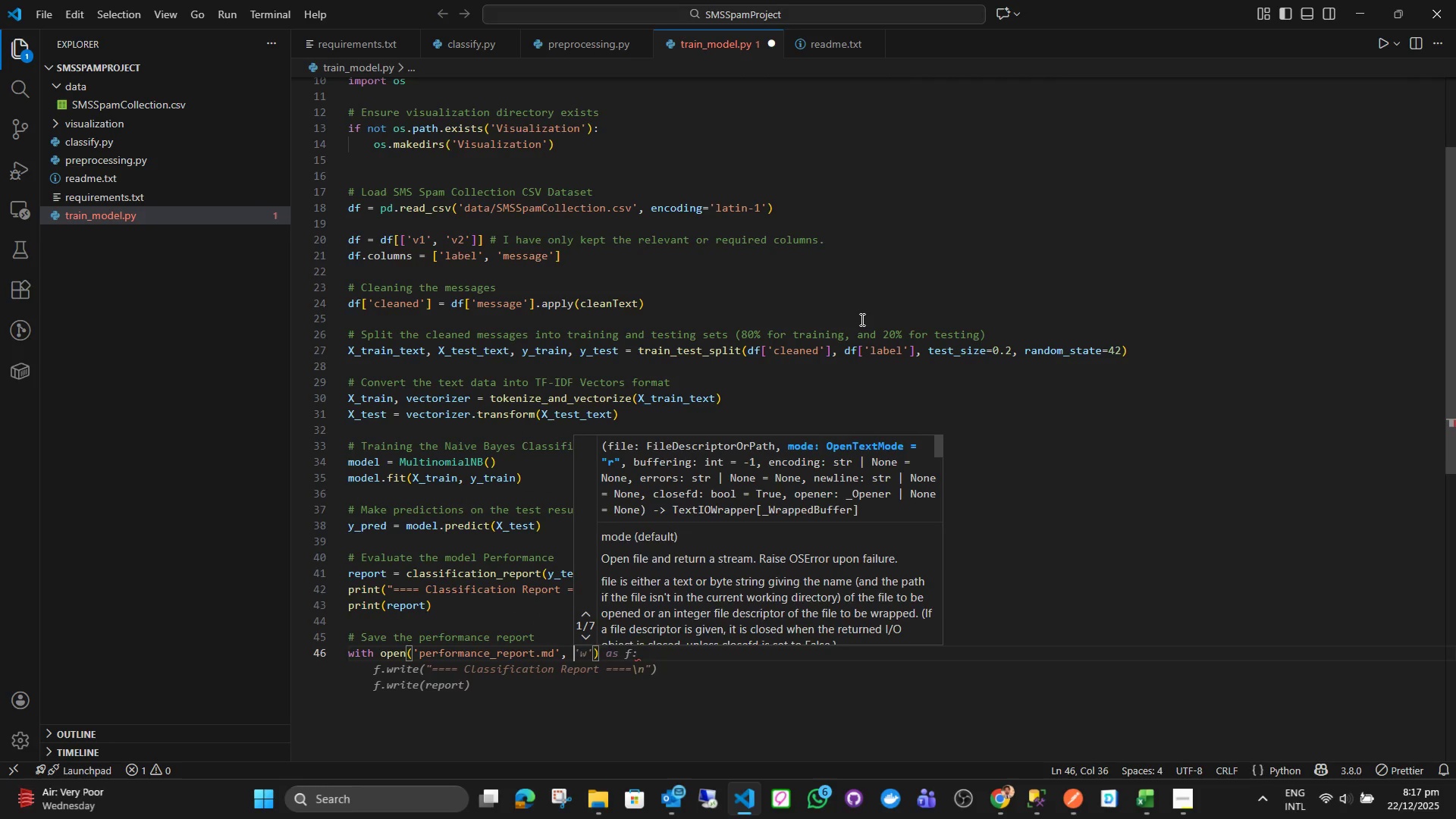 
key(Quote)
 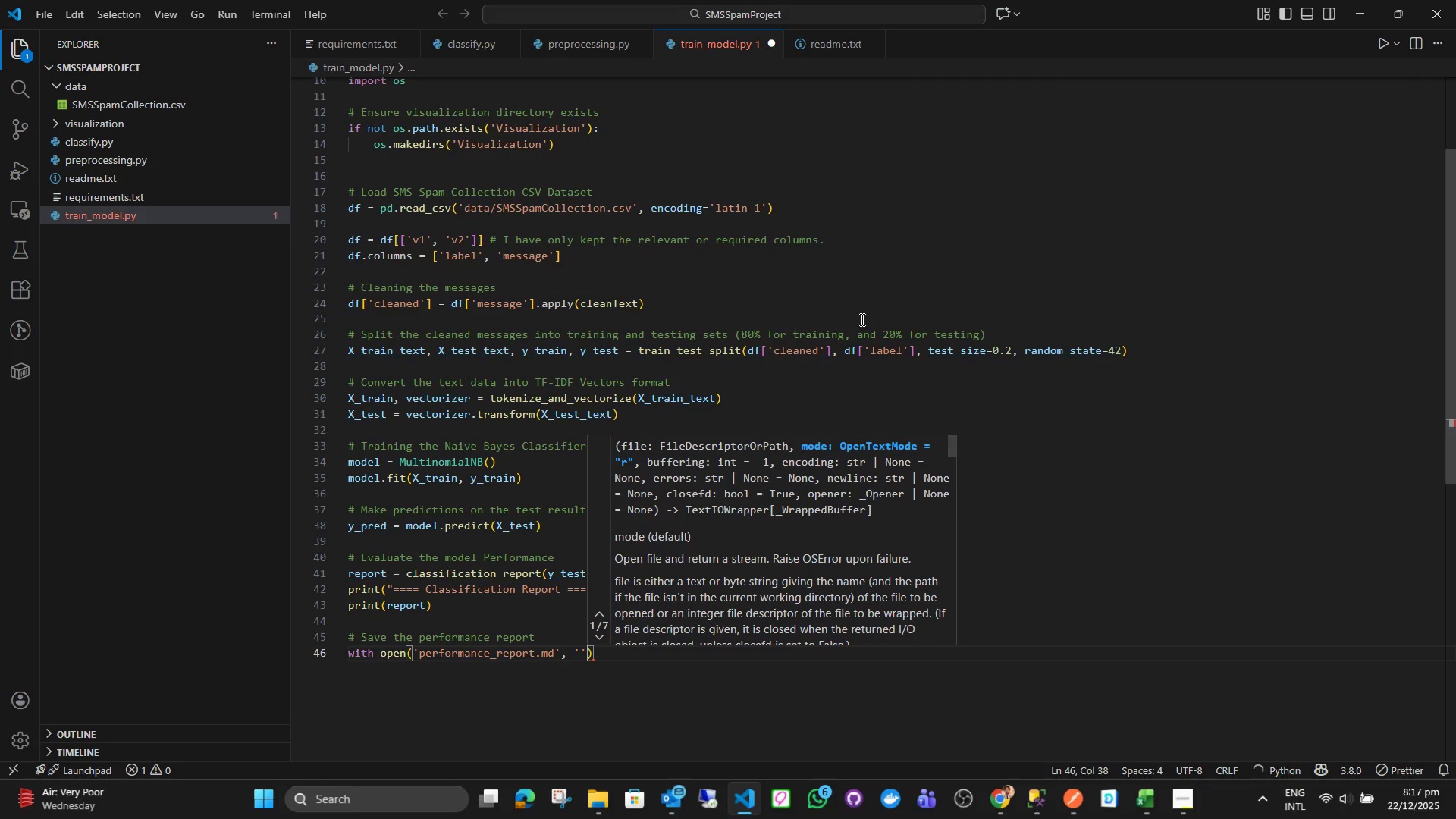 
key(ArrowLeft)
 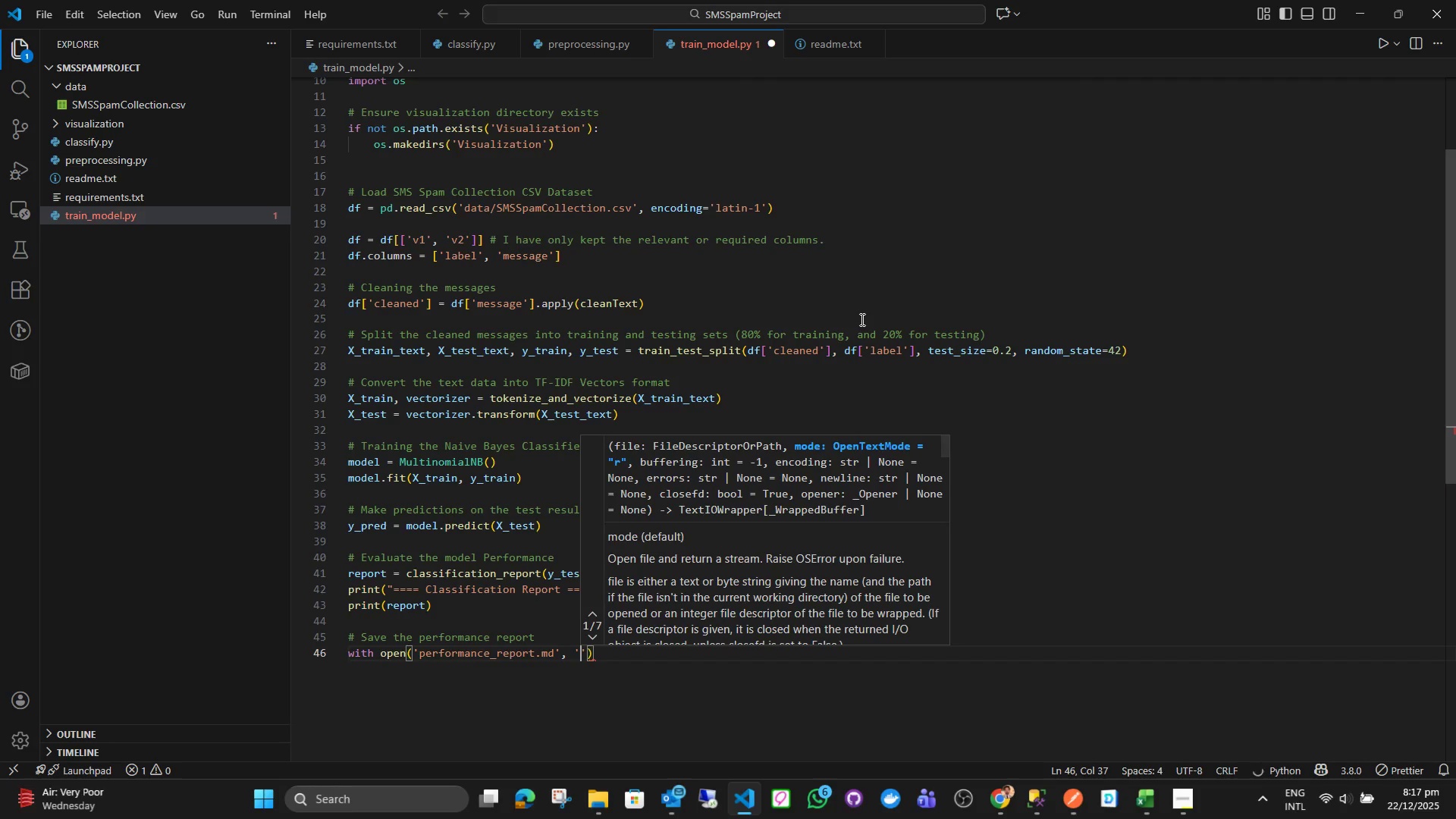 
key(W)
 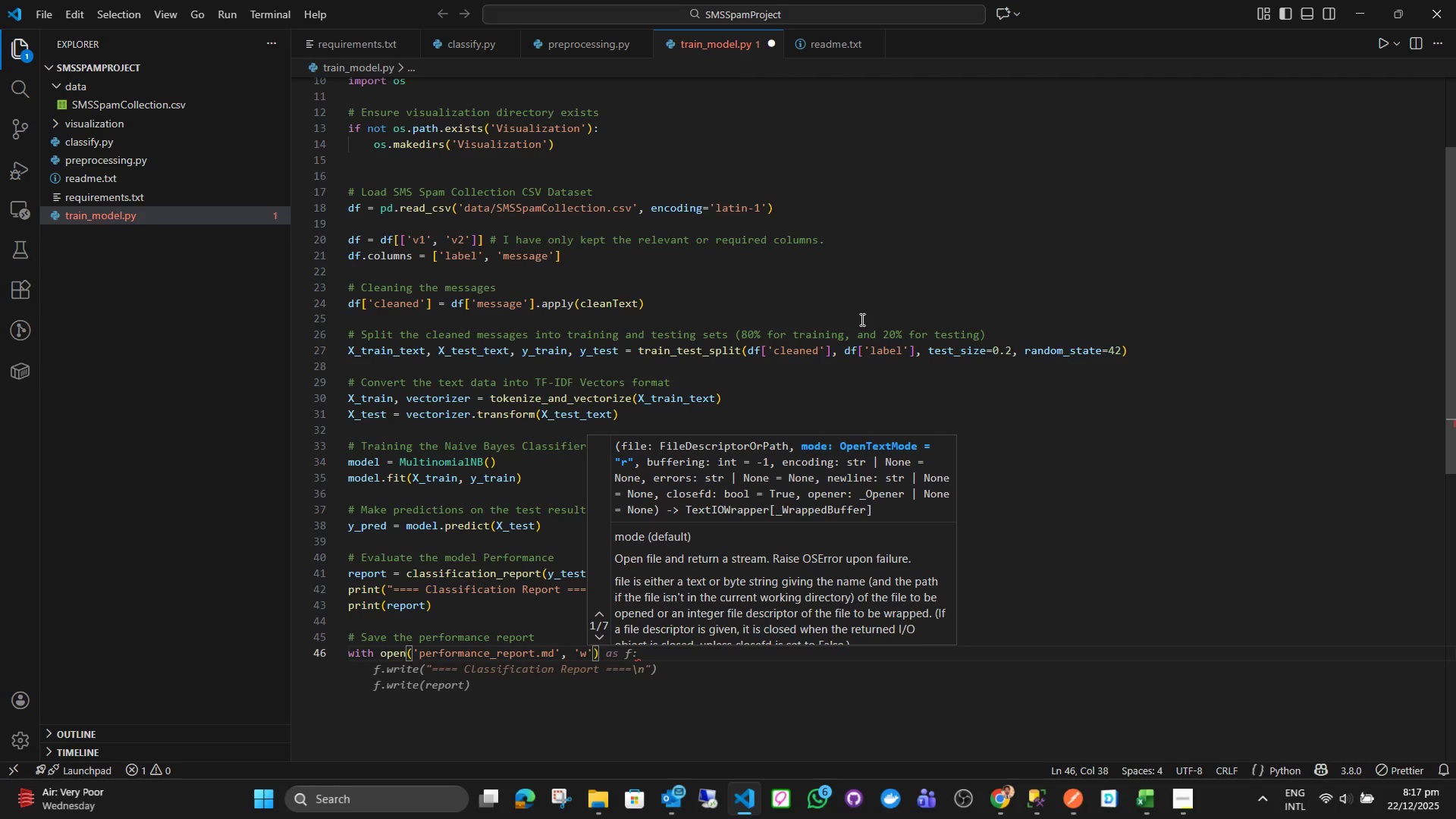 
key(ArrowRight)
 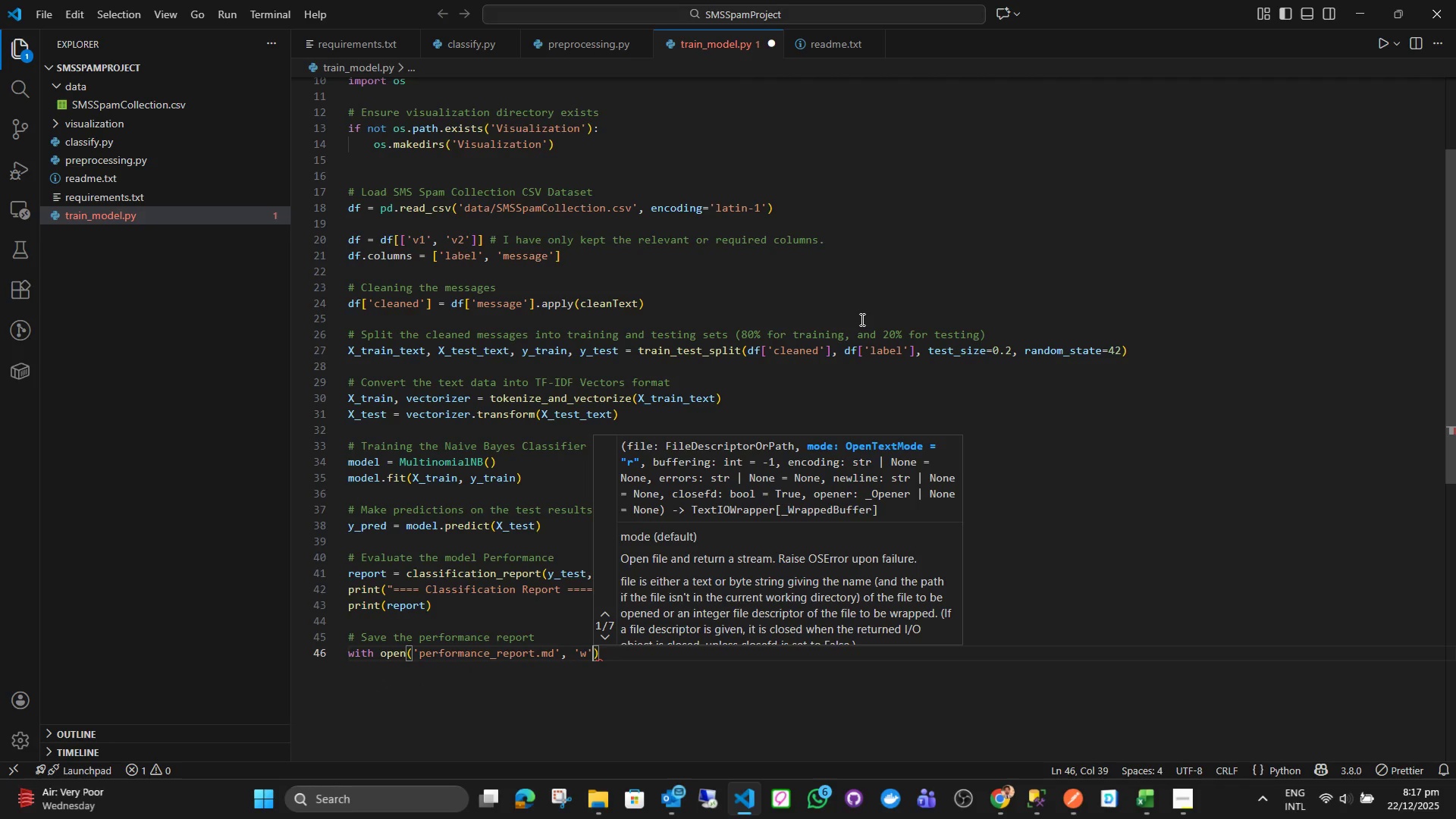 
key(ArrowRight)
 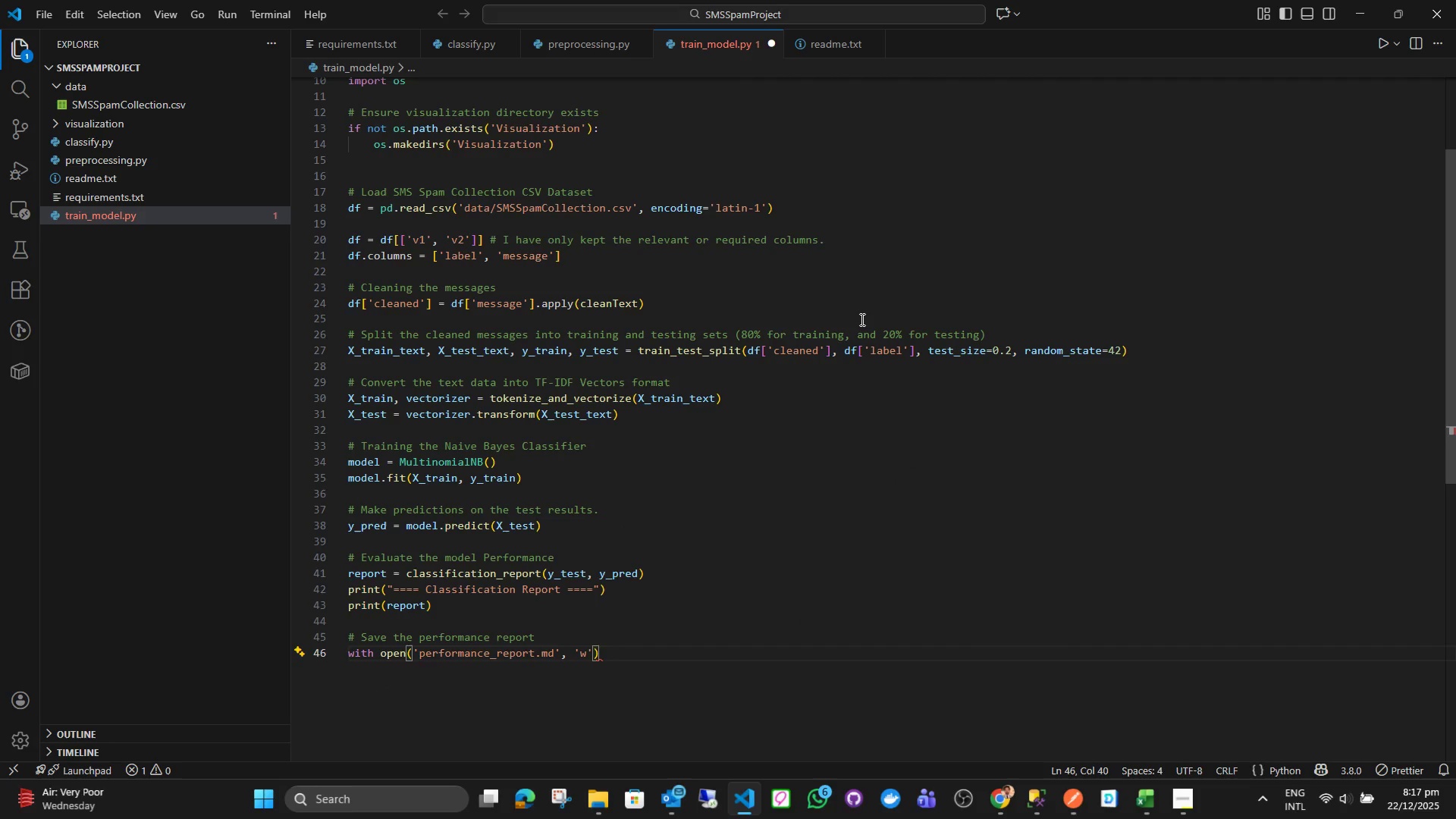 
type( as f:)
 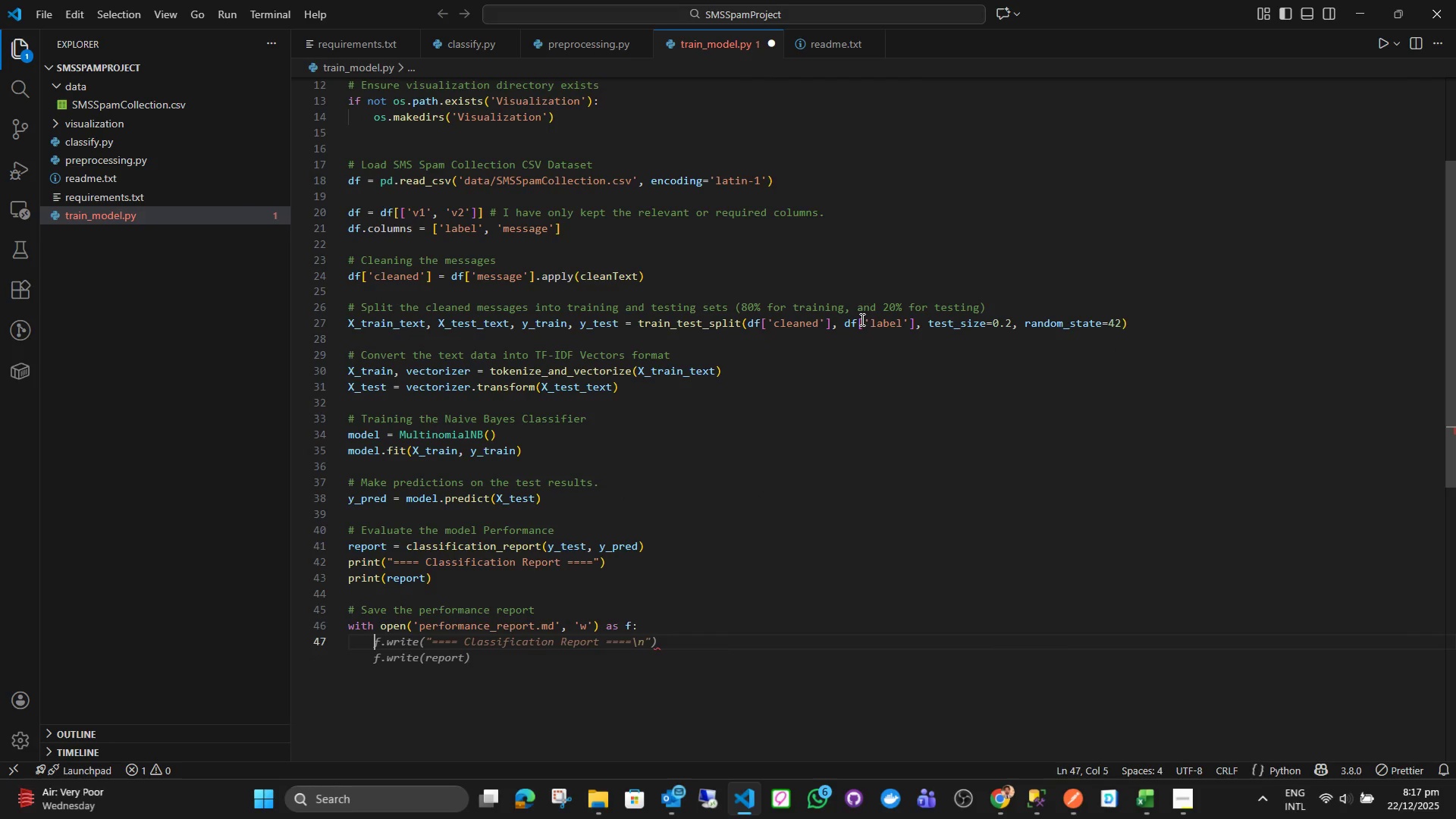 
 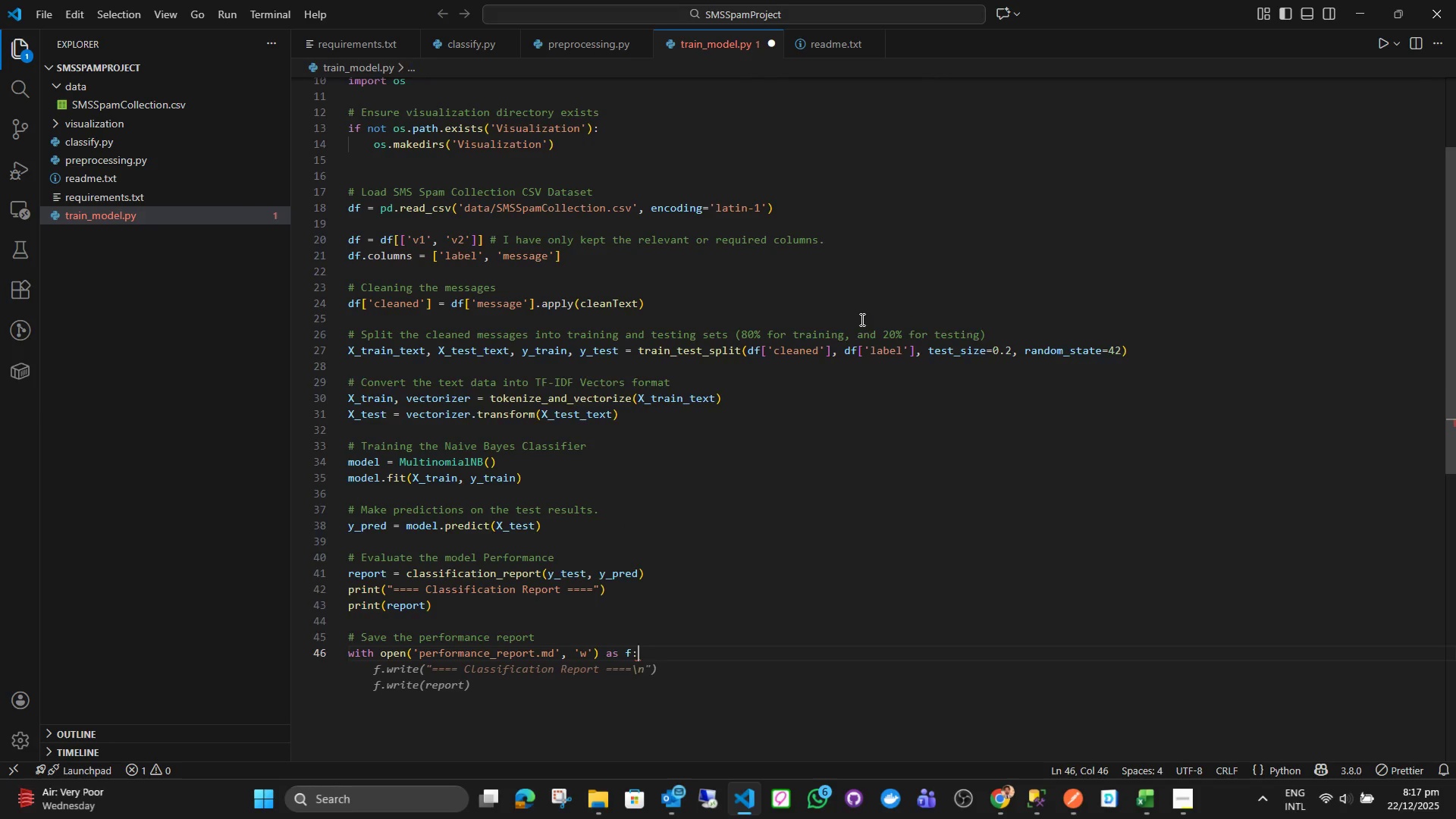 
key(Enter)
 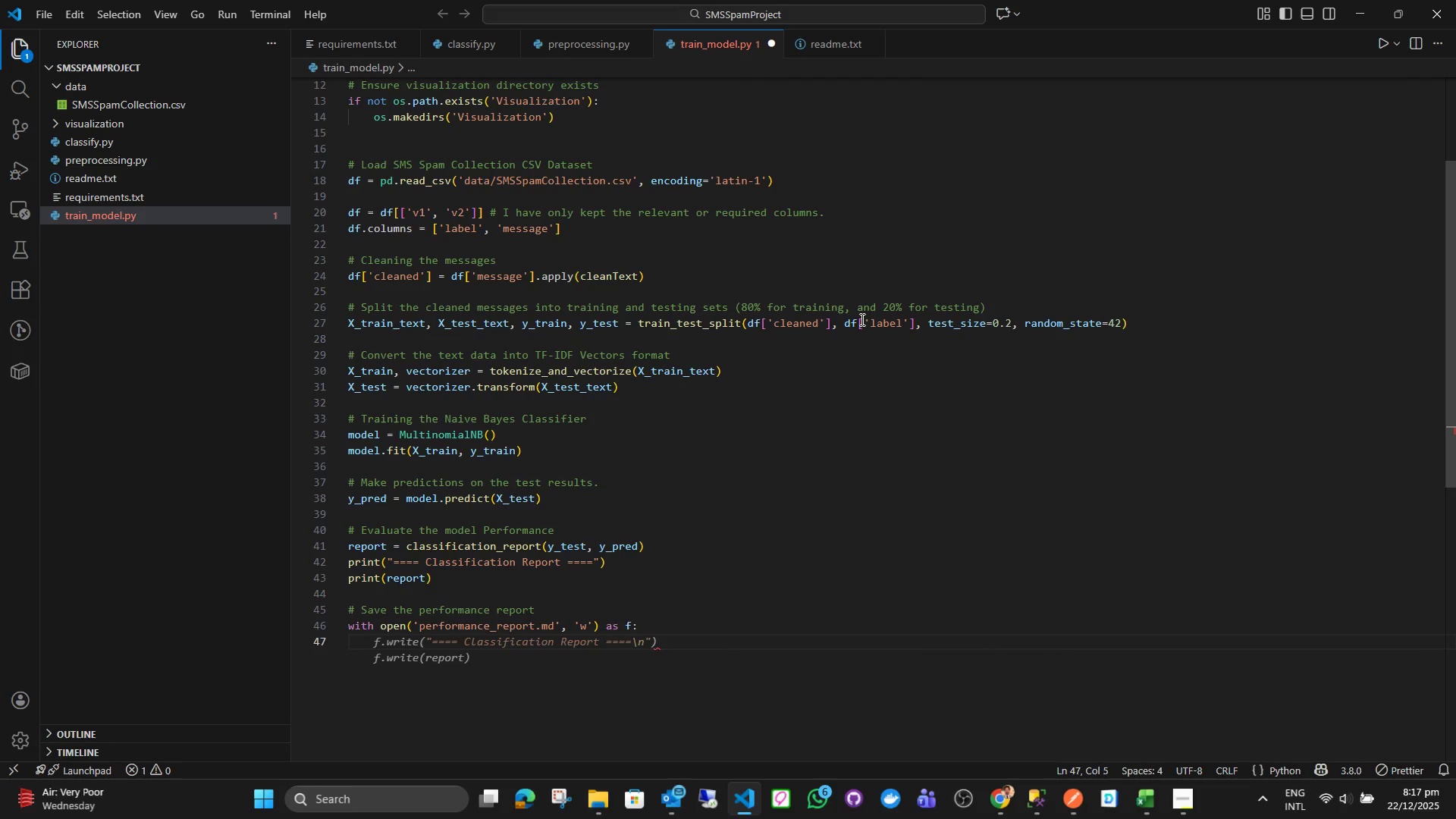 
type(f.write()
 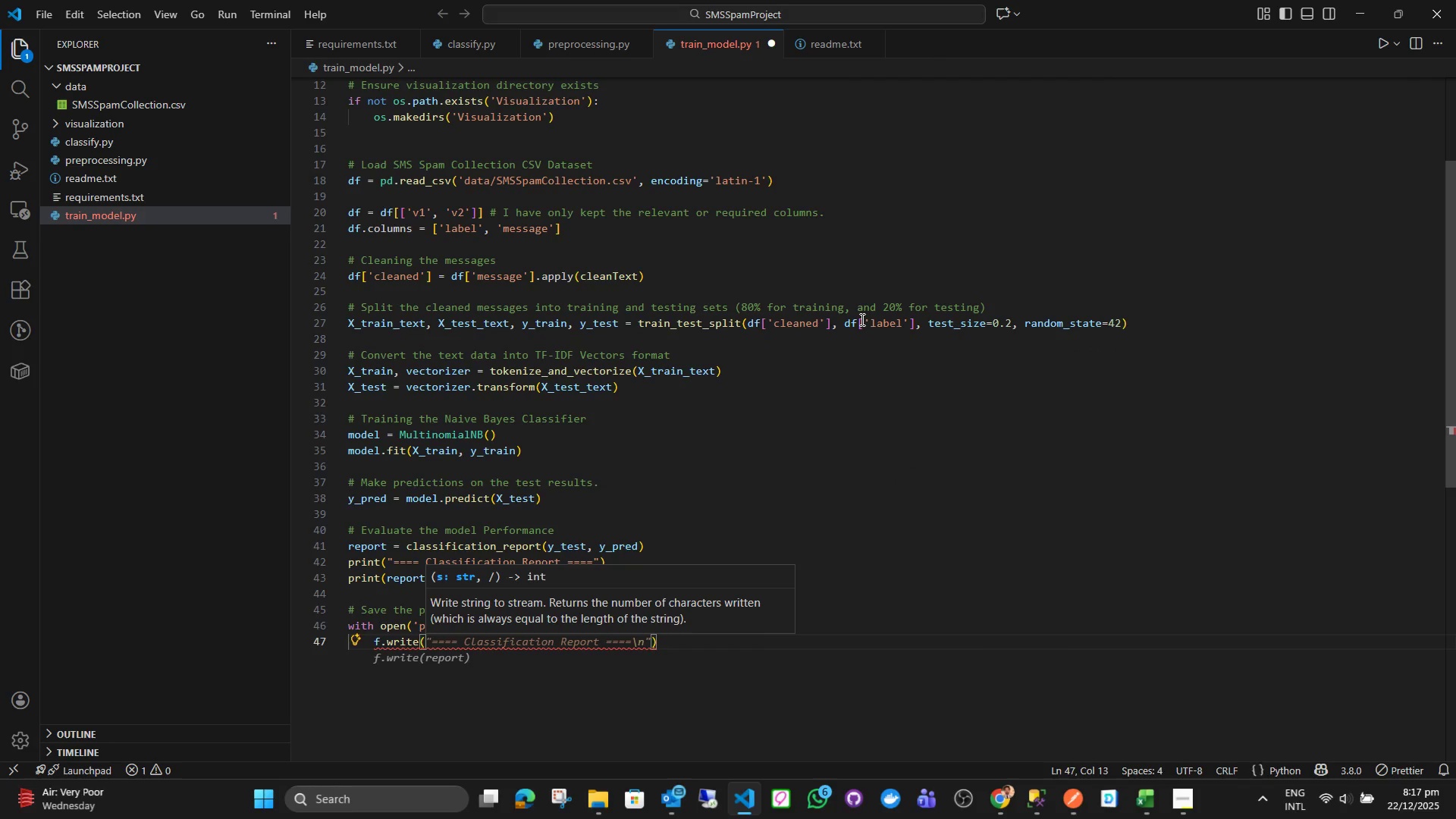 
type(repor)
 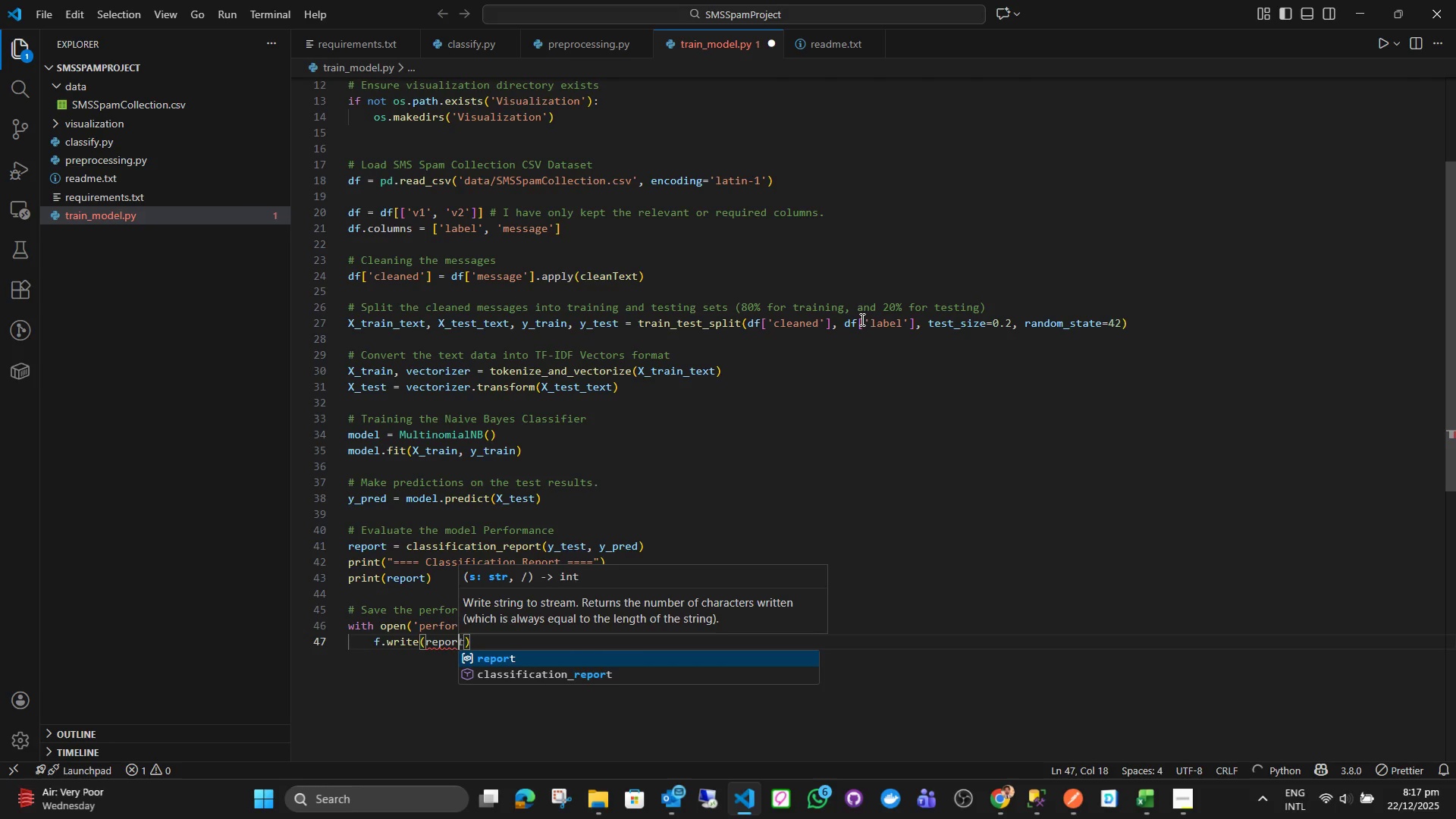 
key(Enter)
 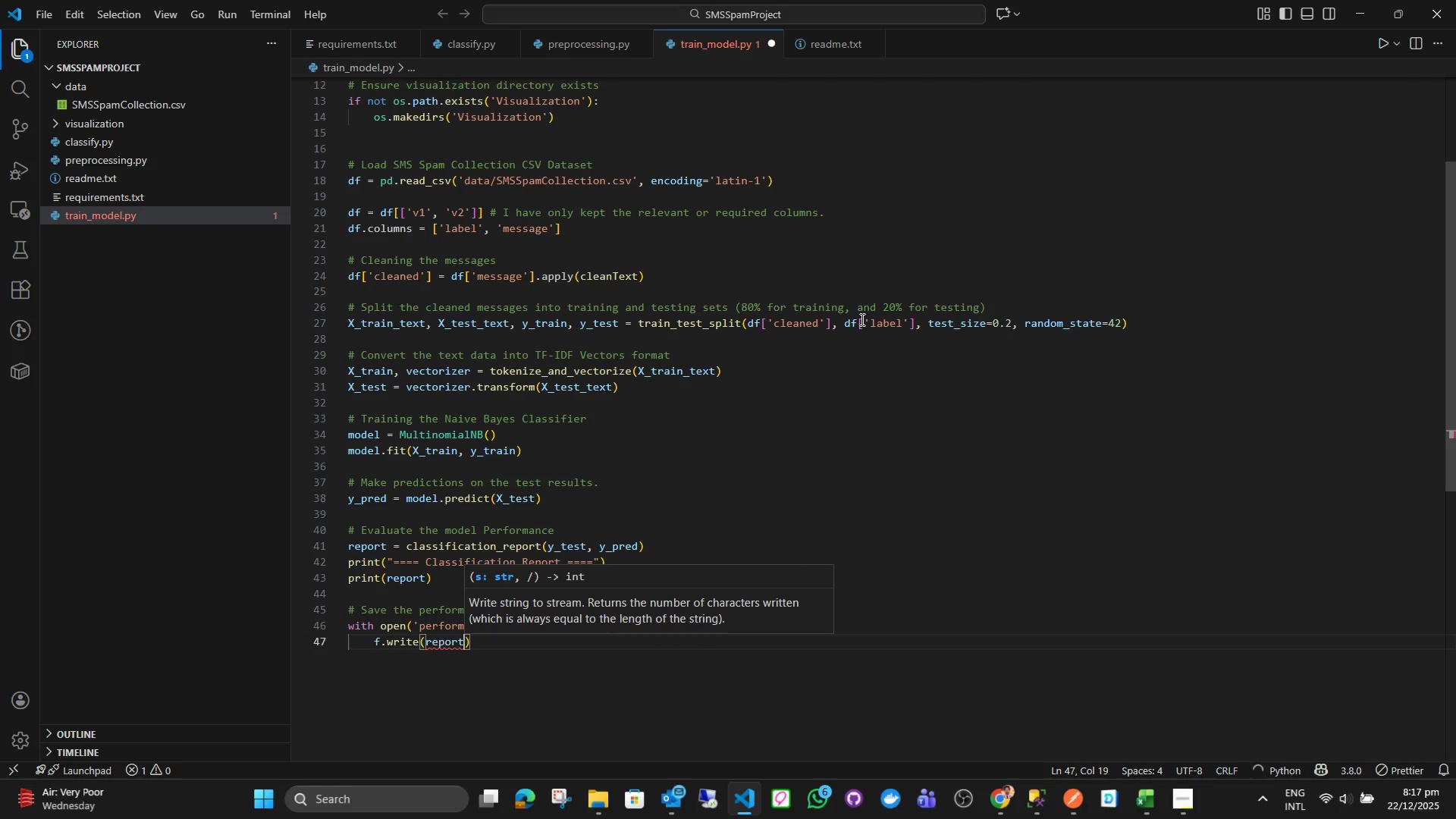 
key(ArrowRight)
 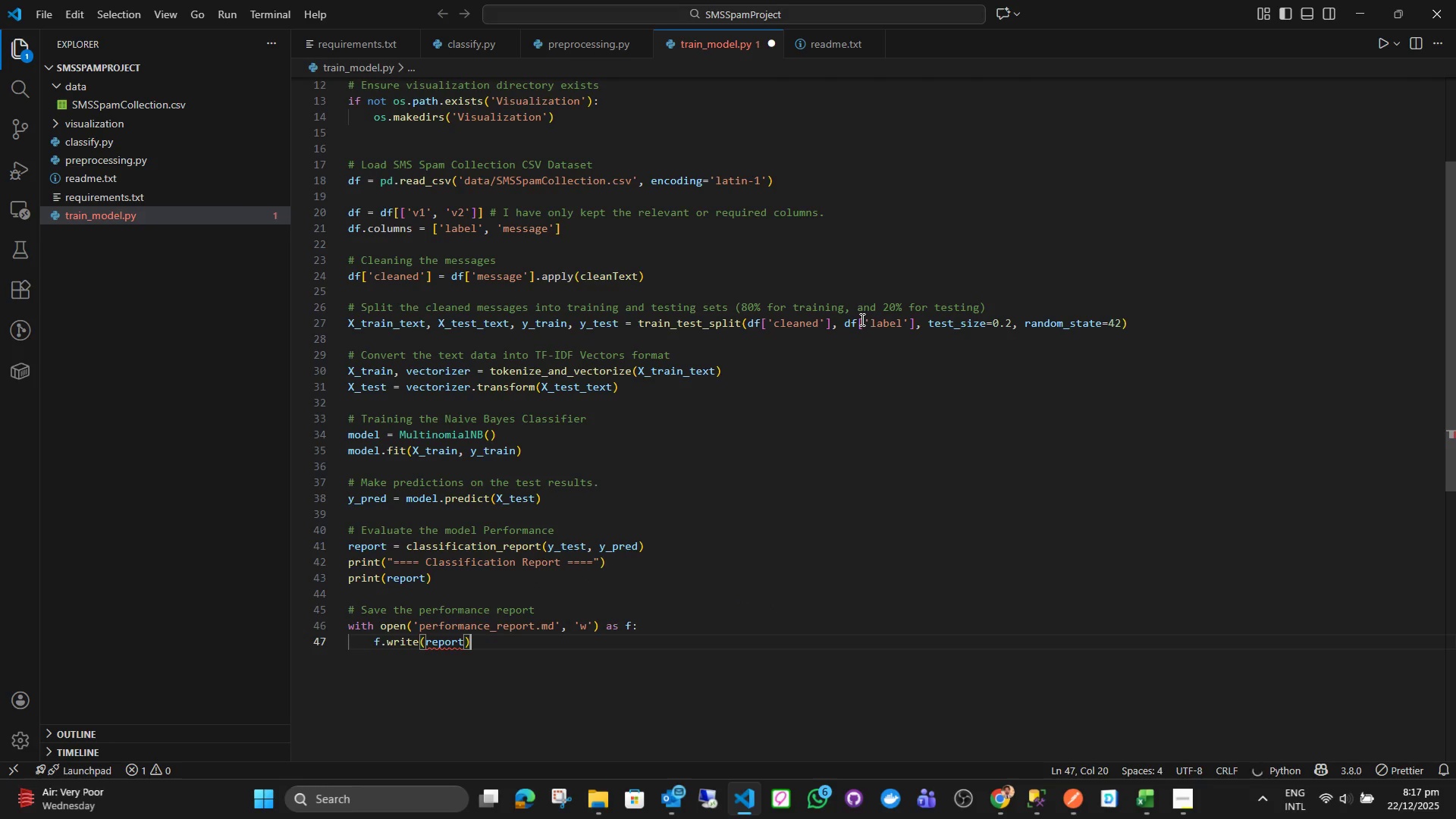 
key(Enter)
 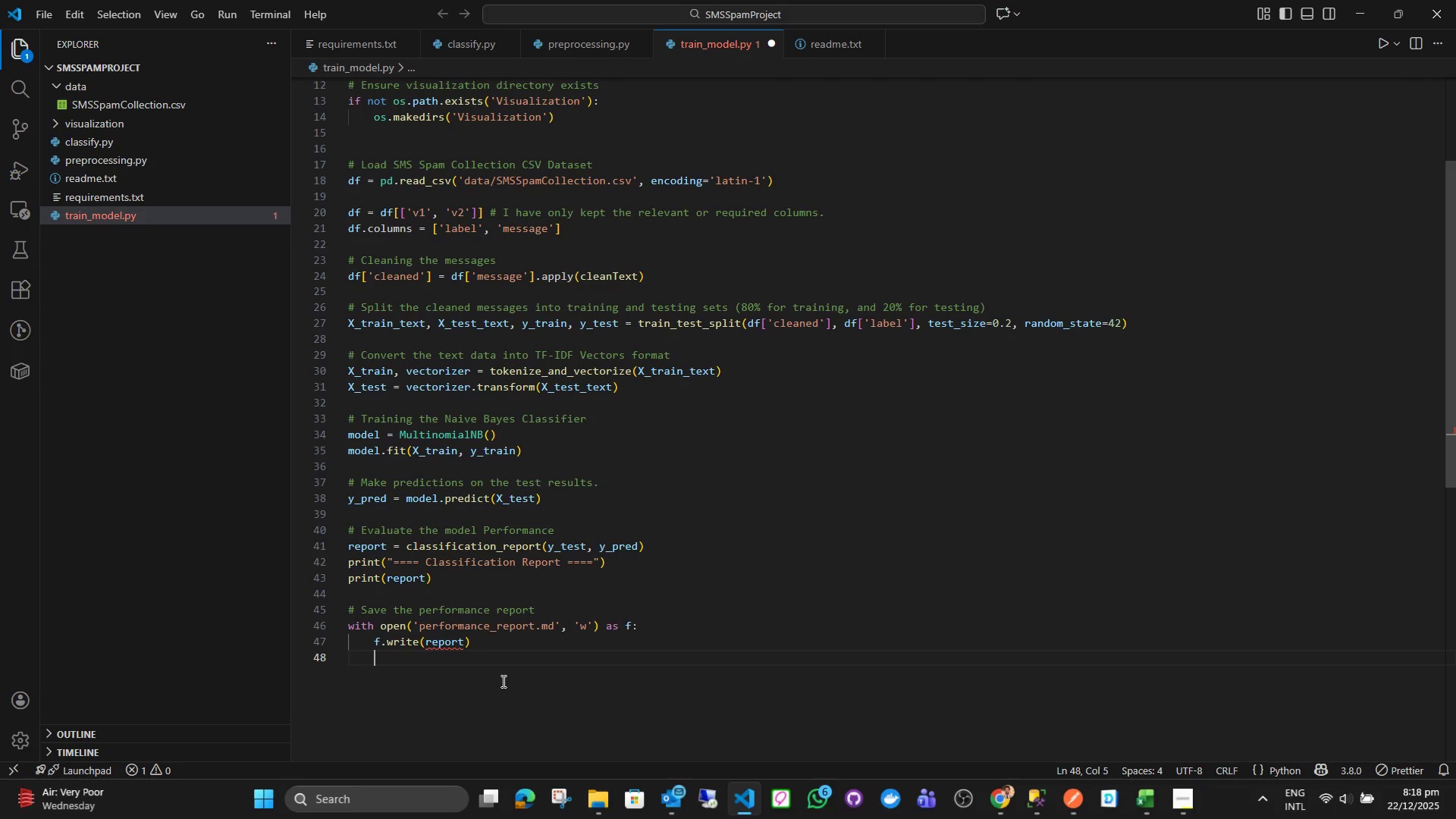 
wait(18.86)
 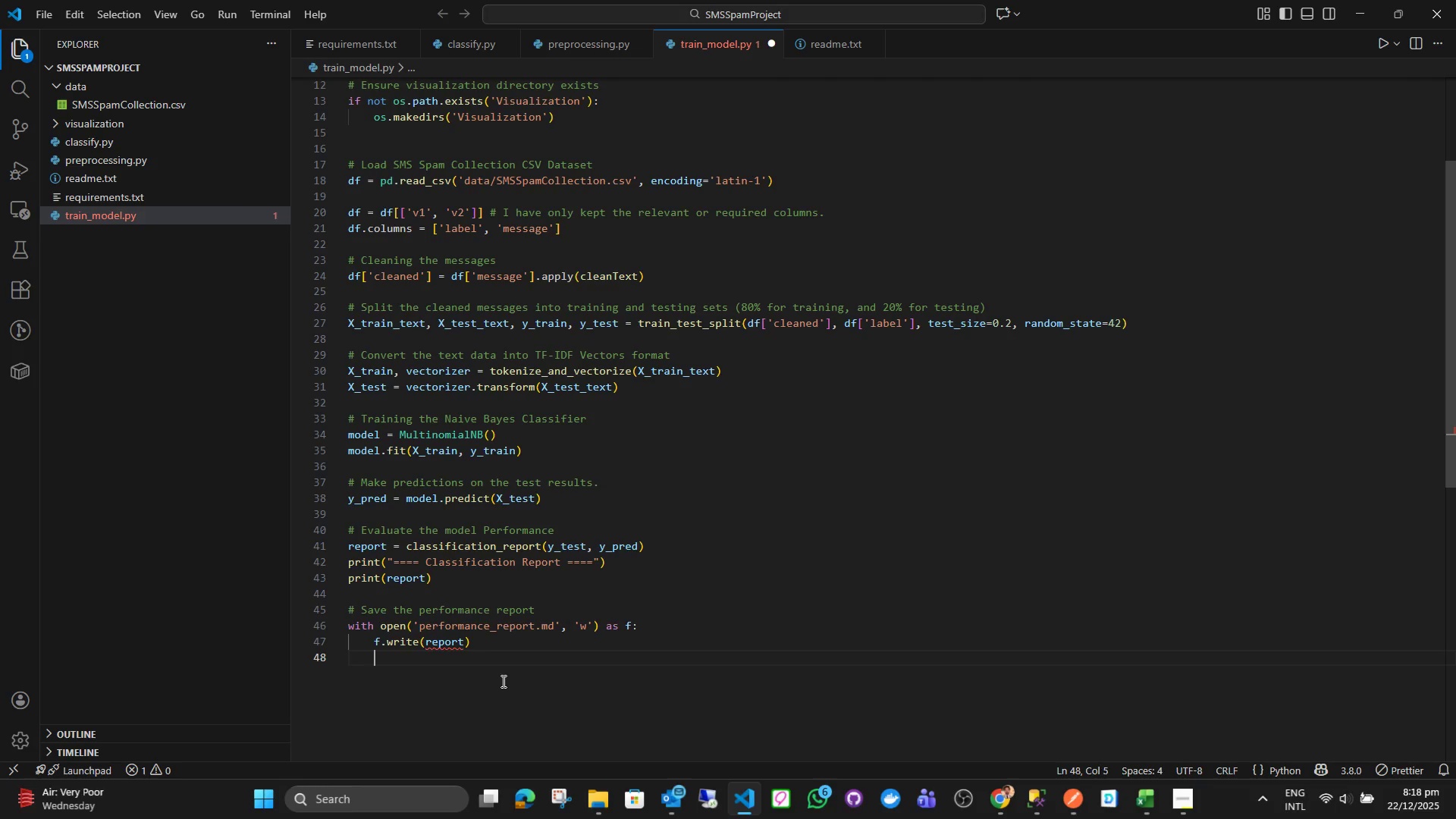 
left_click([671, 621])
 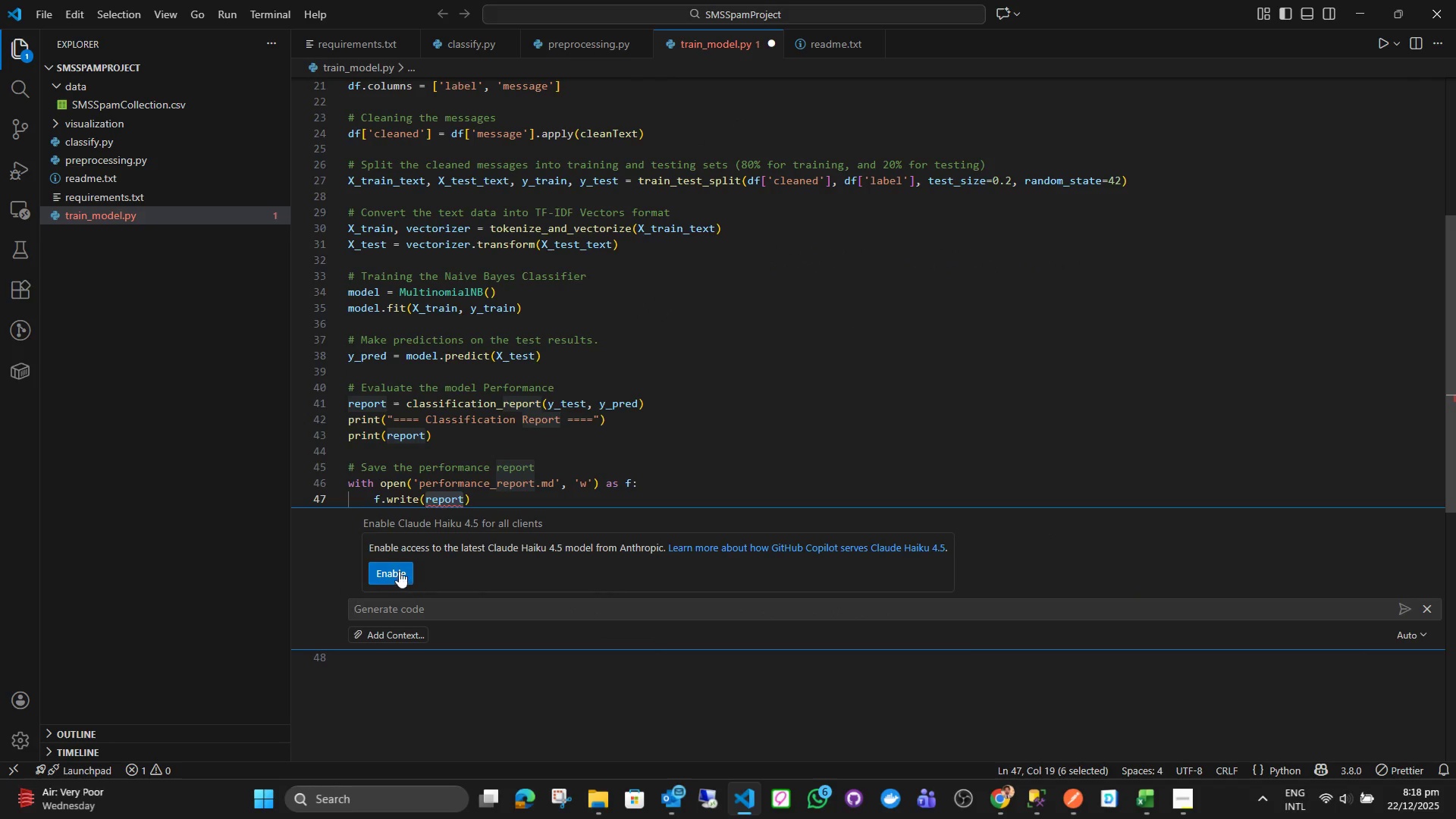 
left_click([390, 570])
 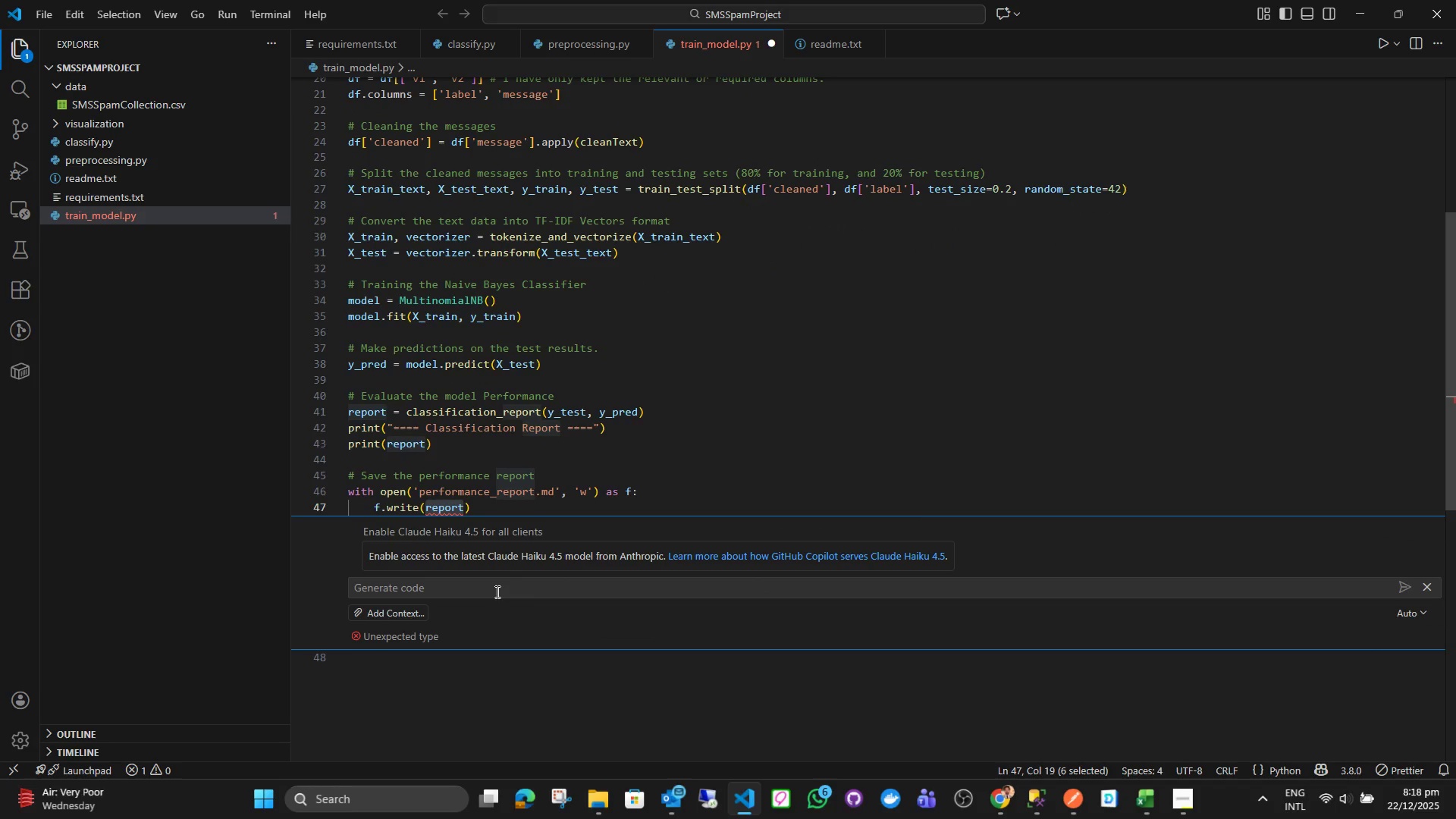 
wait(5.42)
 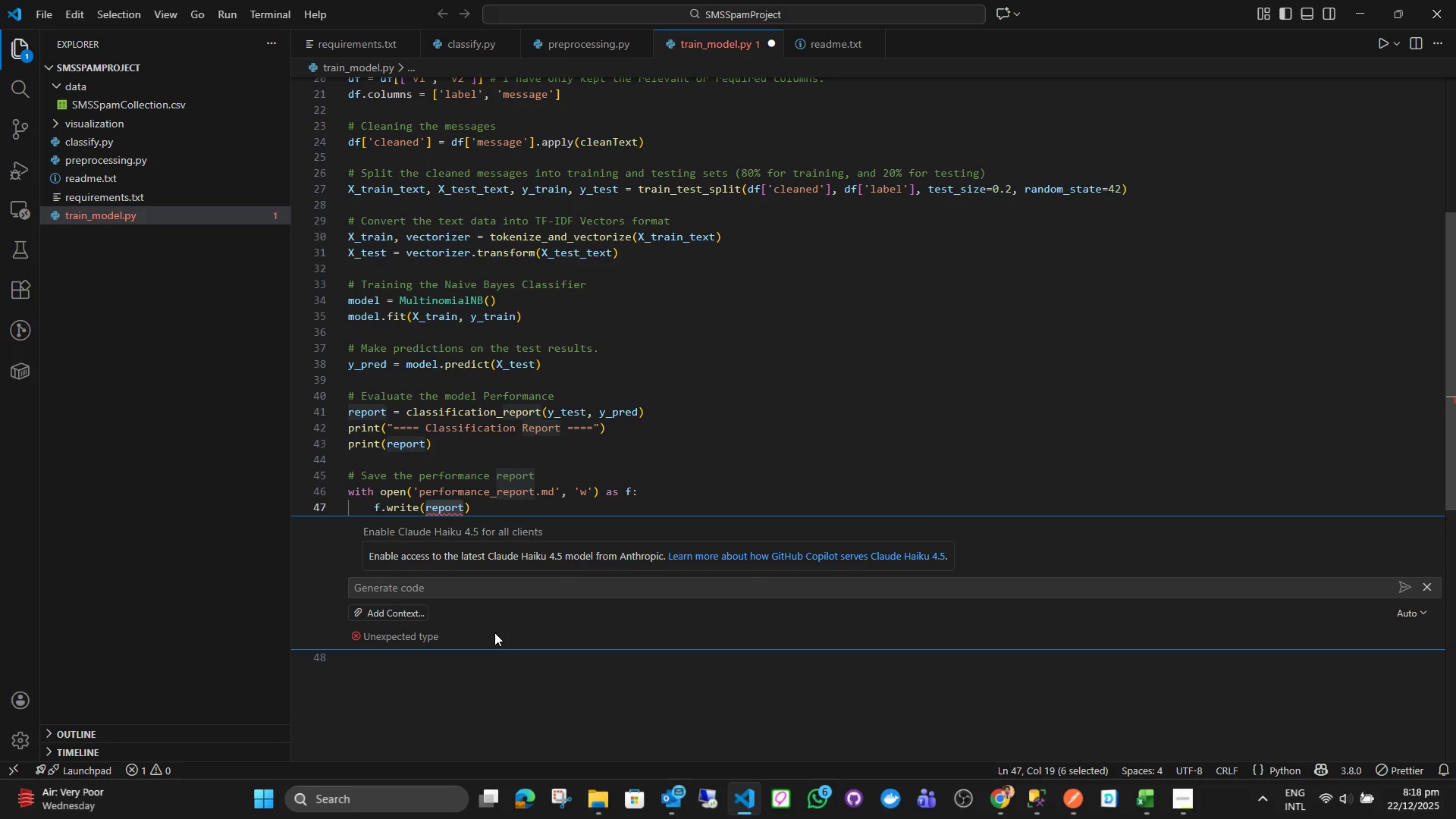 
left_click([557, 595])
 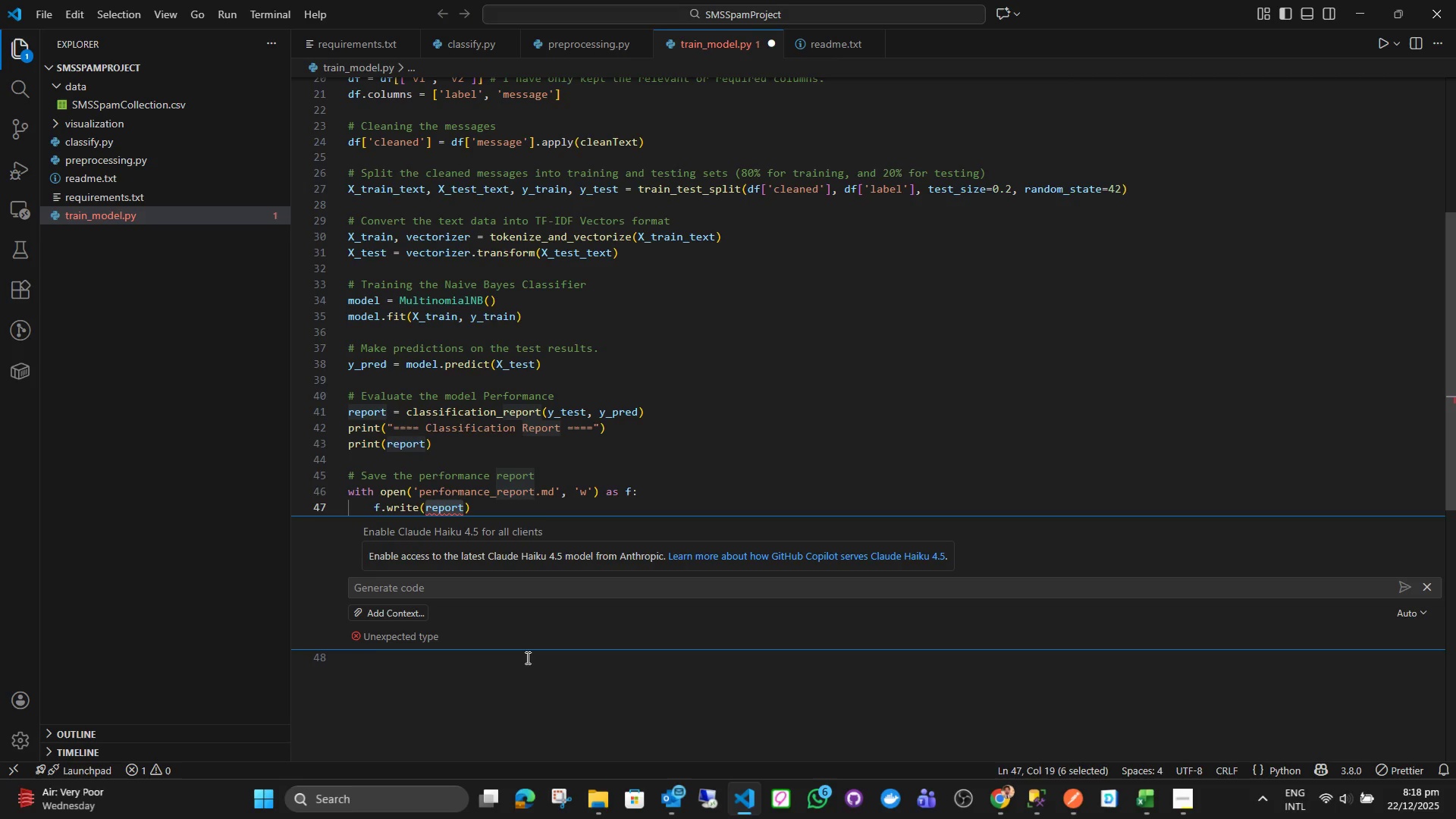 
left_click([526, 657])
 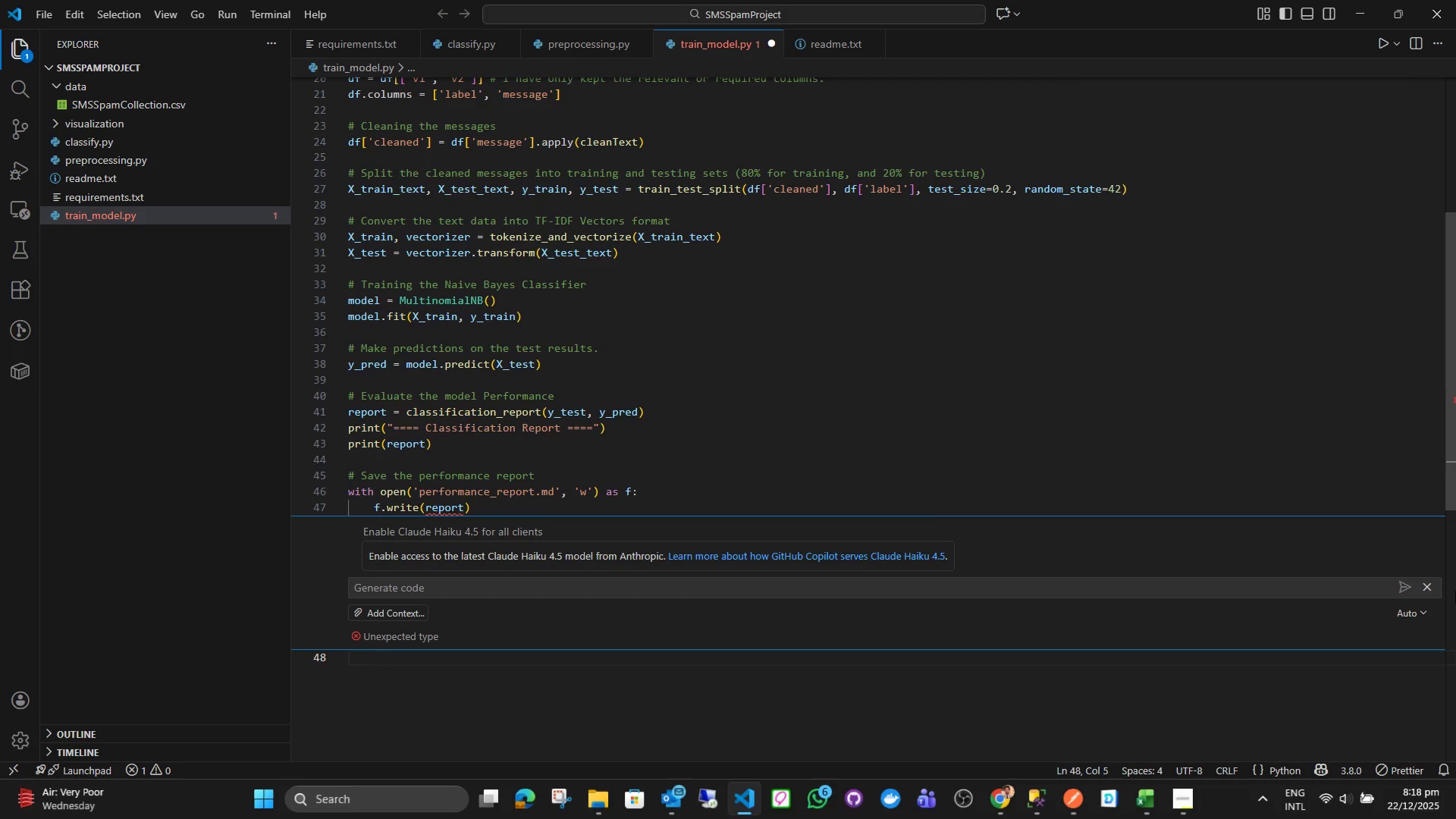 
left_click([1430, 588])
 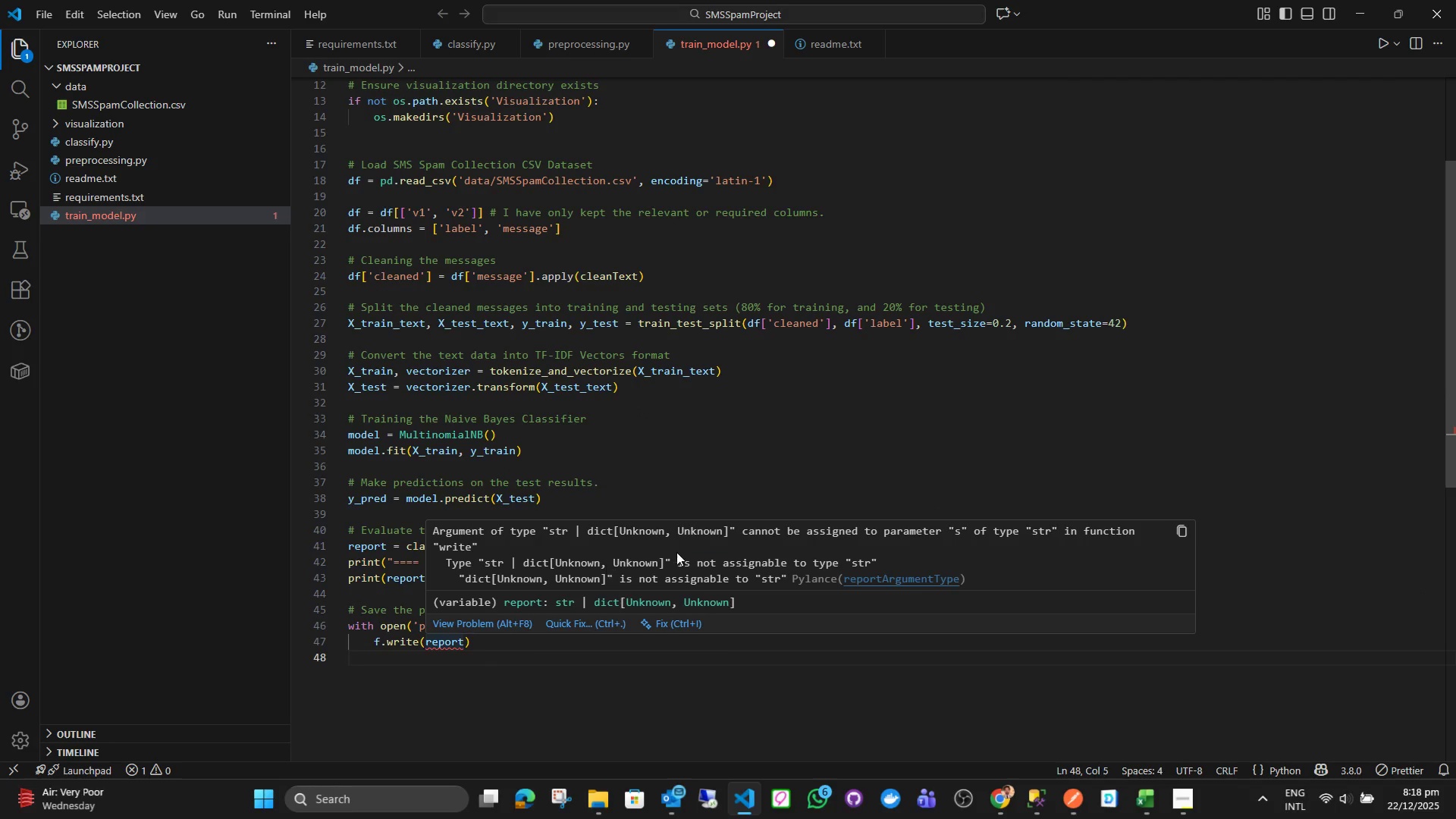 
left_click([679, 628])
 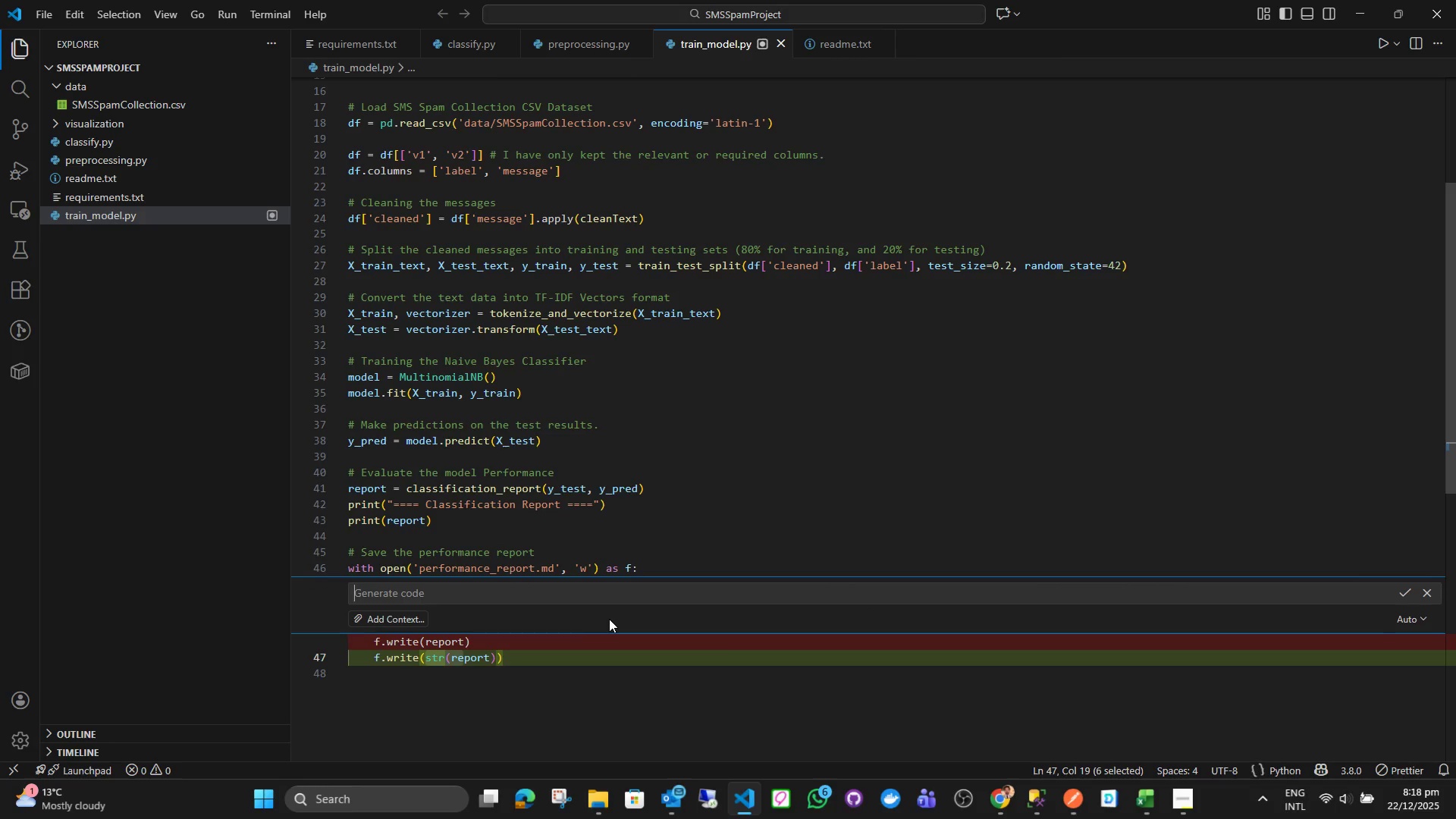 
wait(8.45)
 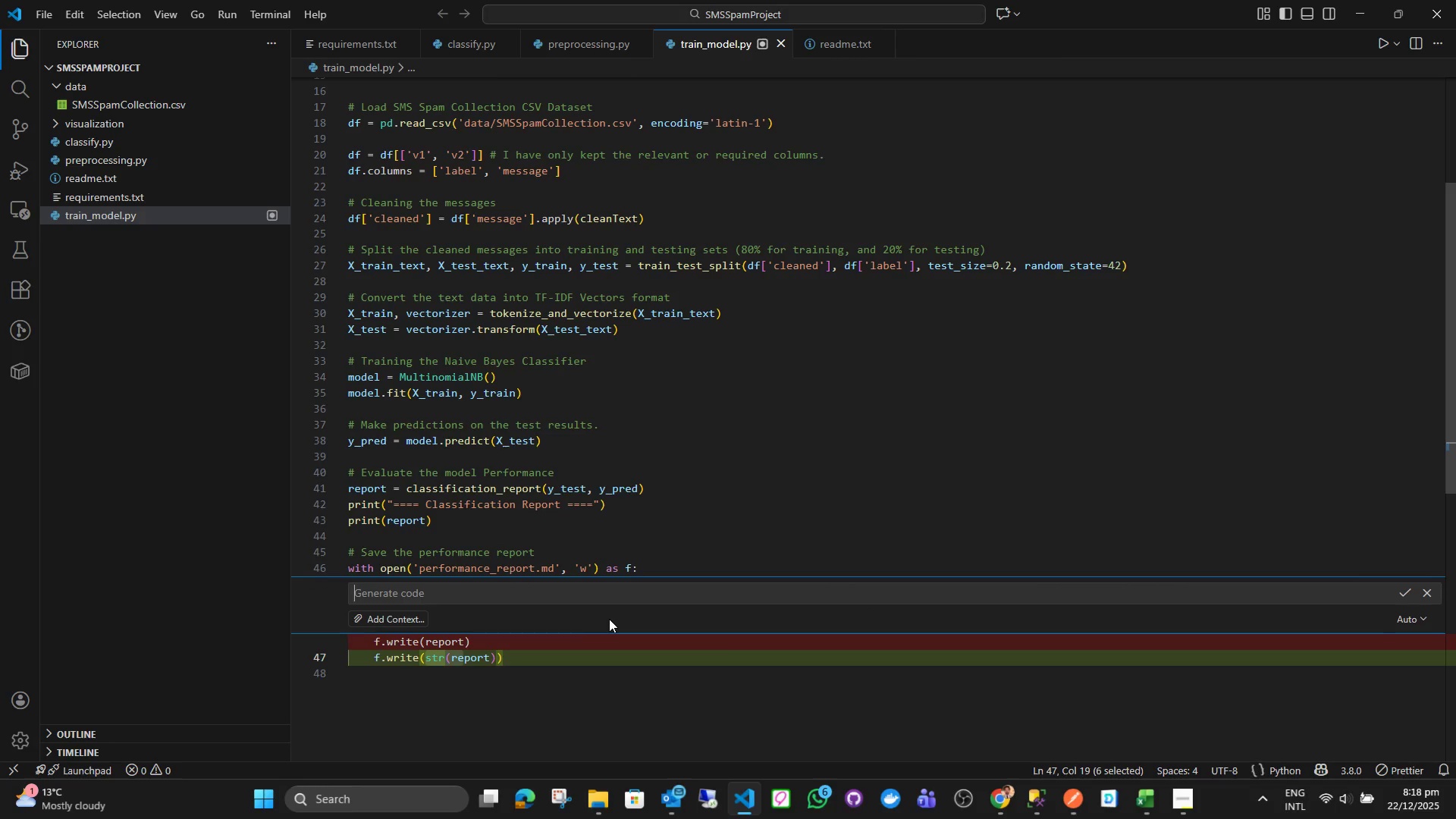 
left_click([1371, 647])
 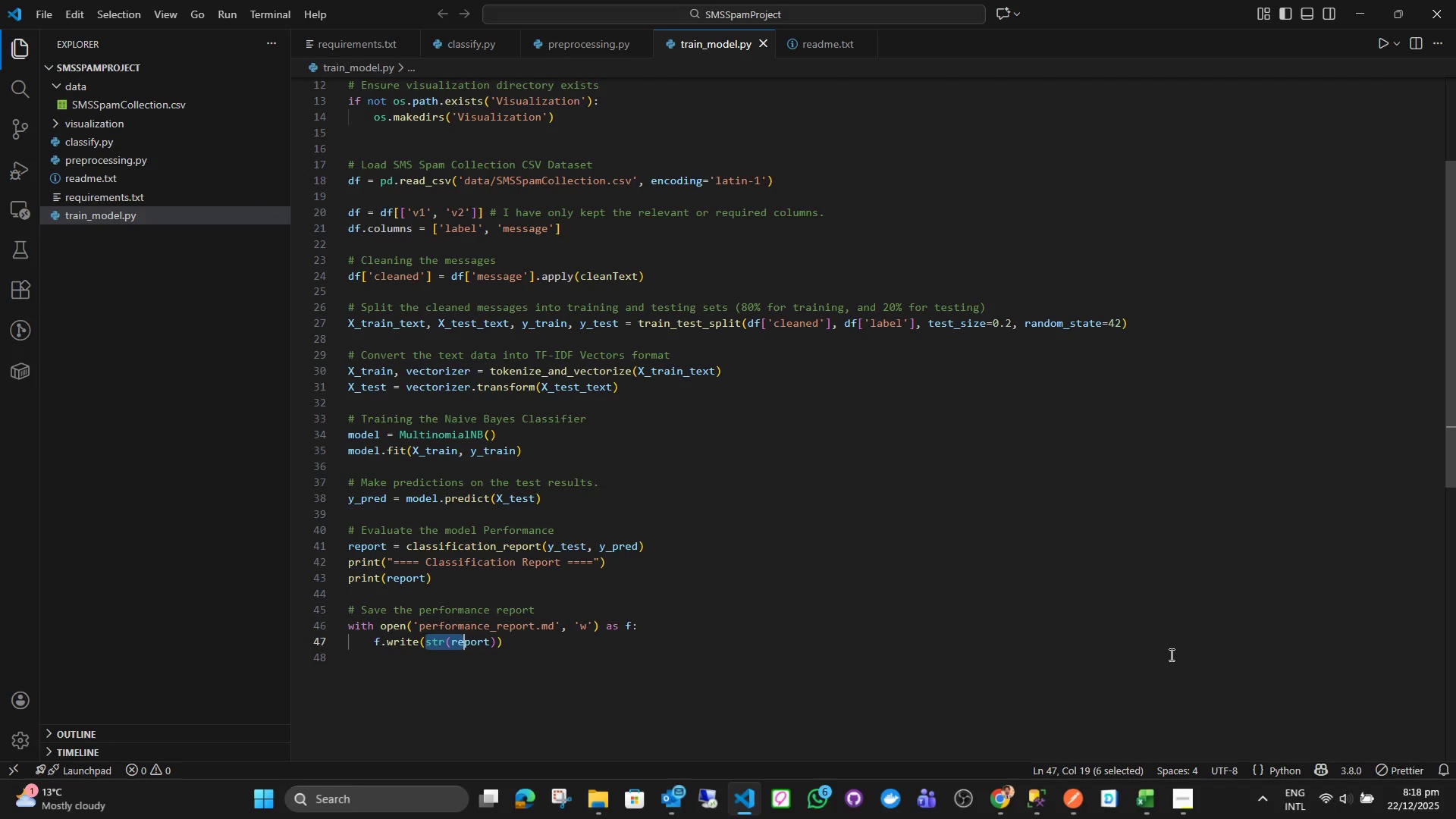 
left_click([927, 644])
 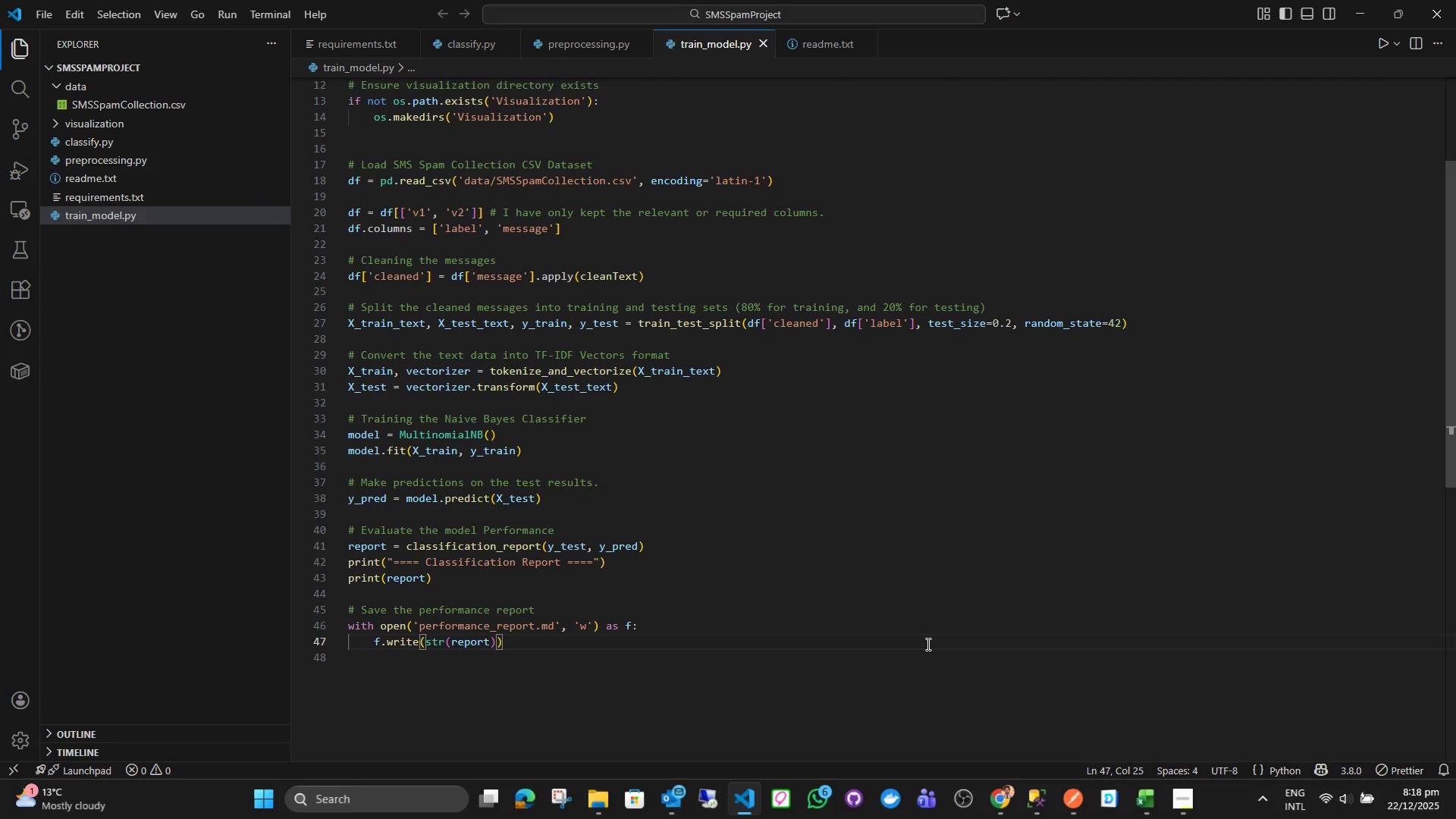 
key(Enter)
 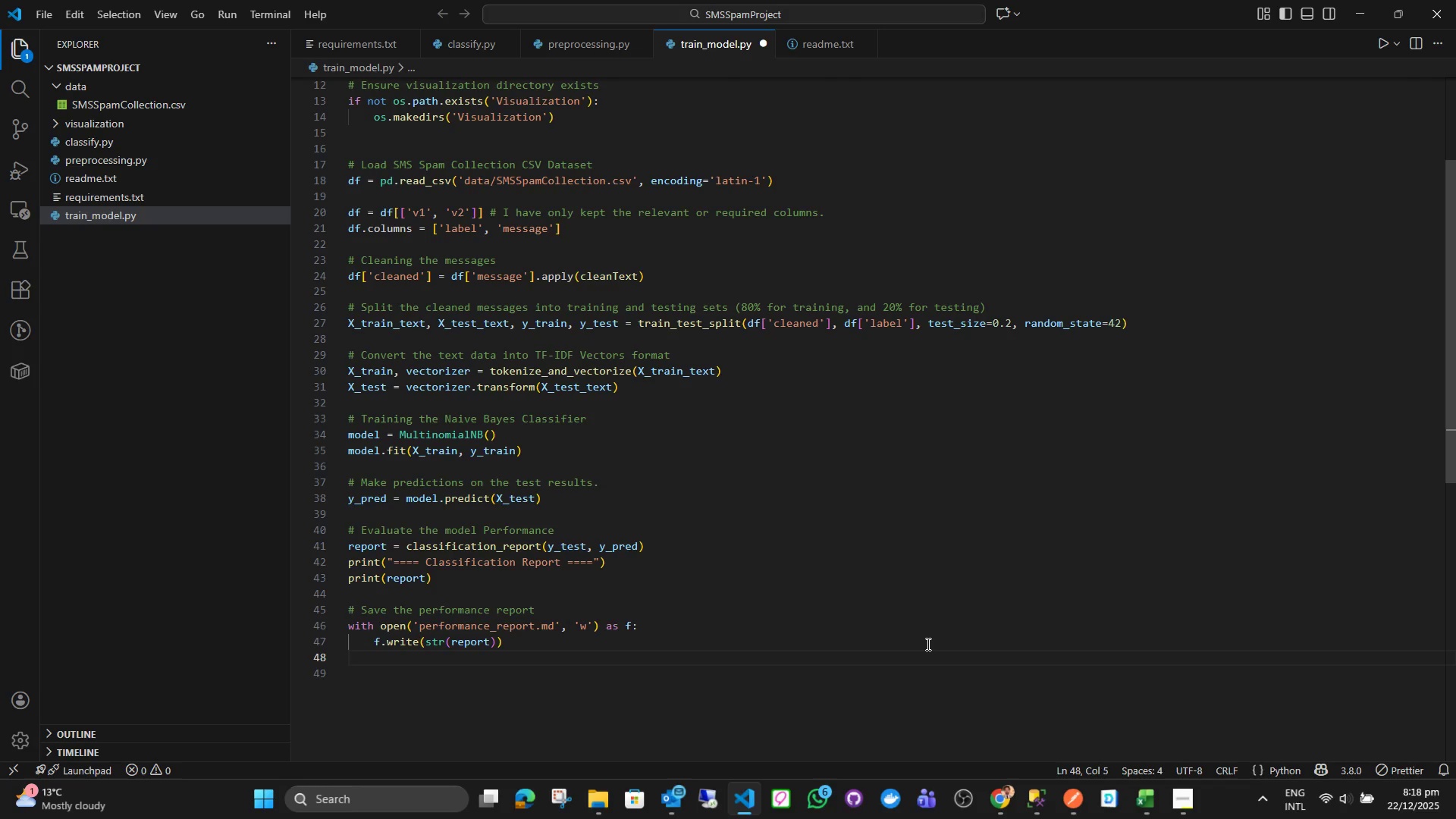 
wait(7.66)
 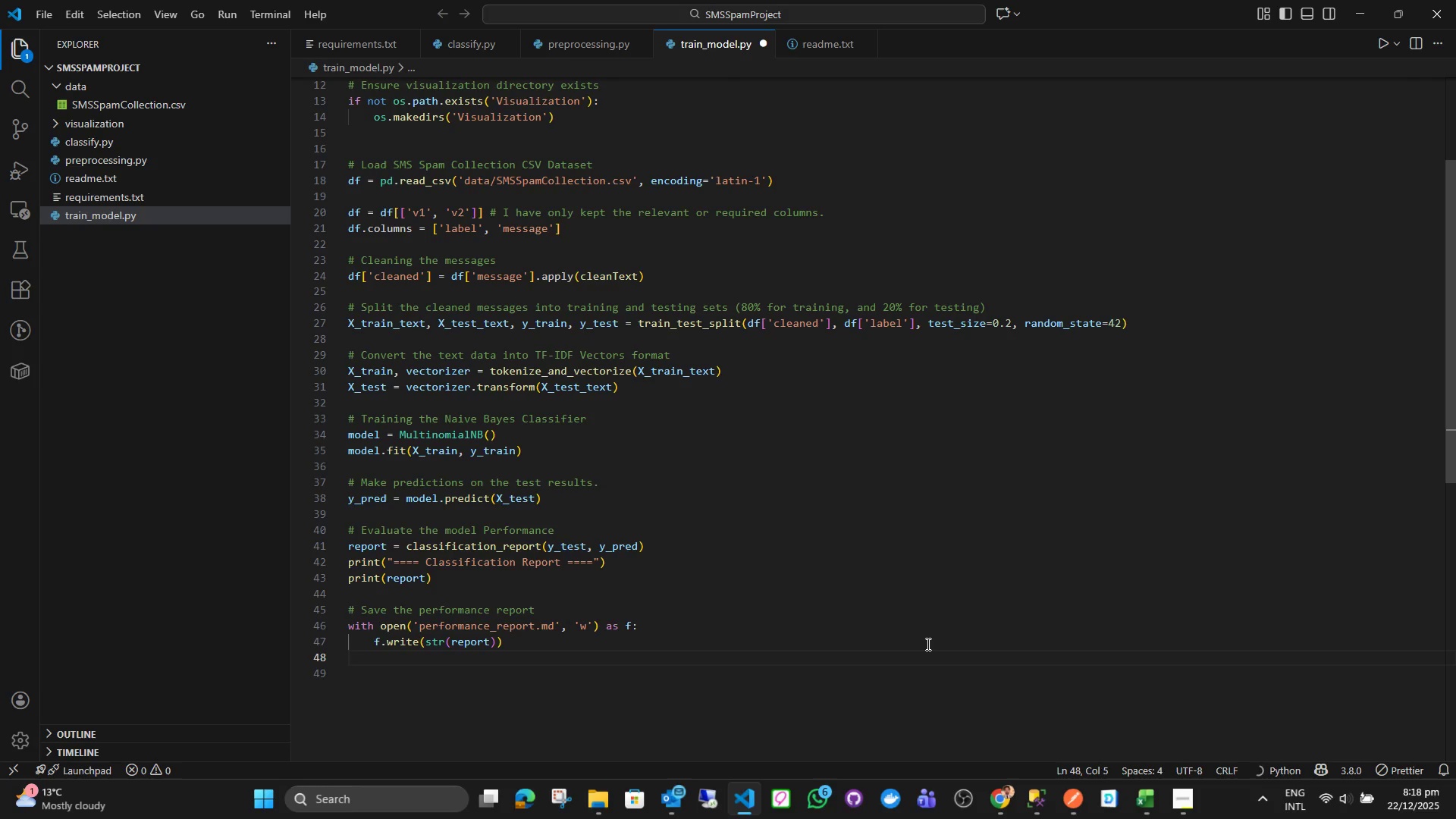 
key(Enter)
 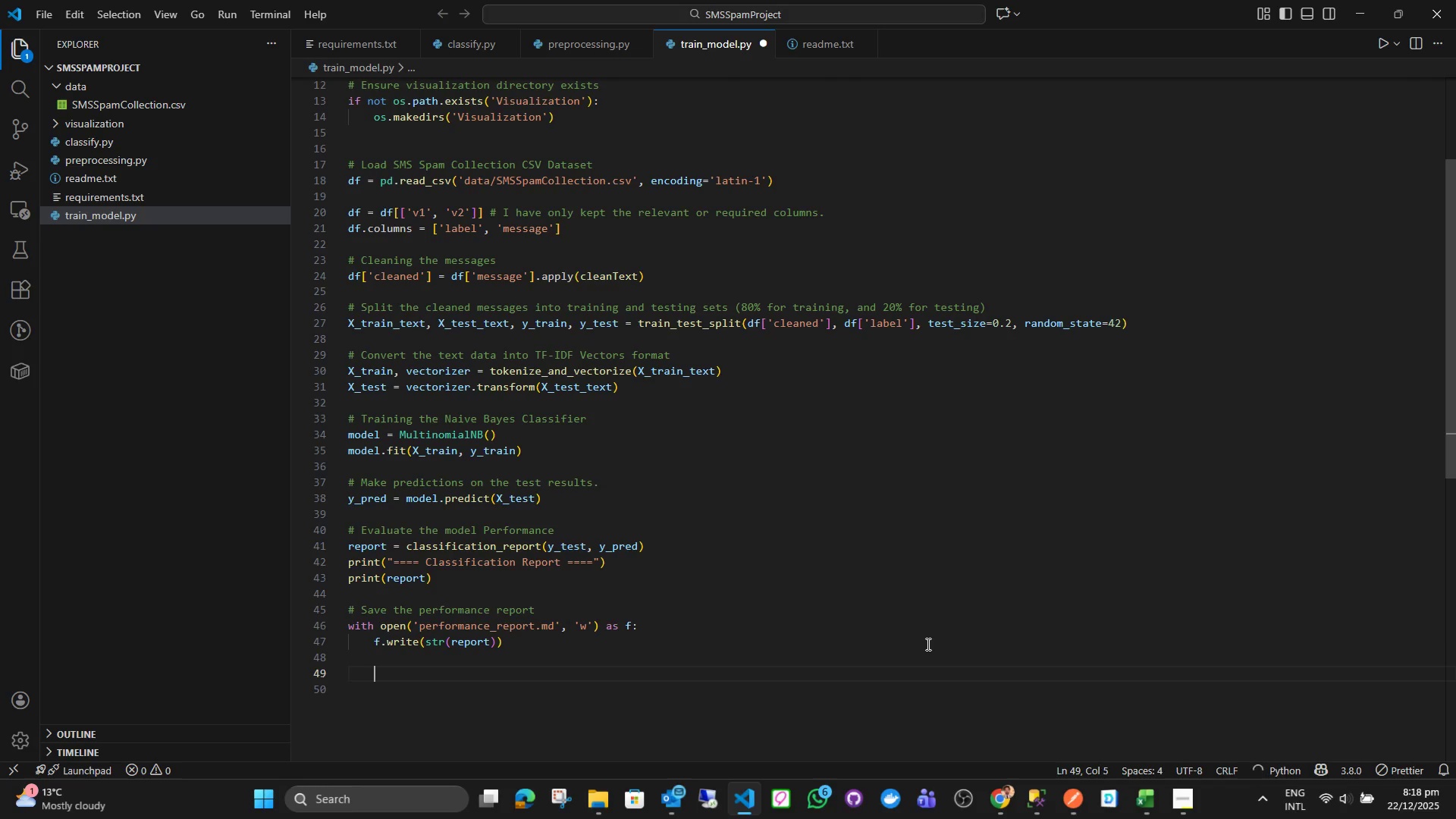 
key(Backspace)
 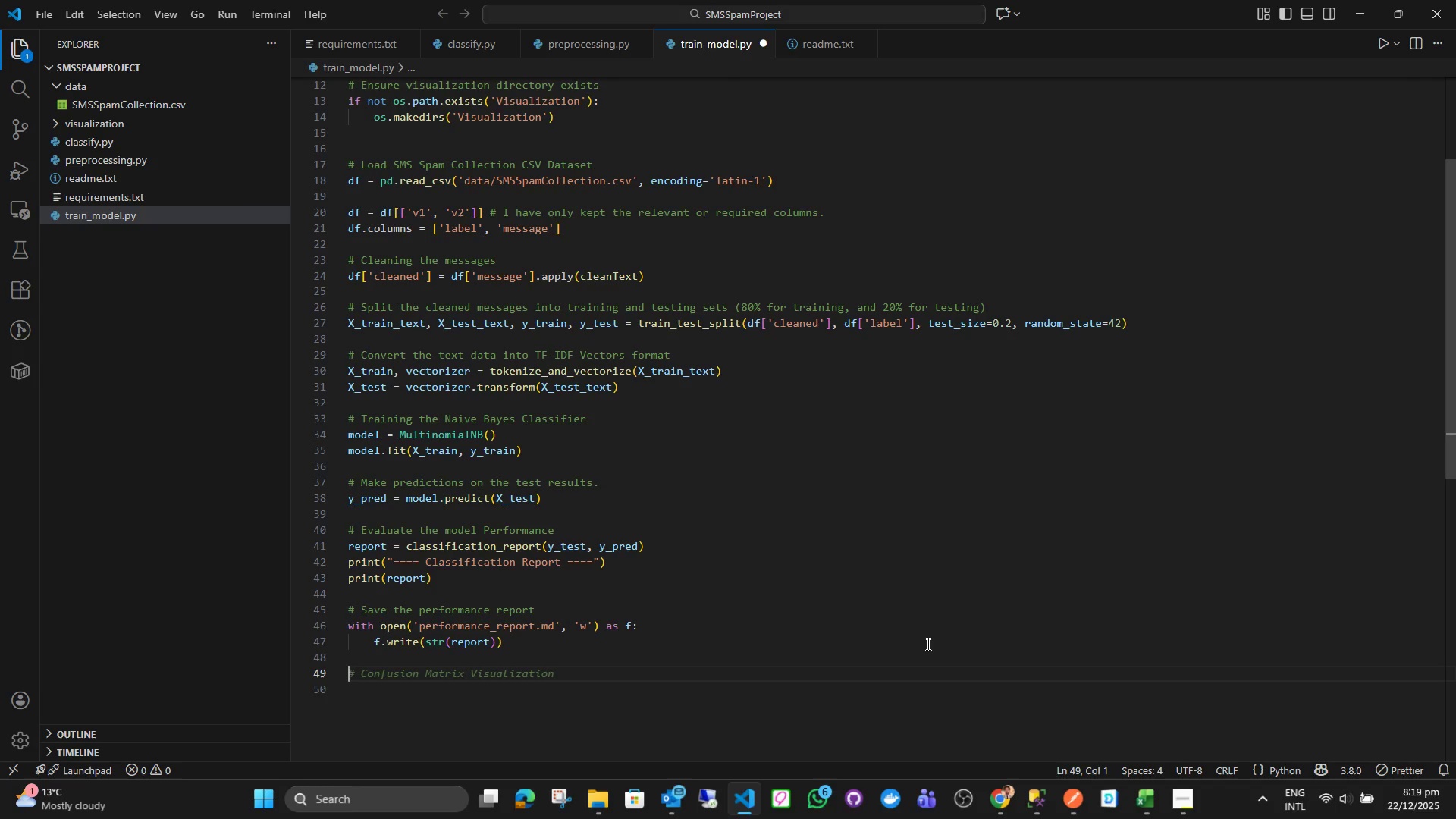 
wait(37.24)
 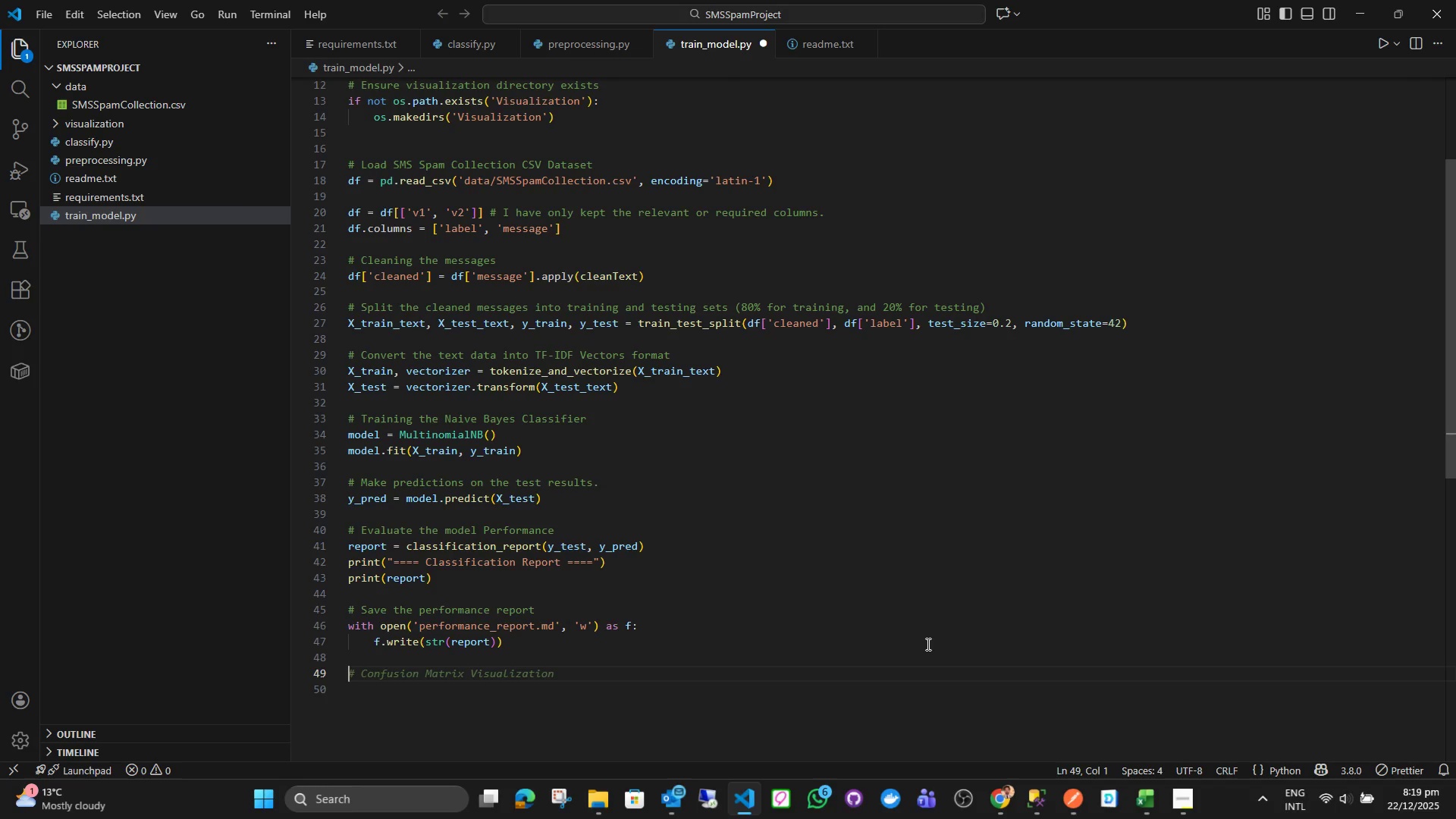 
type(# Data Visulati)
key(Backspace)
key(Backspace)
key(Backspace)
key(Backspace)
type(alization for Confusion Matrix)
 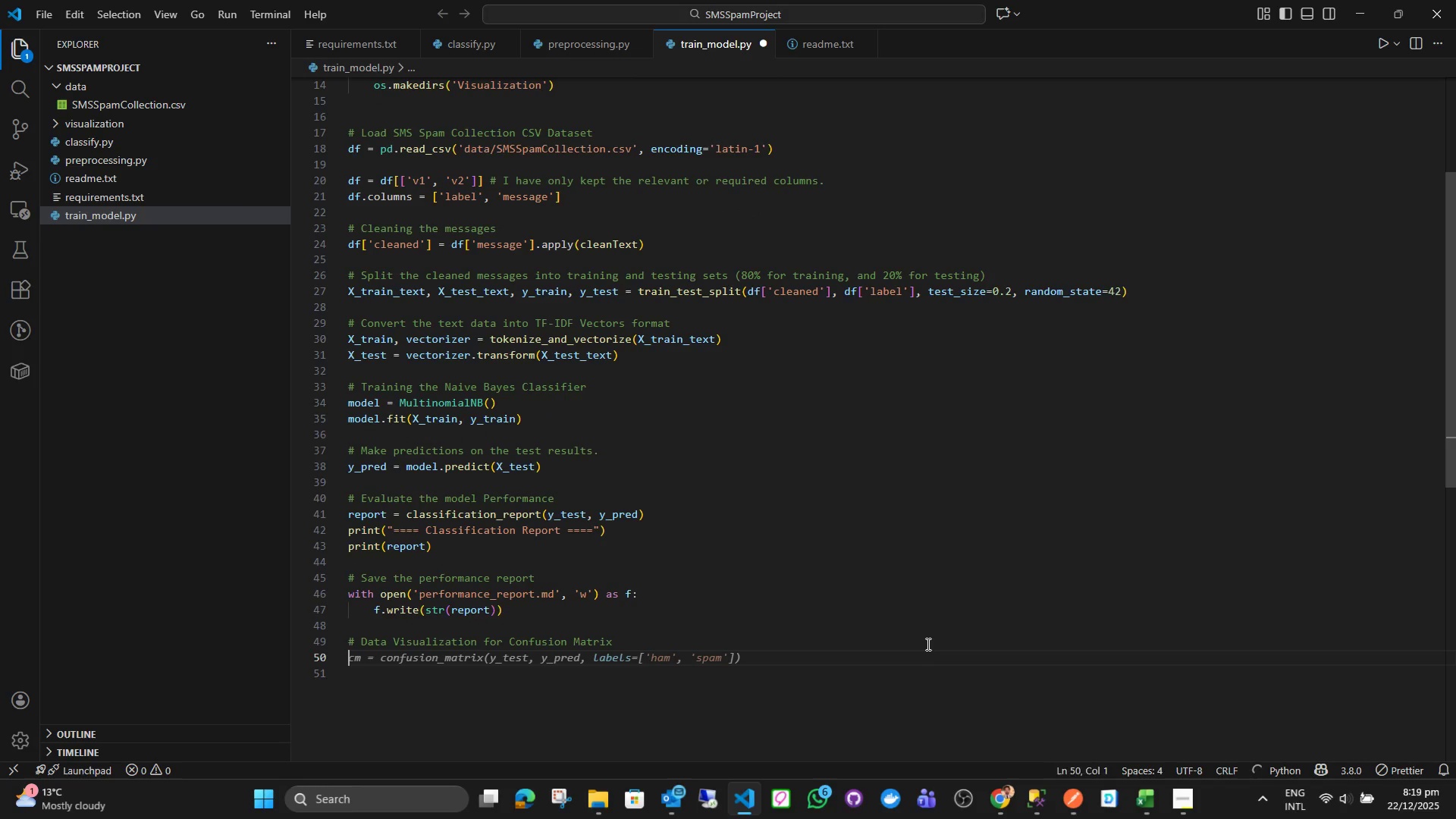 
 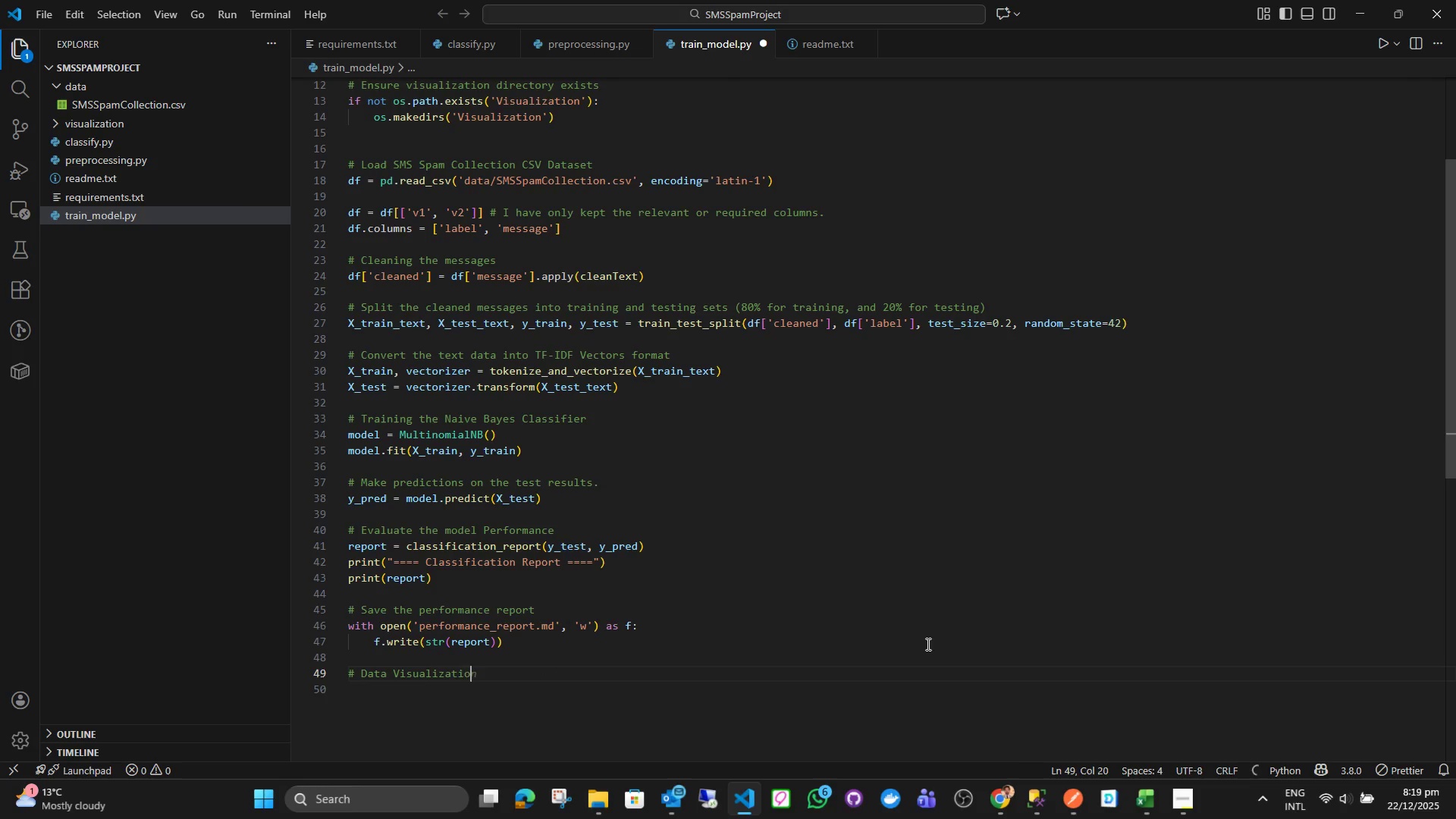 
key(Enter)
 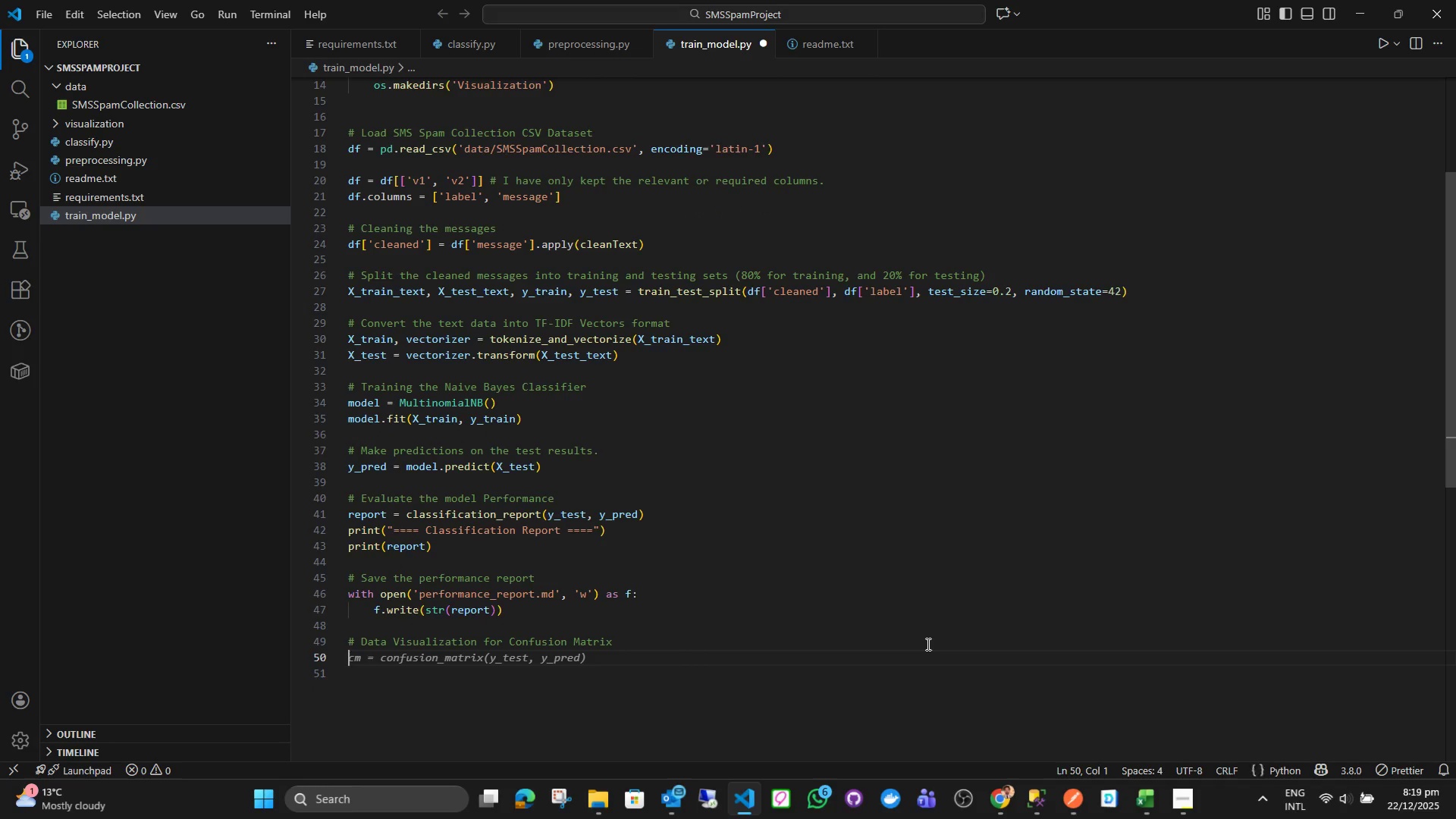 
key(Enter)
 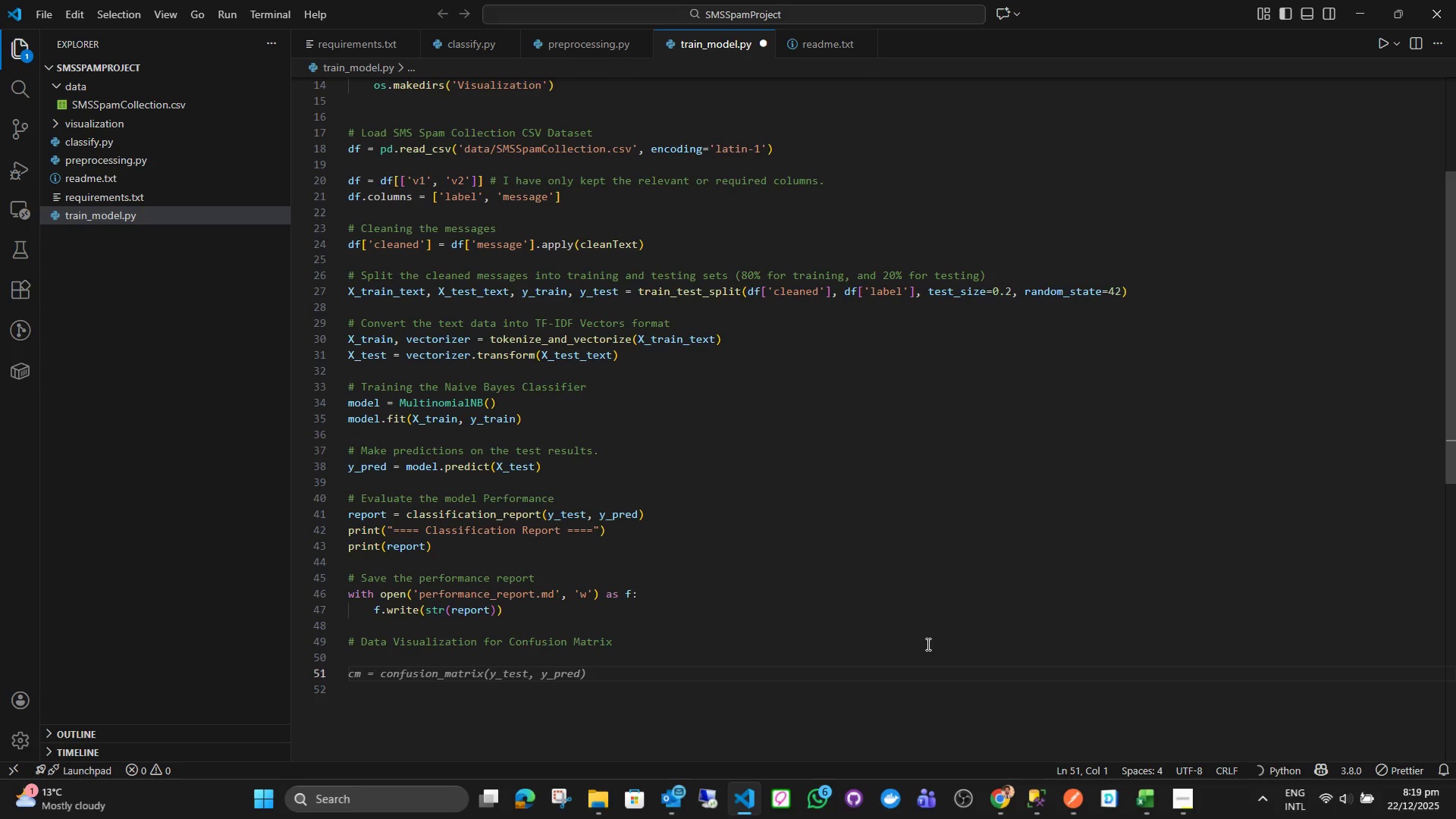 
key(Backspace)
type(confusionMatrix = )
key(Tab)
 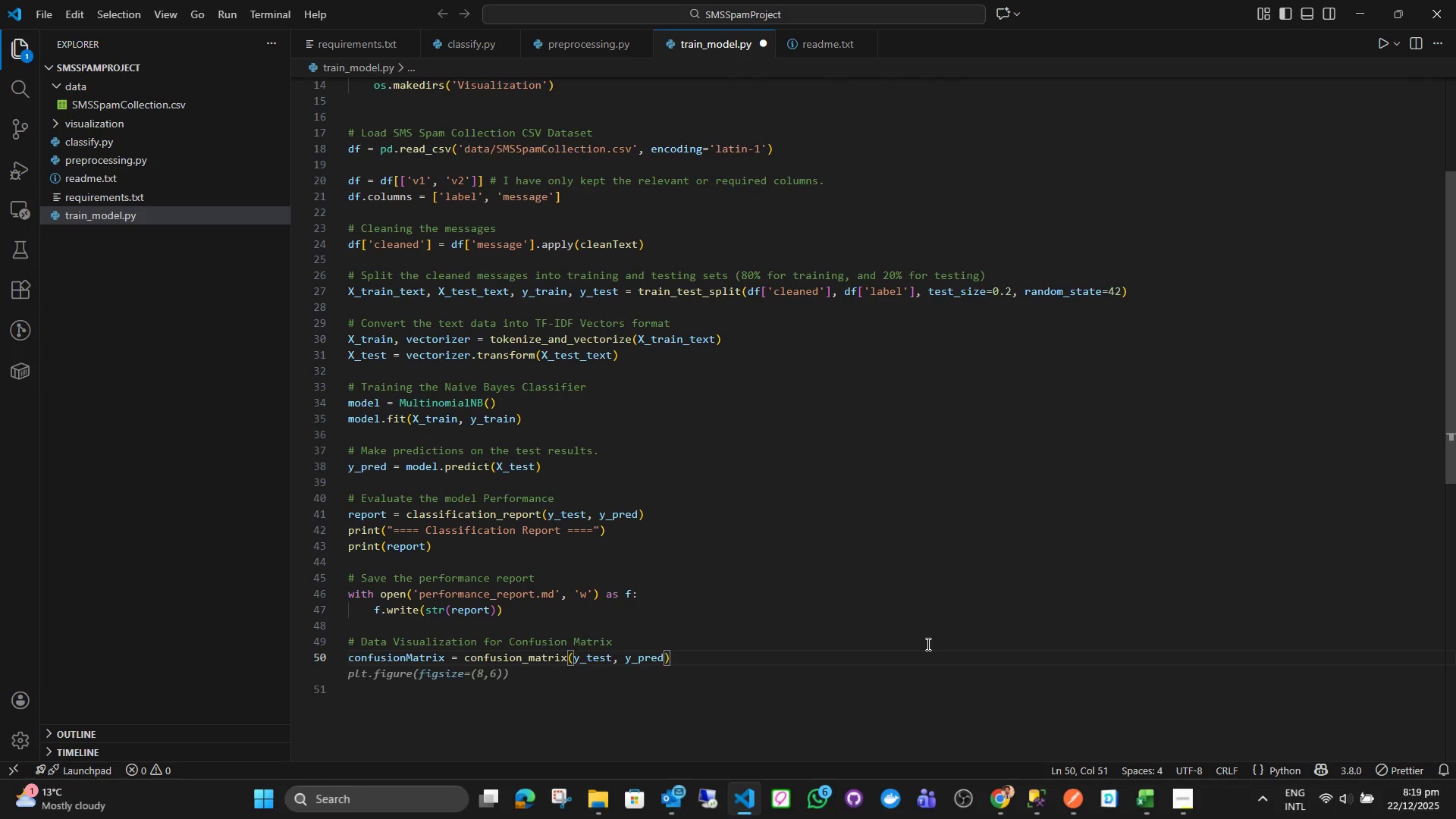 
key(Control+Z)
 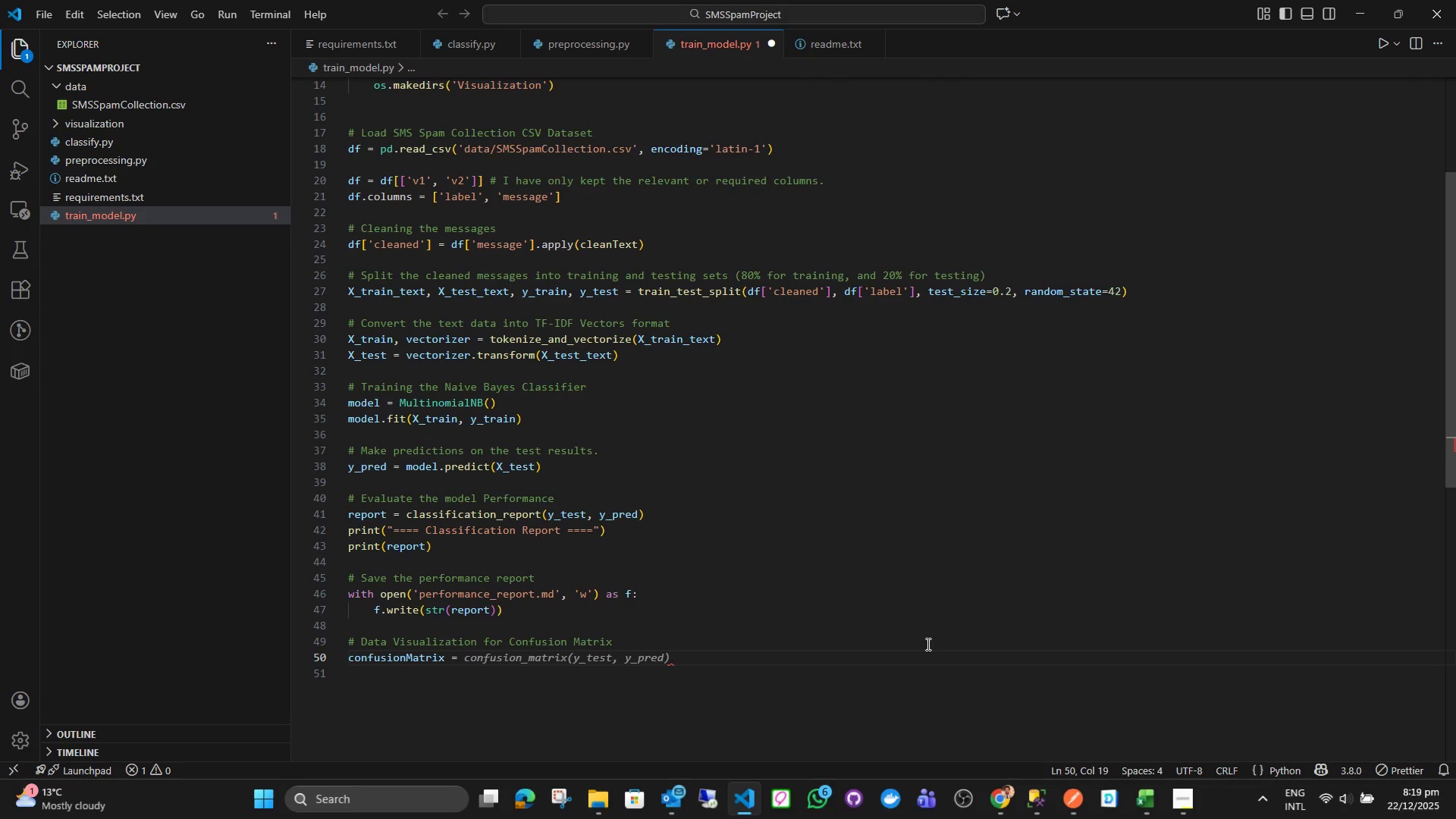 
type(con)
 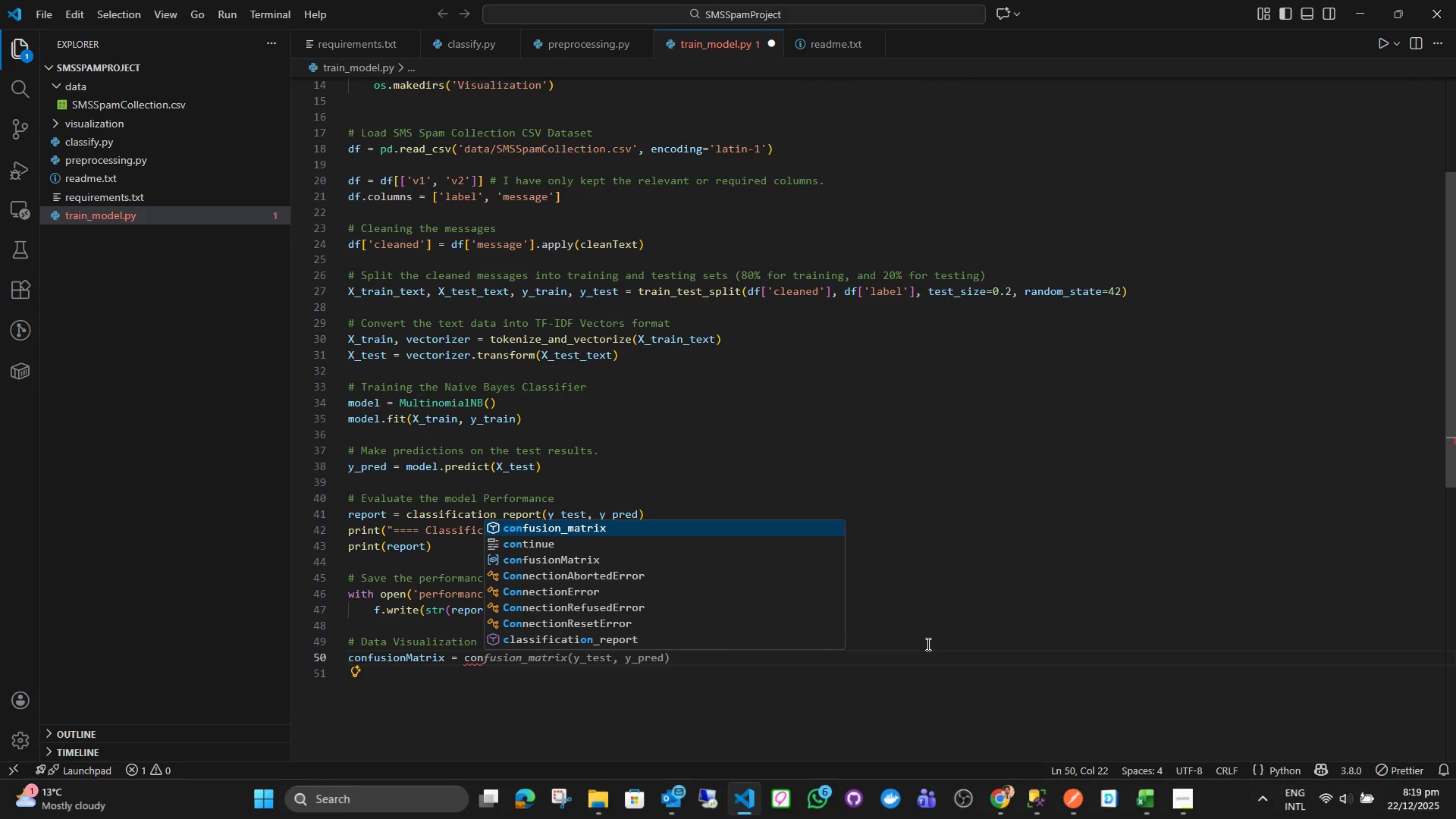 
key(Enter)
 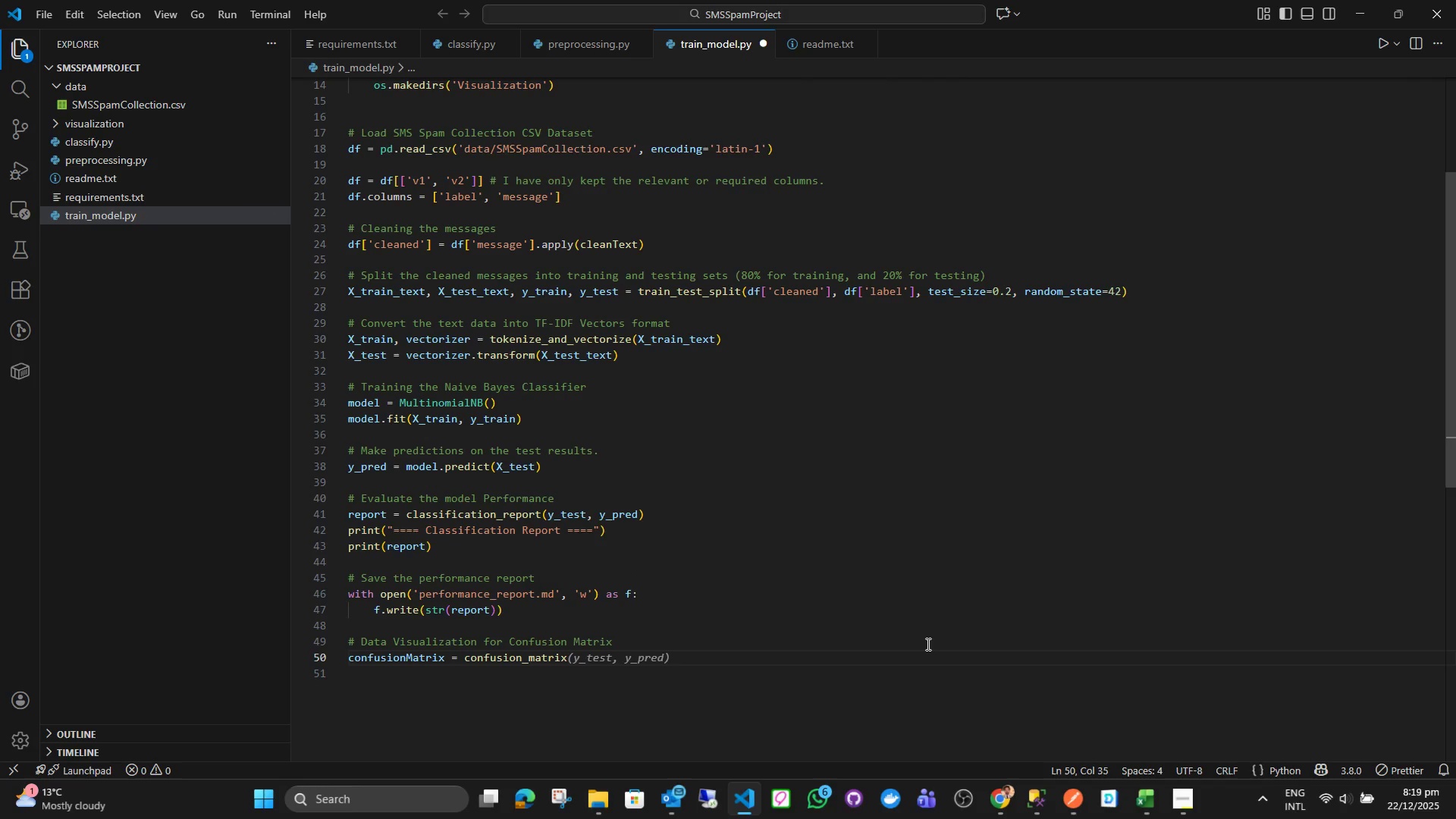 
type((y)
 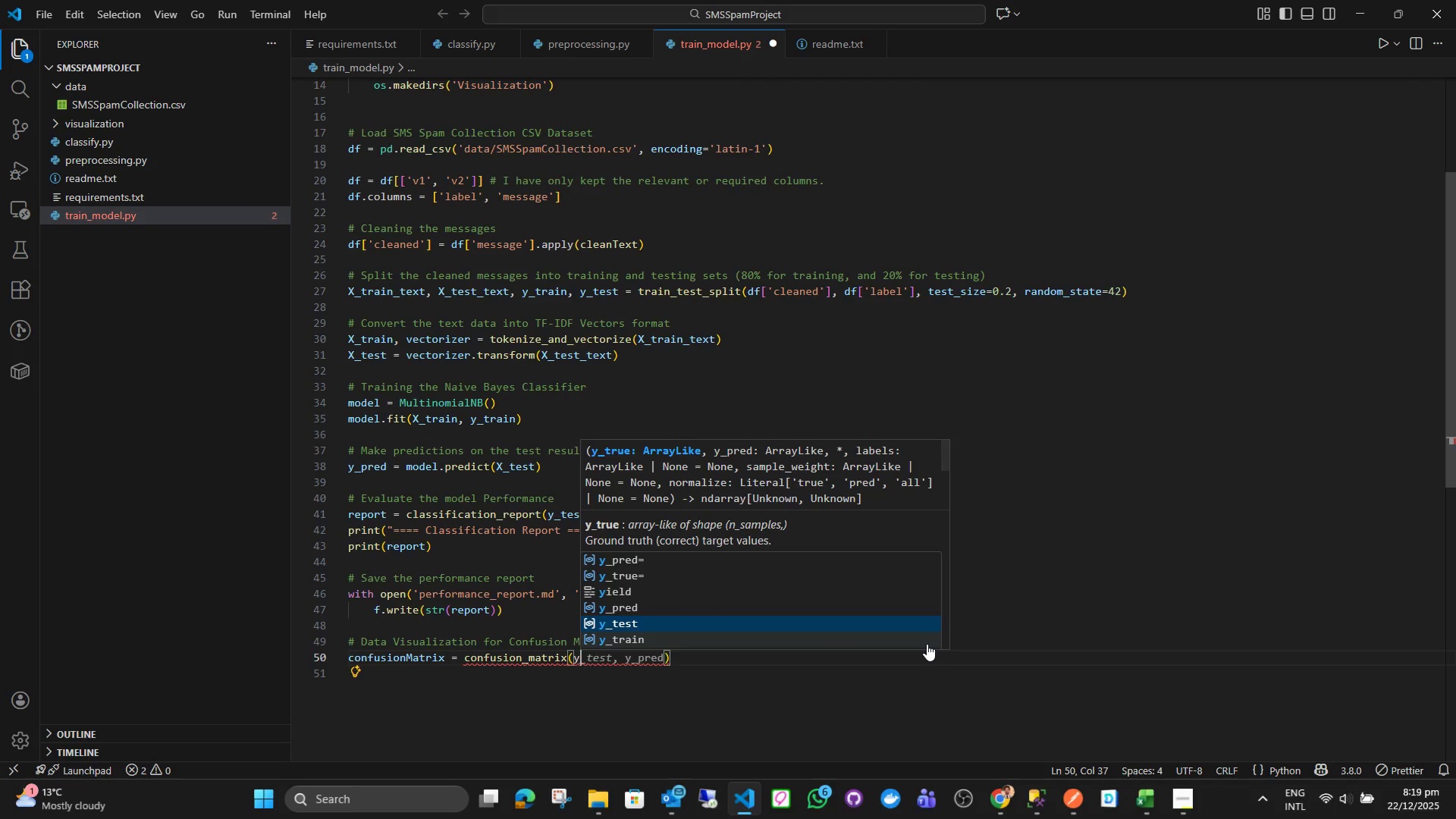 
key(Enter)
 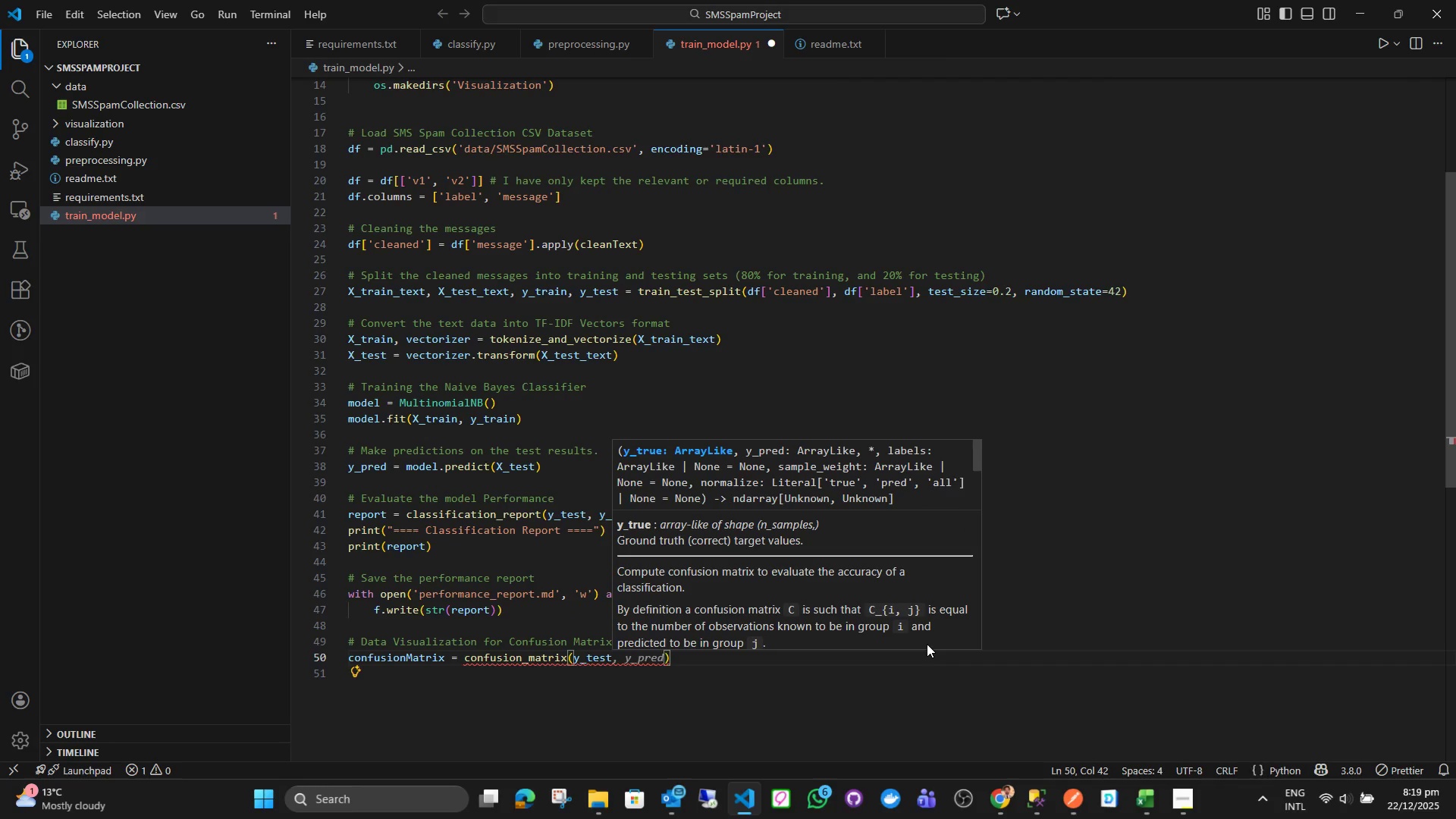 
key(Comma)
 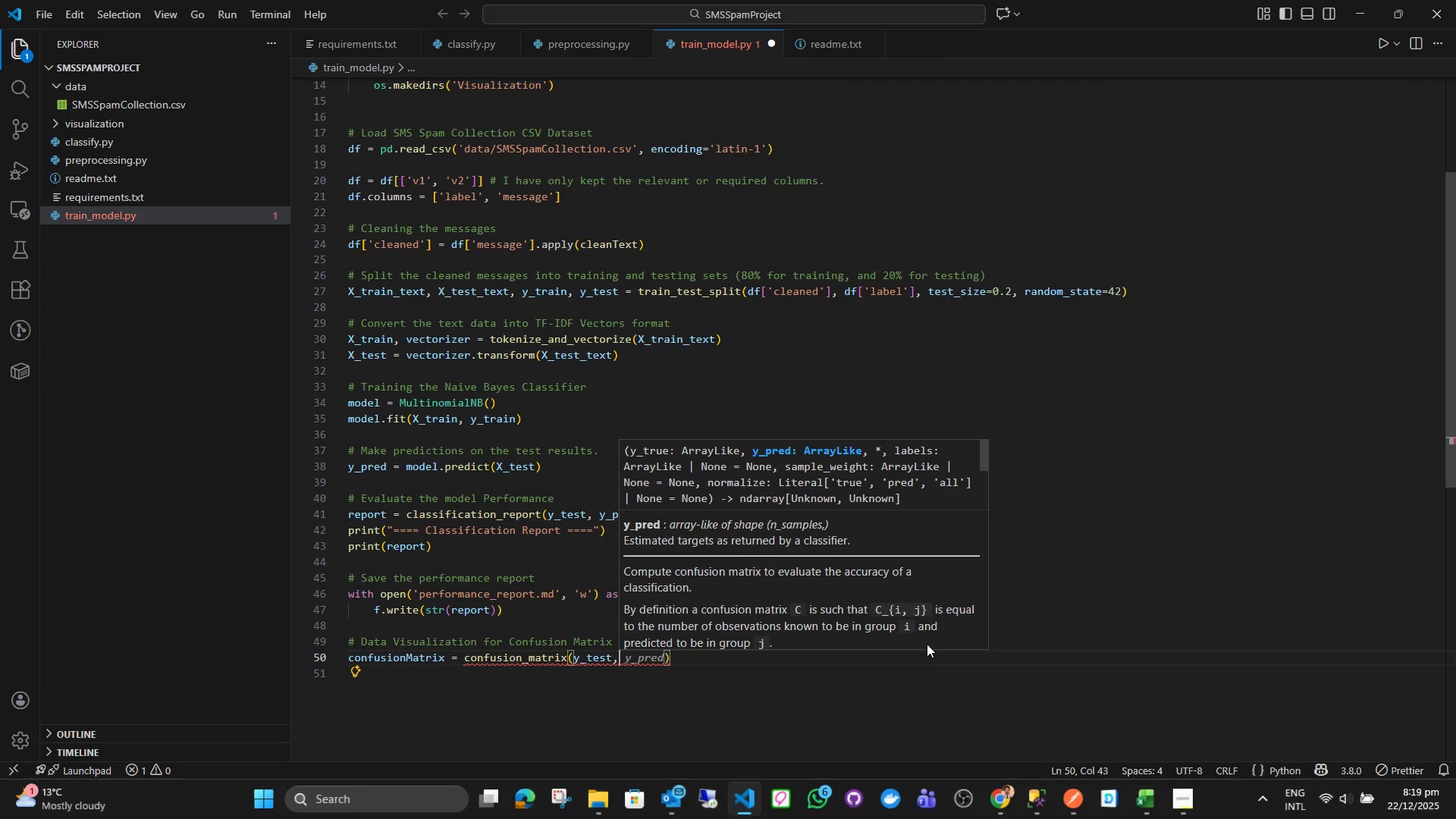 
key(Space)
 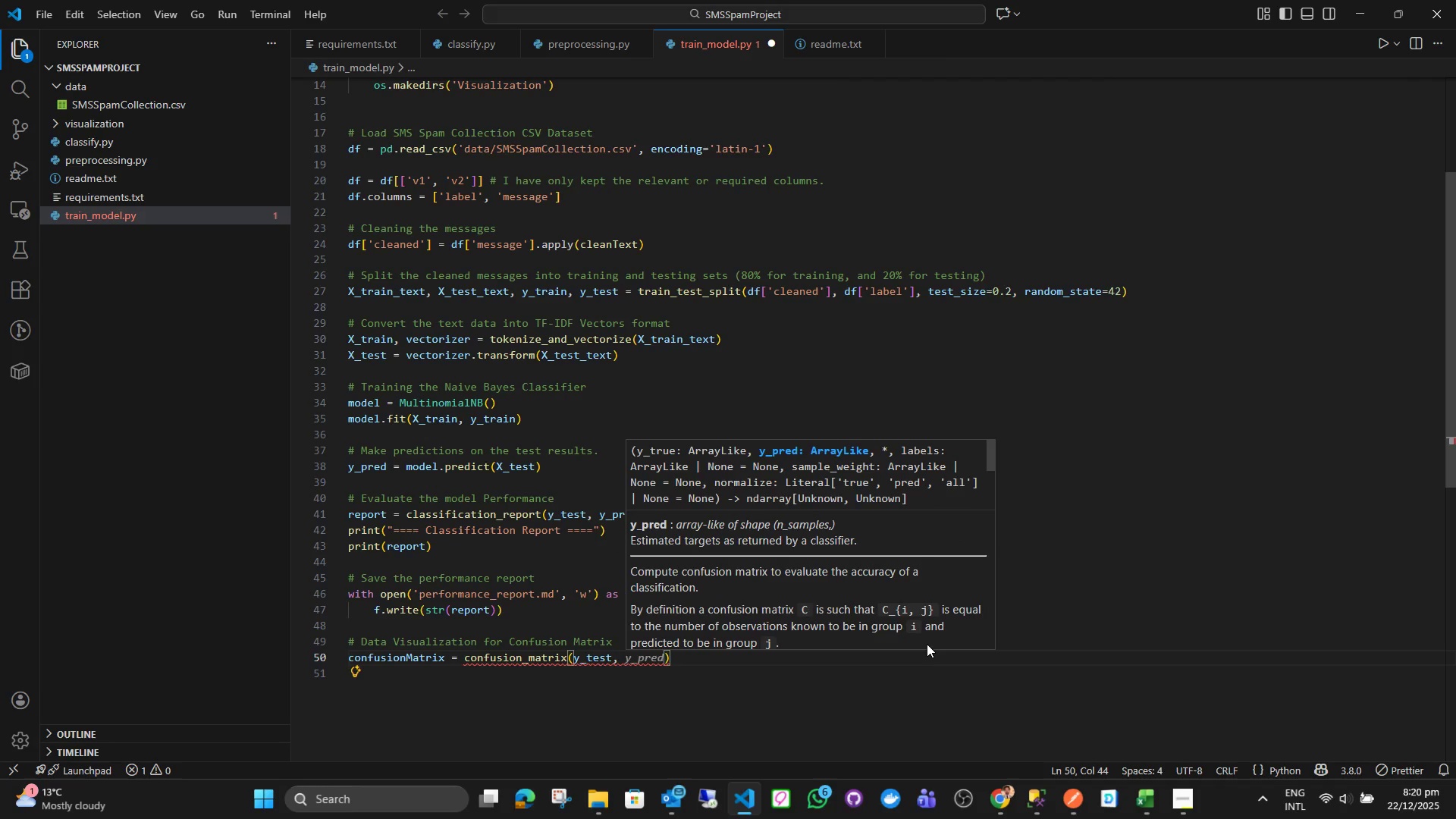 
key(Y)
 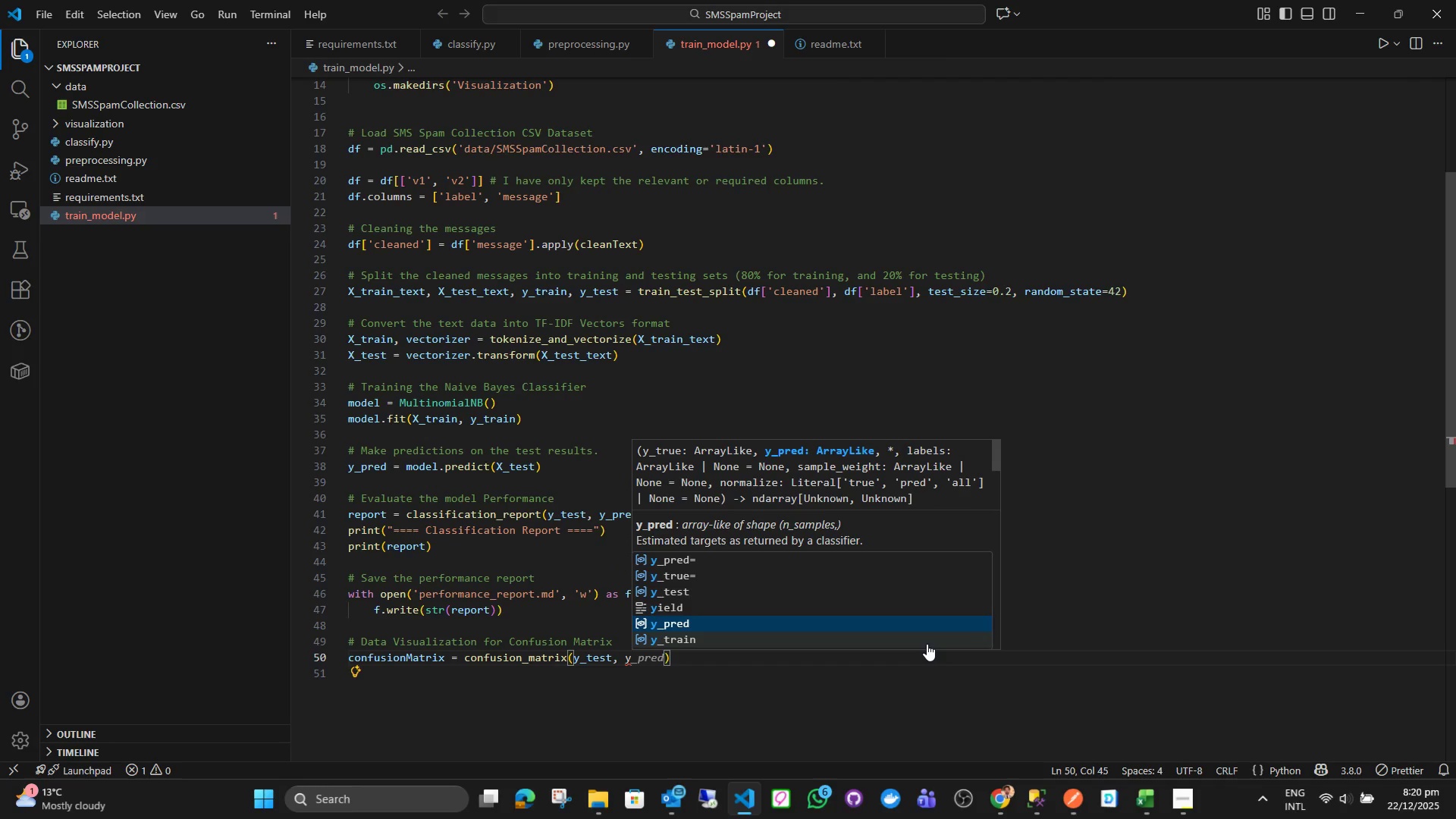 
key(Enter)
 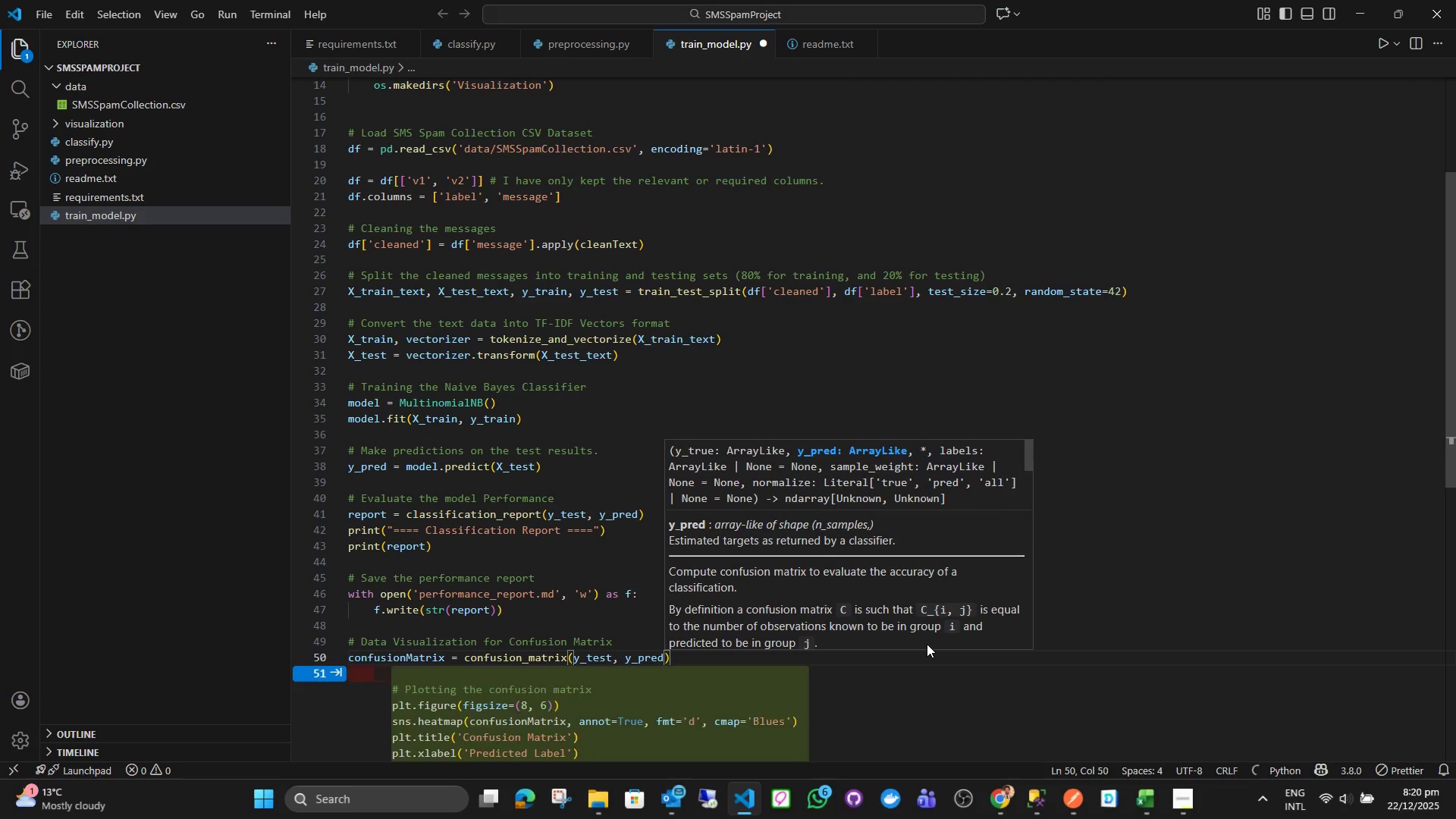 
type(, ;)
key(Backspace)
type(label)
 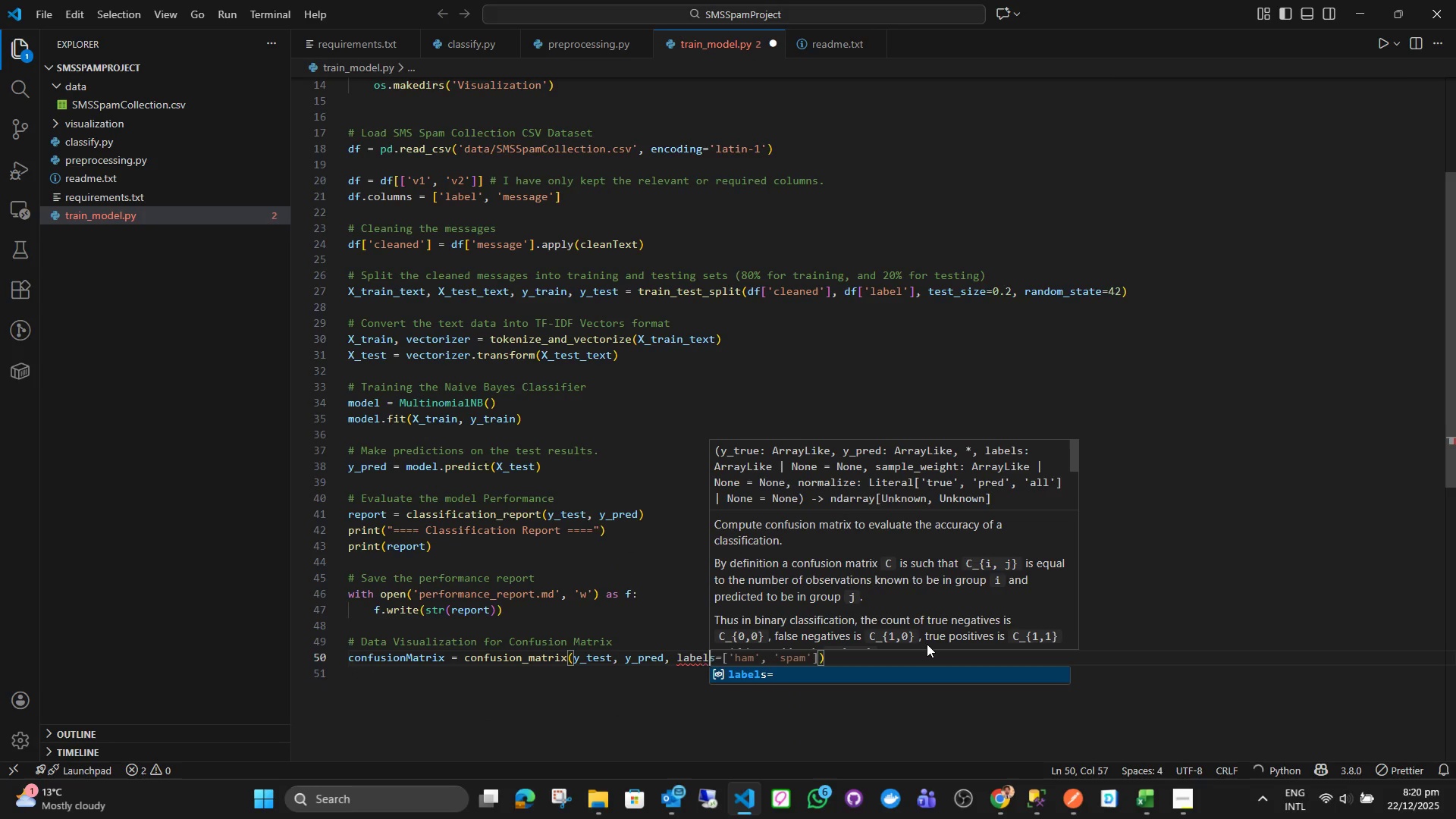 
key(Enter)
 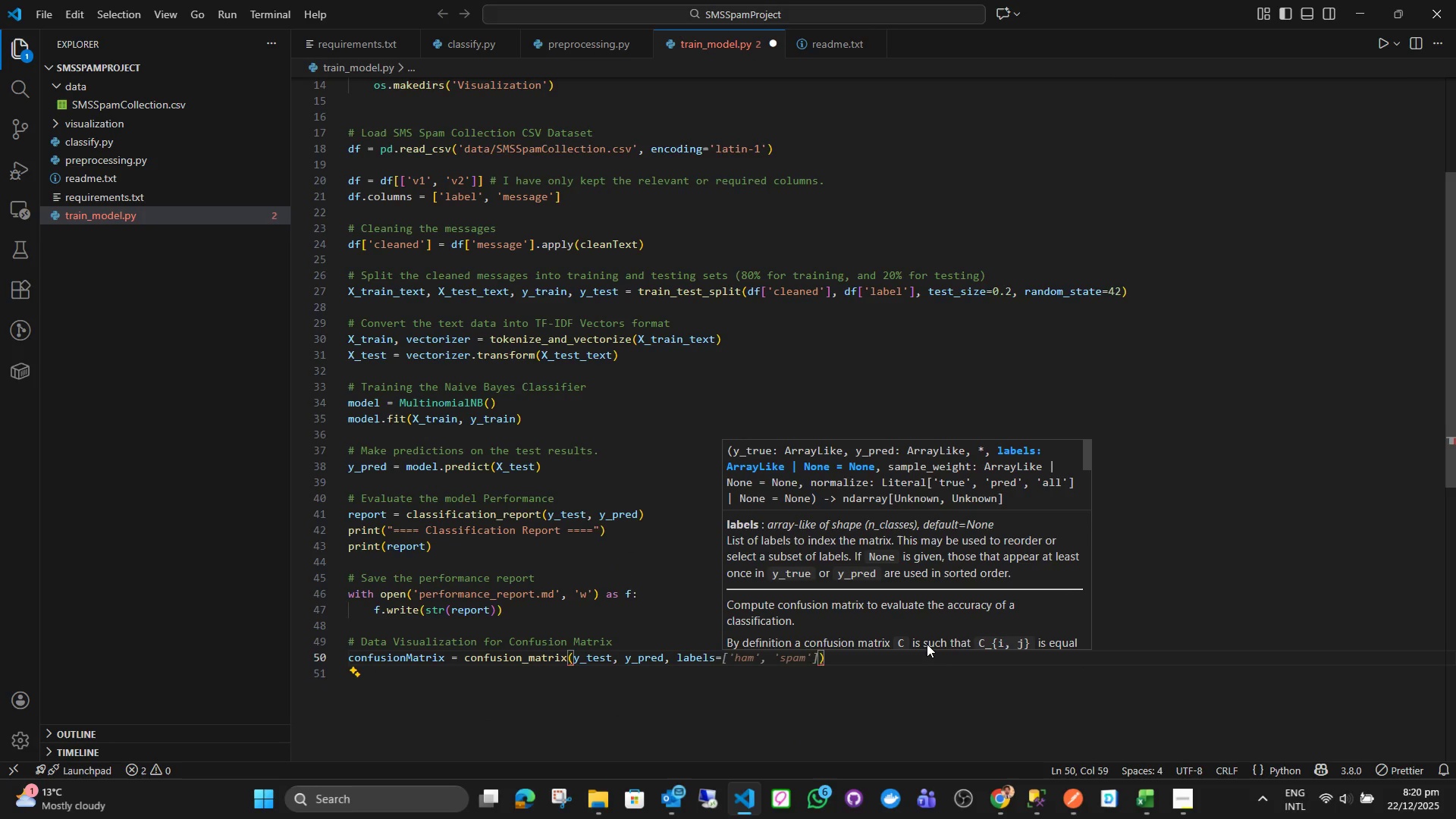 
key(BracketLeft)
 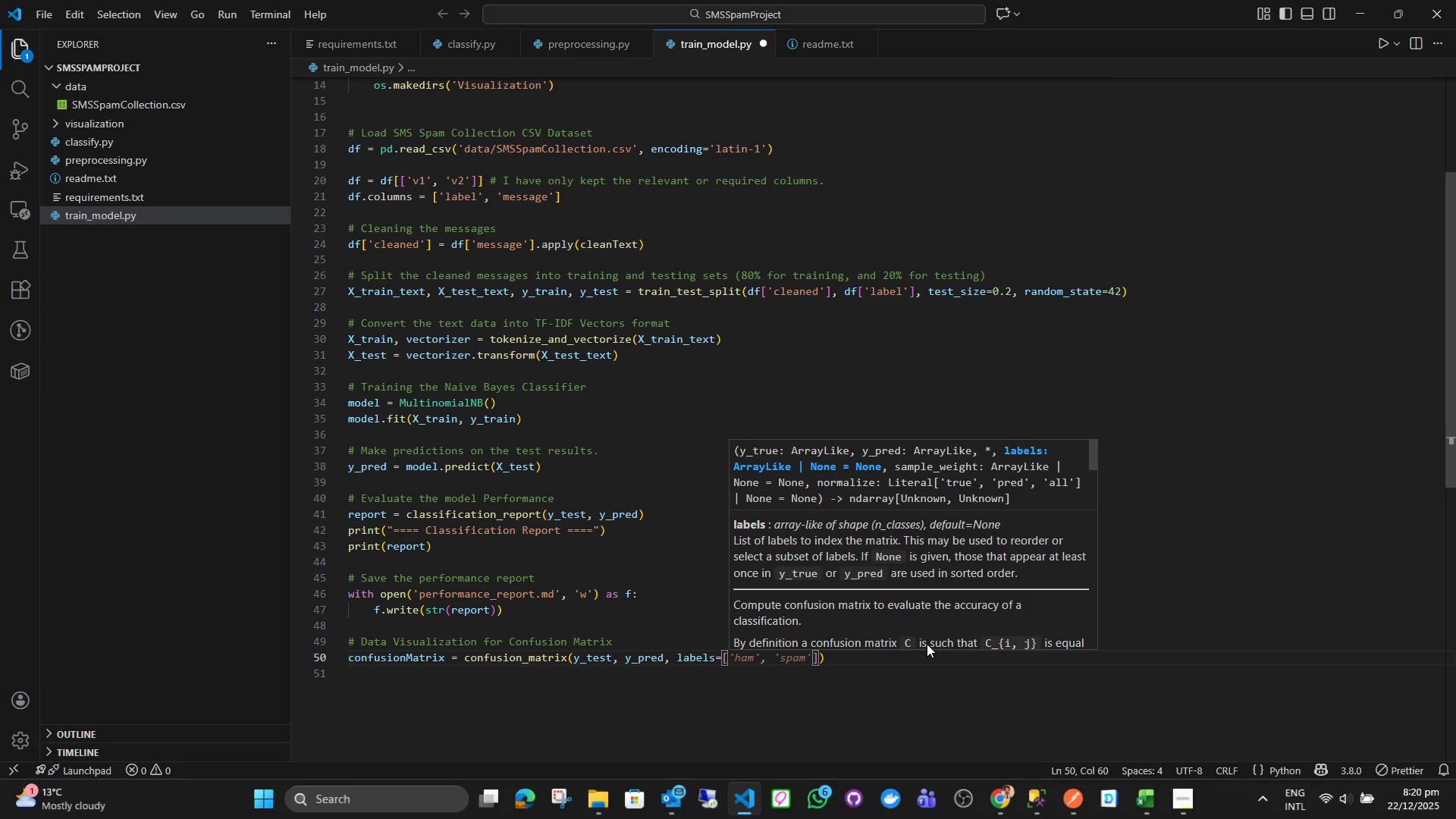 
key(Quote)
 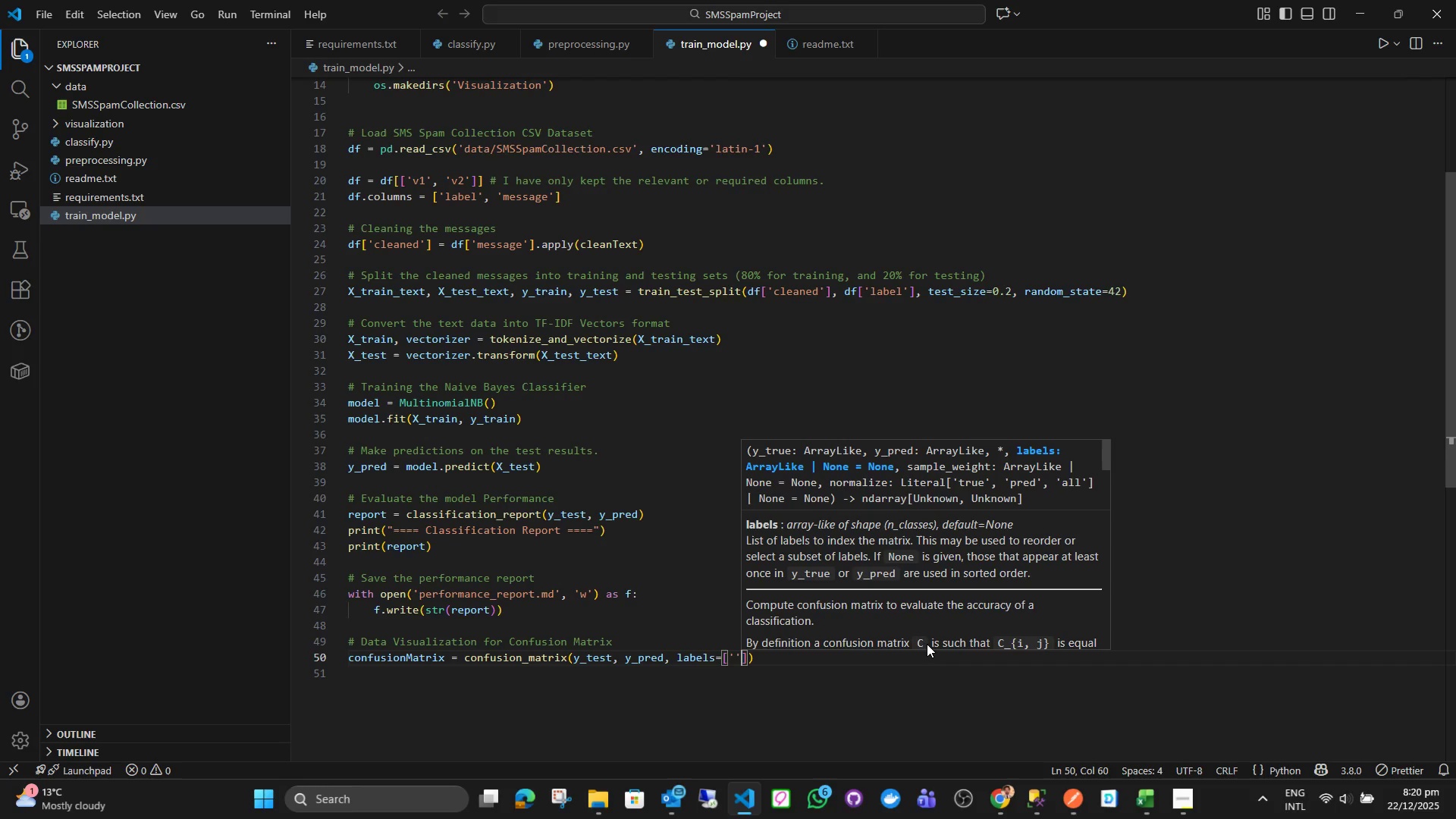 
key(Quote)
 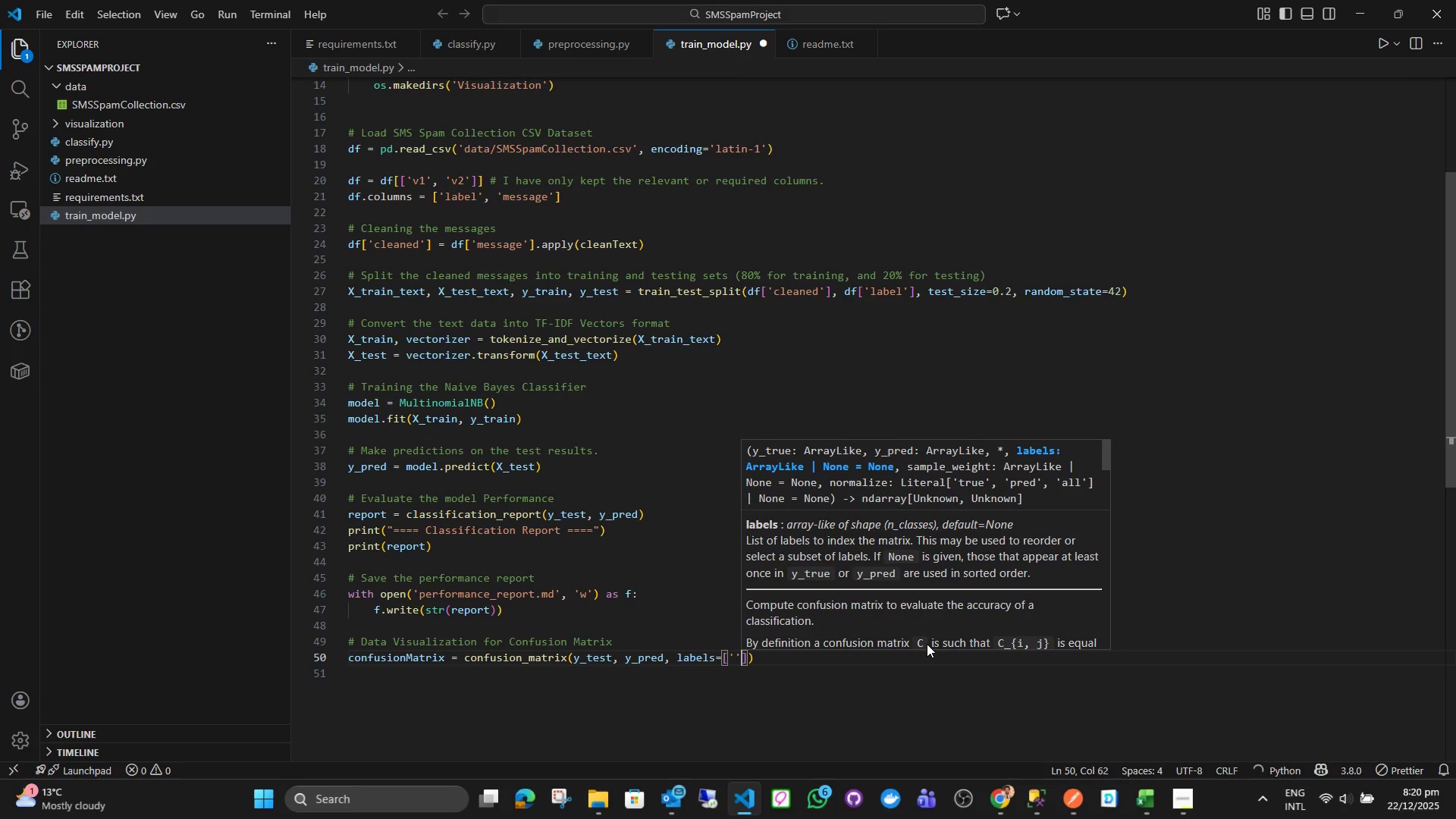 
key(ArrowLeft)
 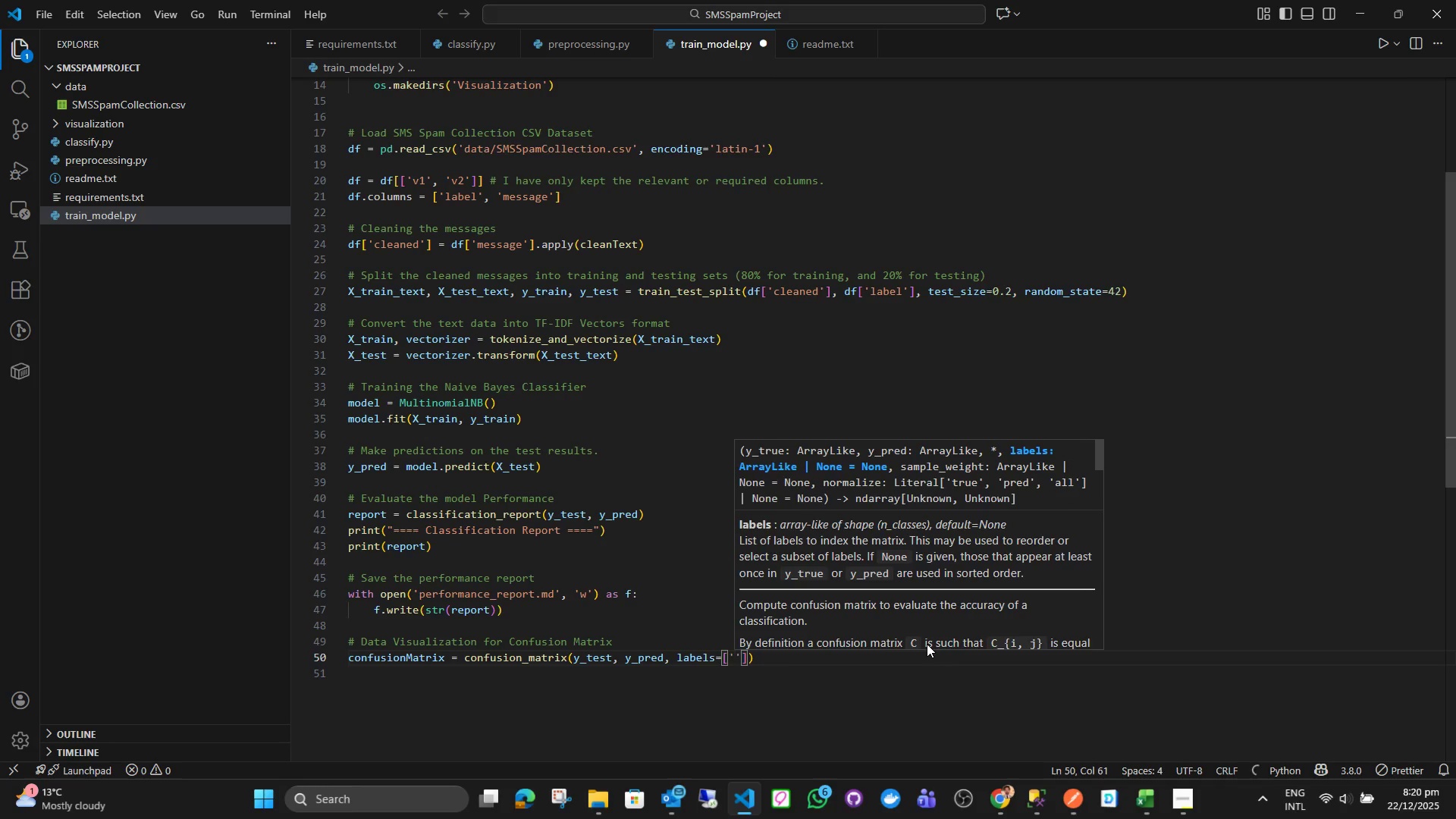 
type(ham)
 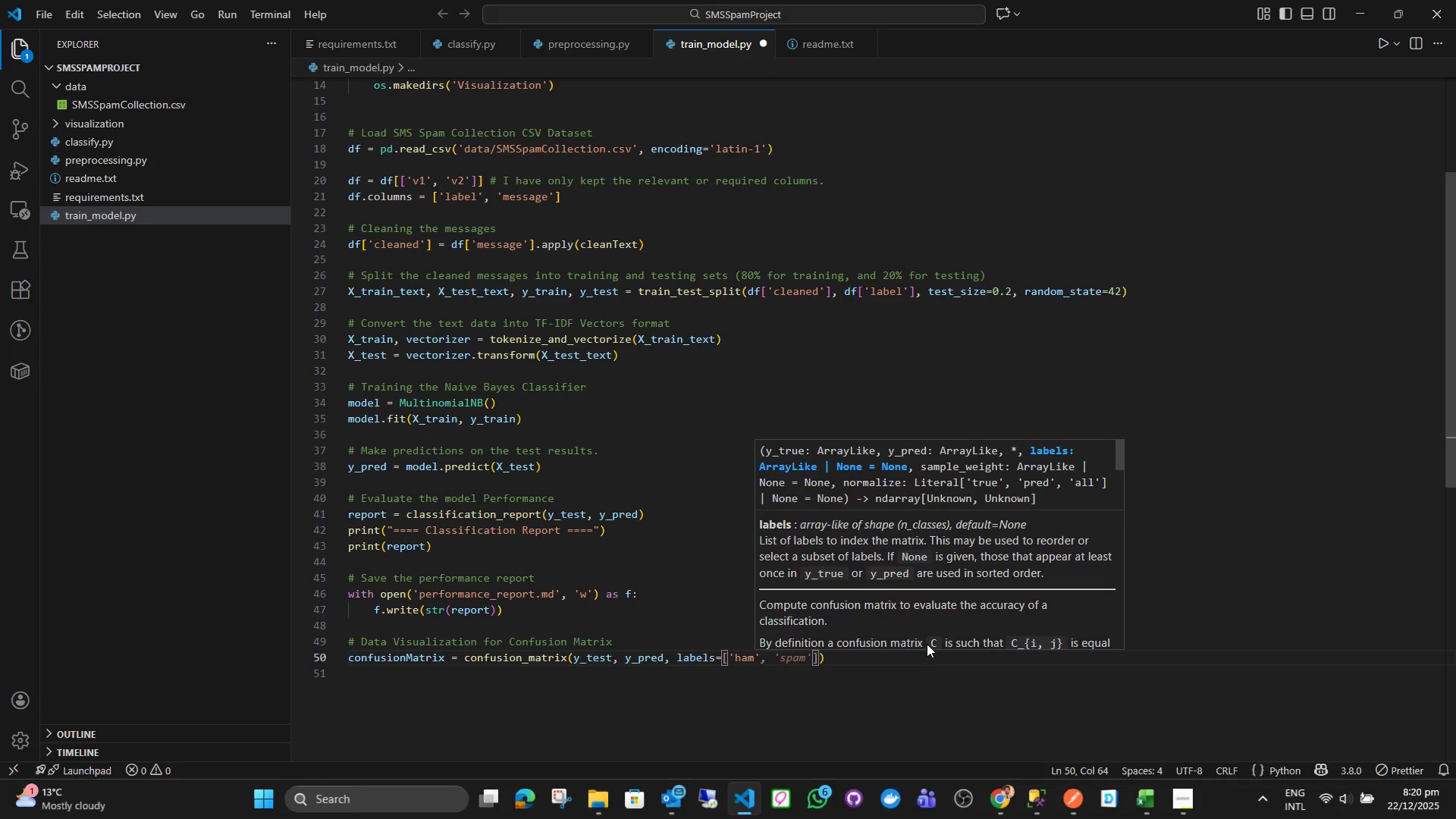 
key(ArrowRight)
 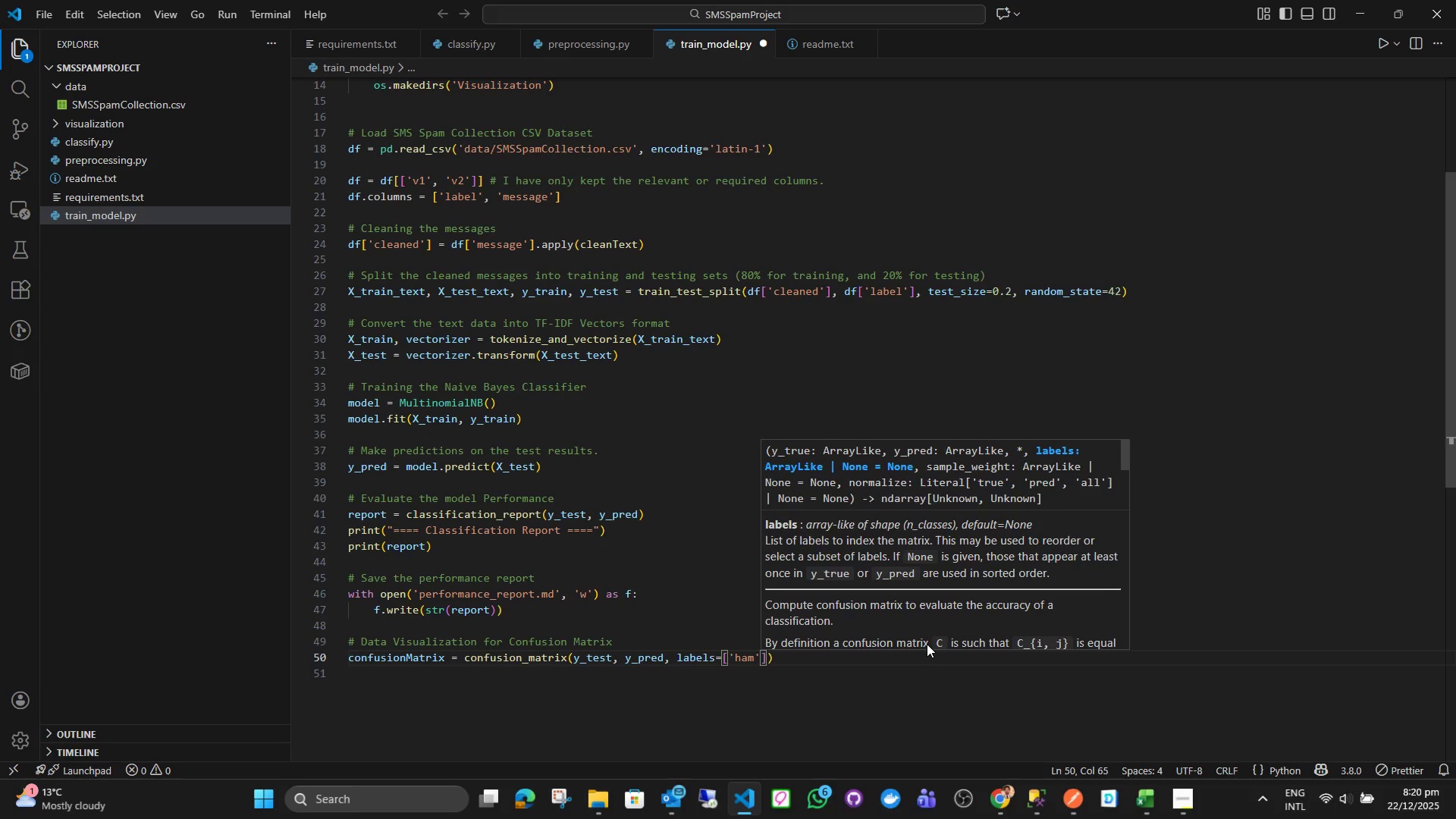 
key(ArrowLeft)
 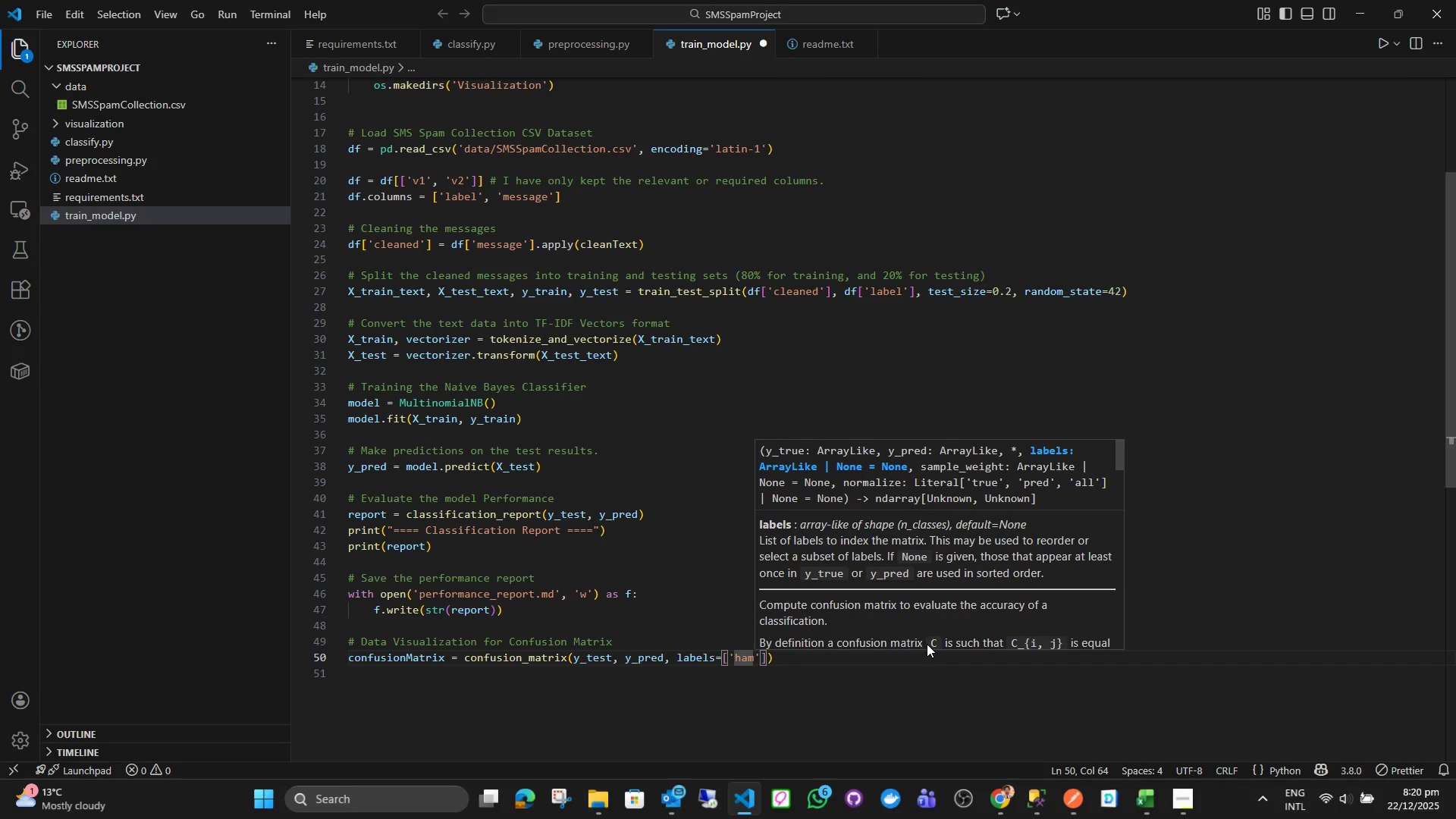 
key(ArrowRight)
 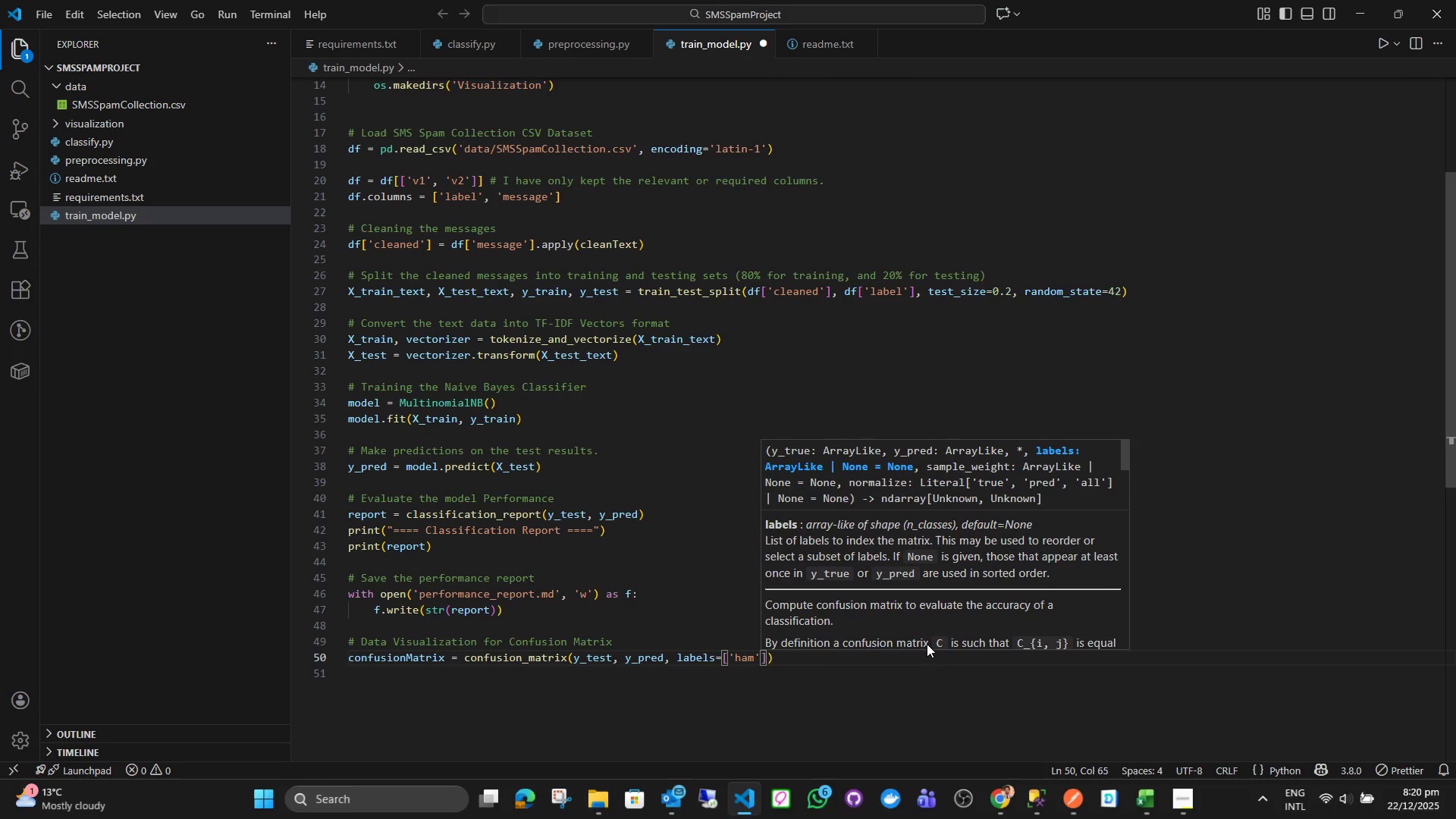 
key(Comma)
 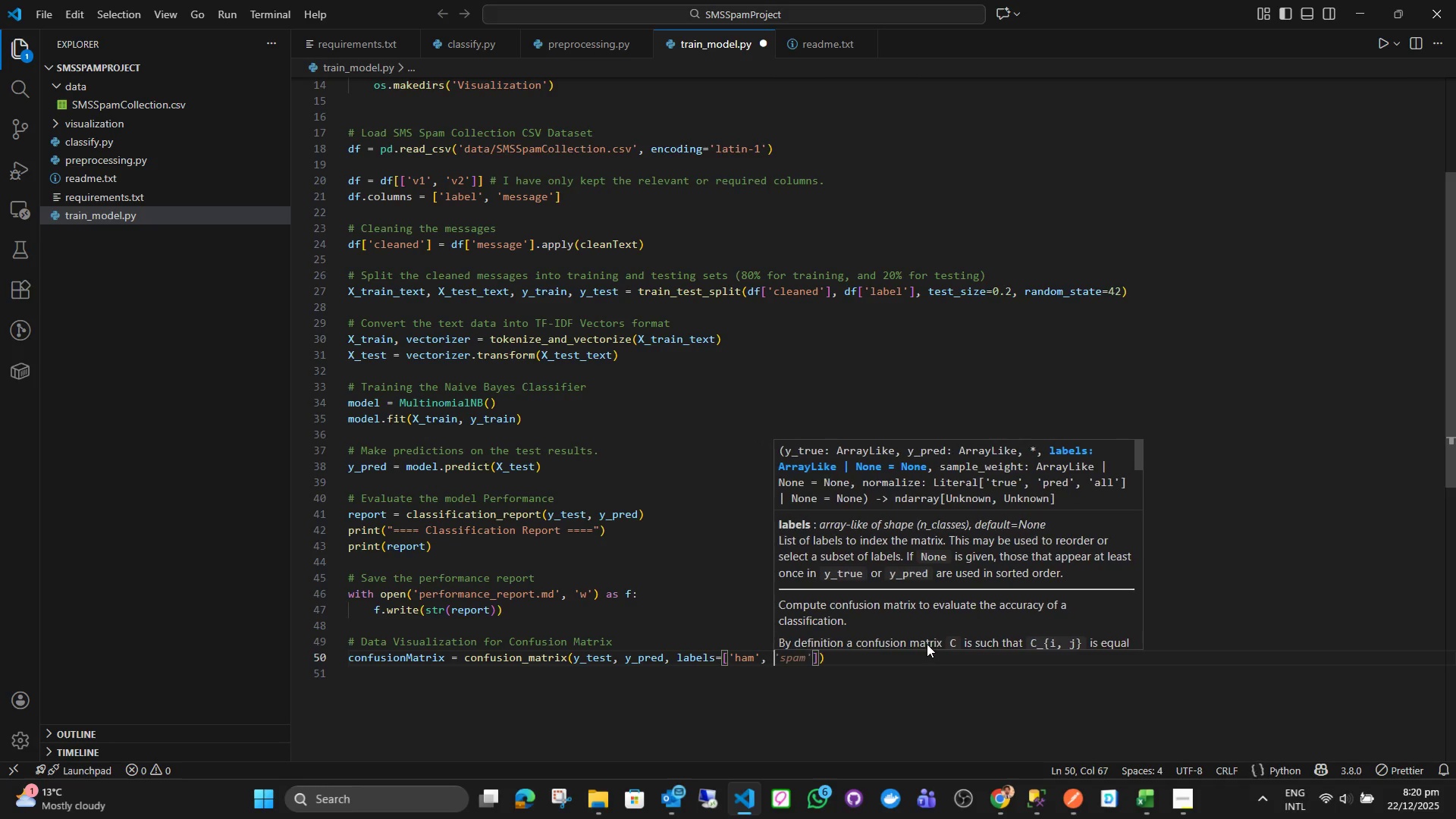 
key(Space)
 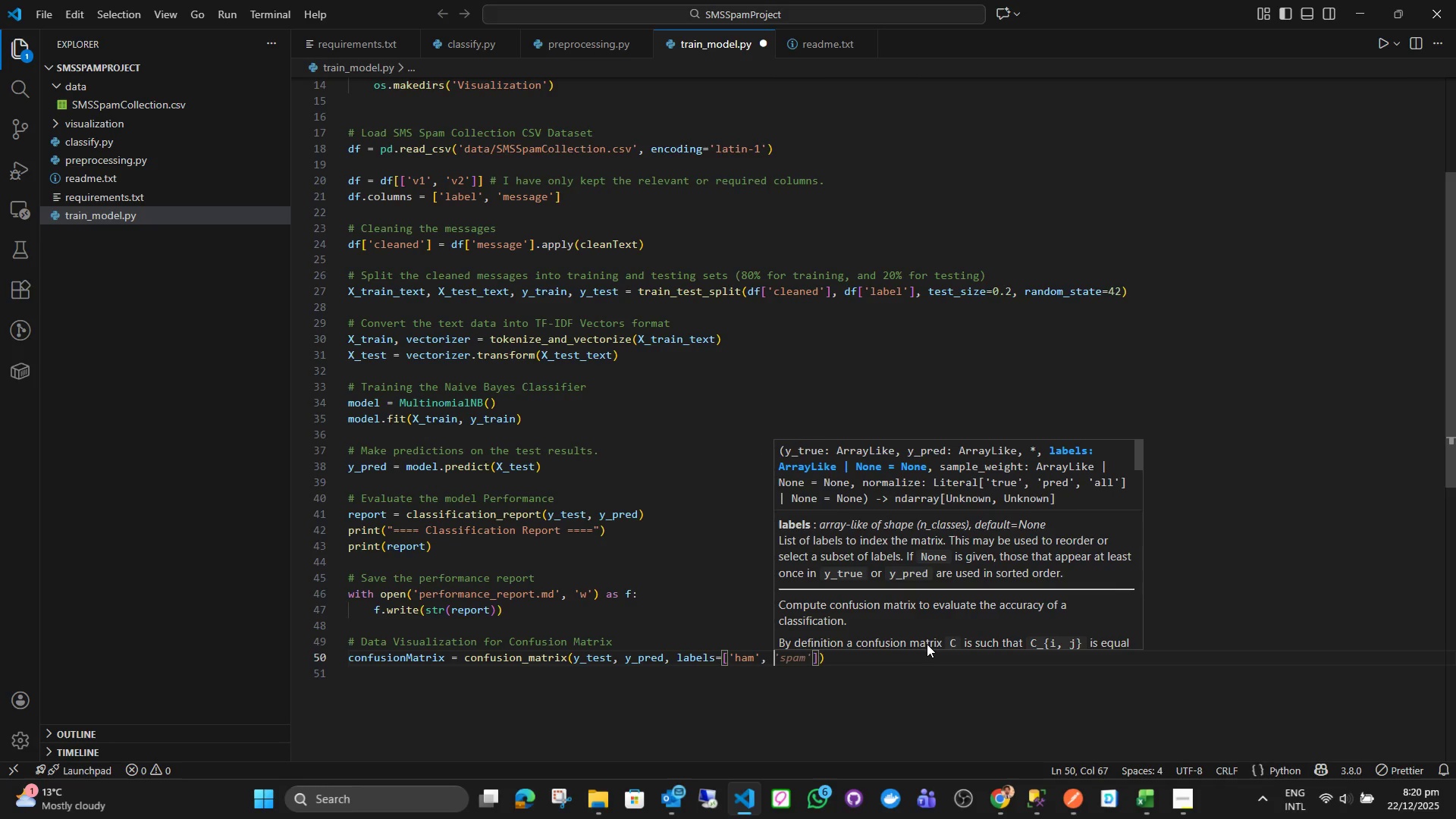 
key(Semicolon)
 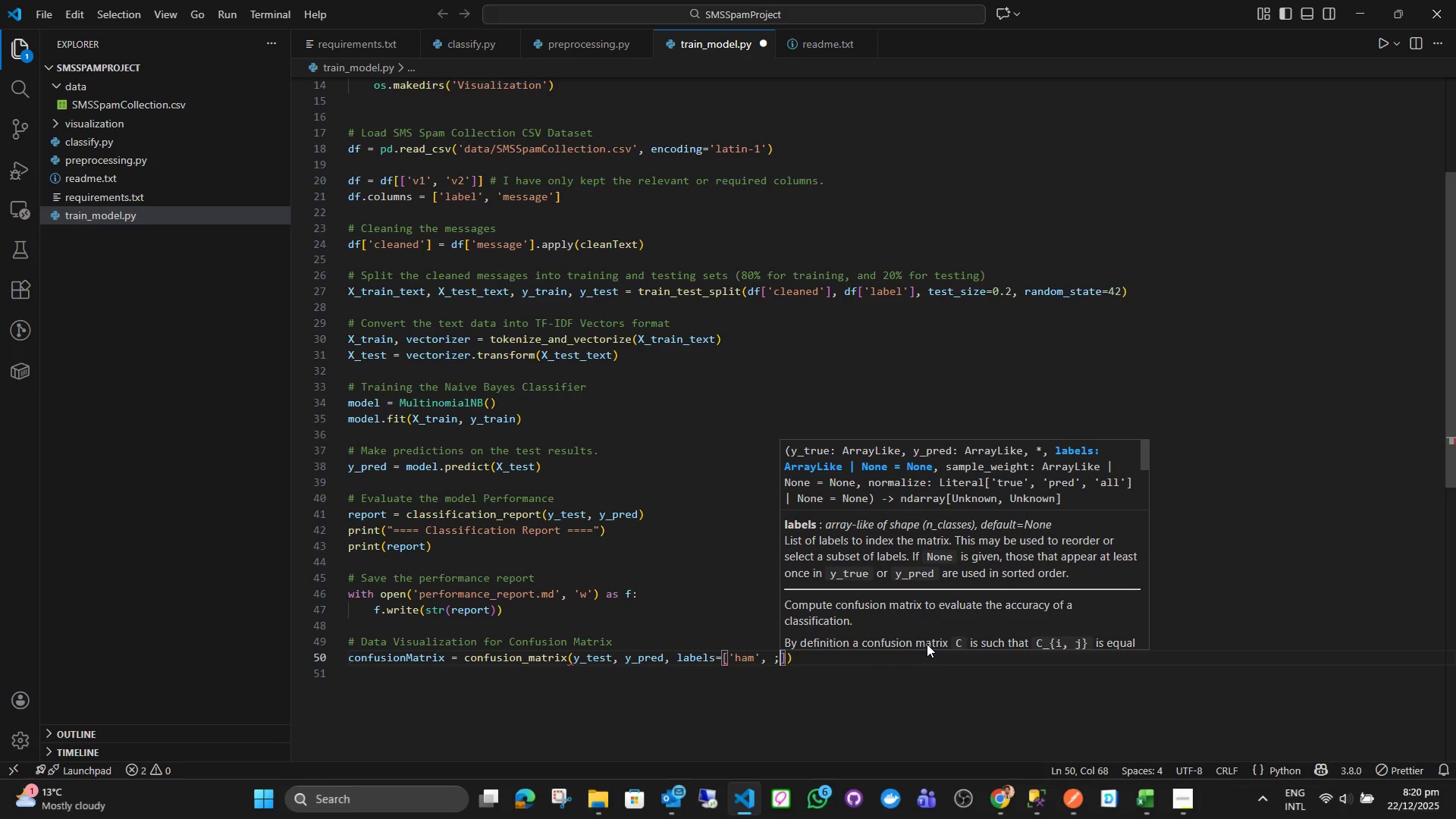 
key(Semicolon)
 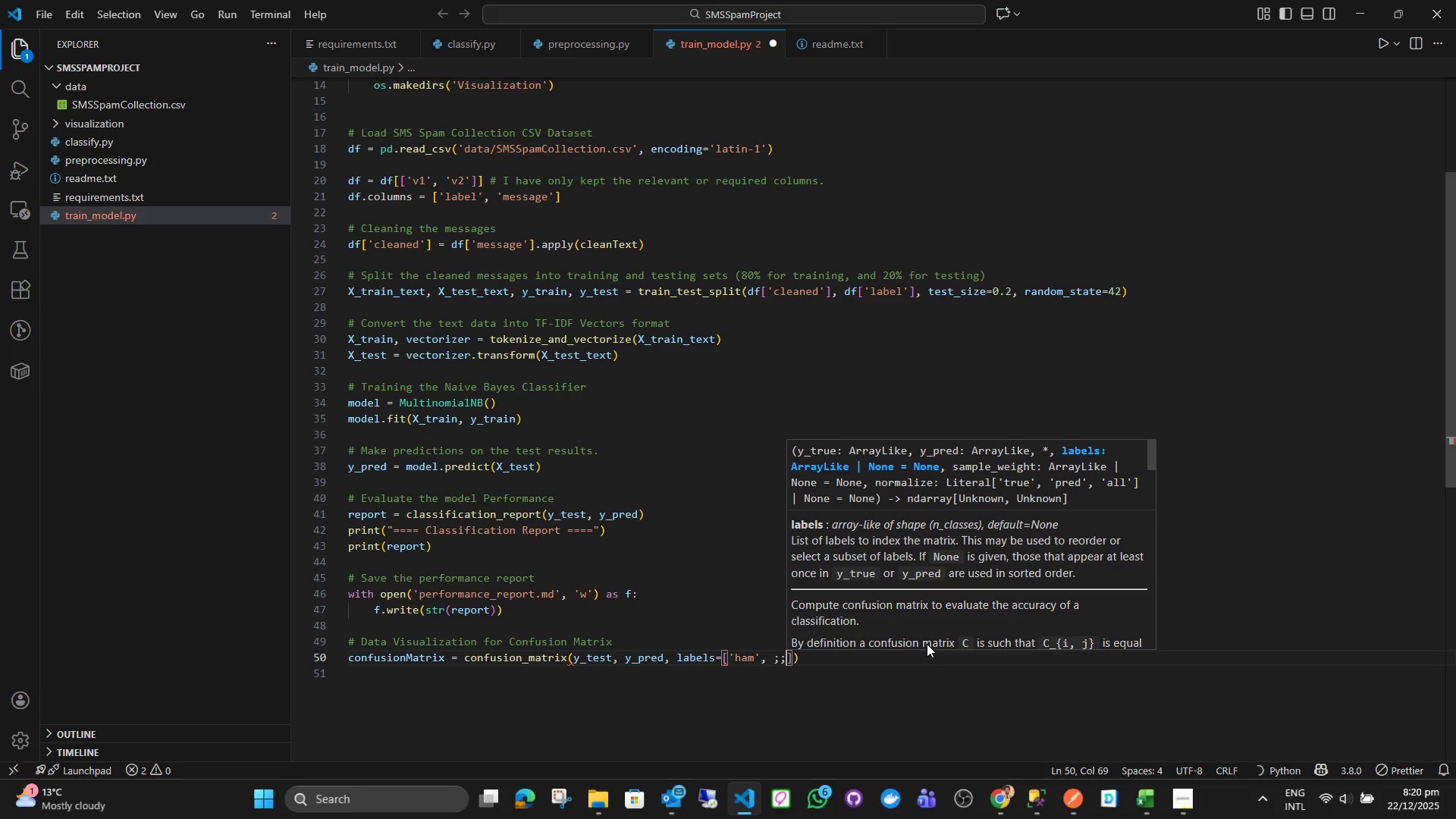 
key(Backspace)
 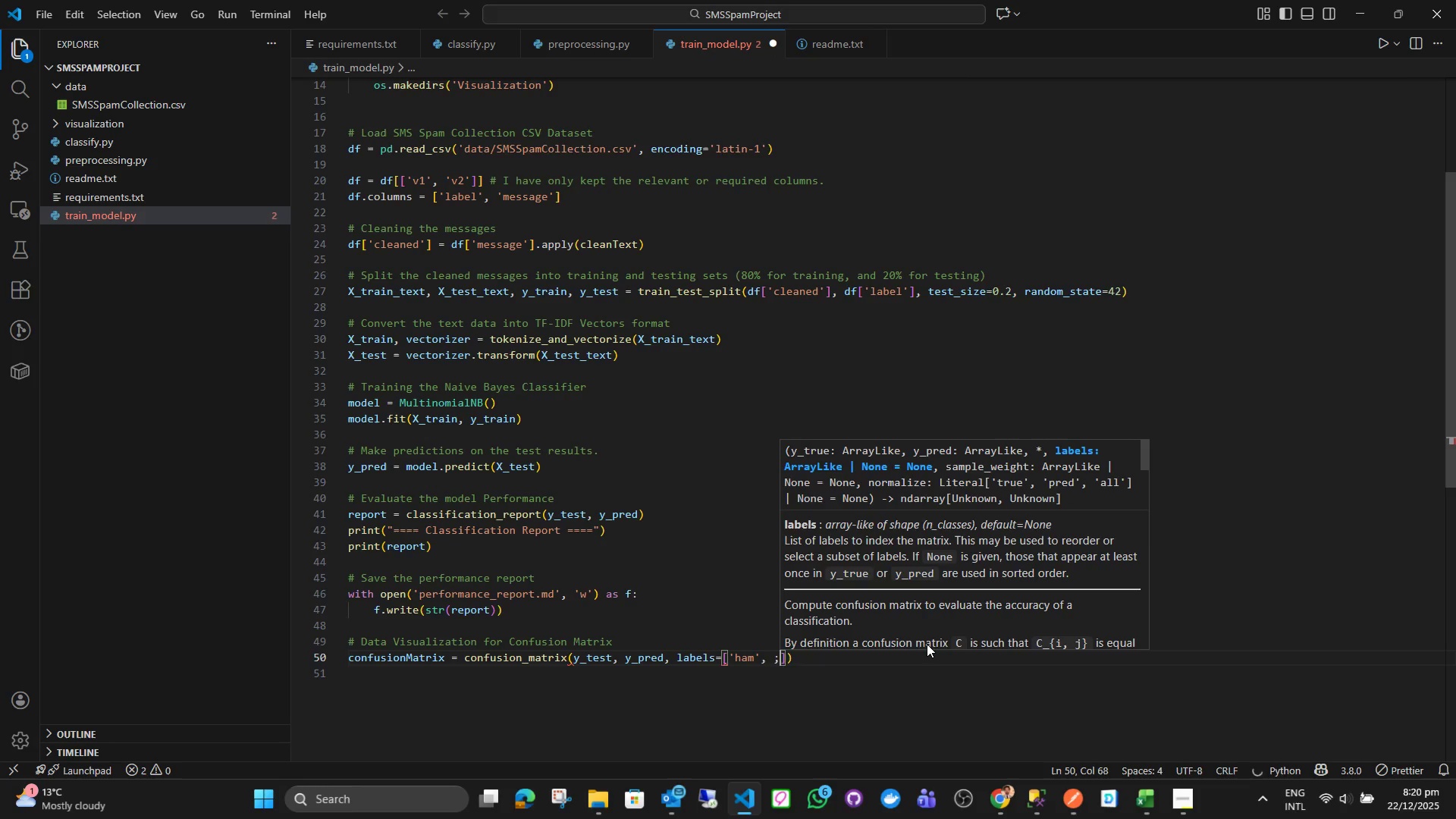 
key(Backspace)
 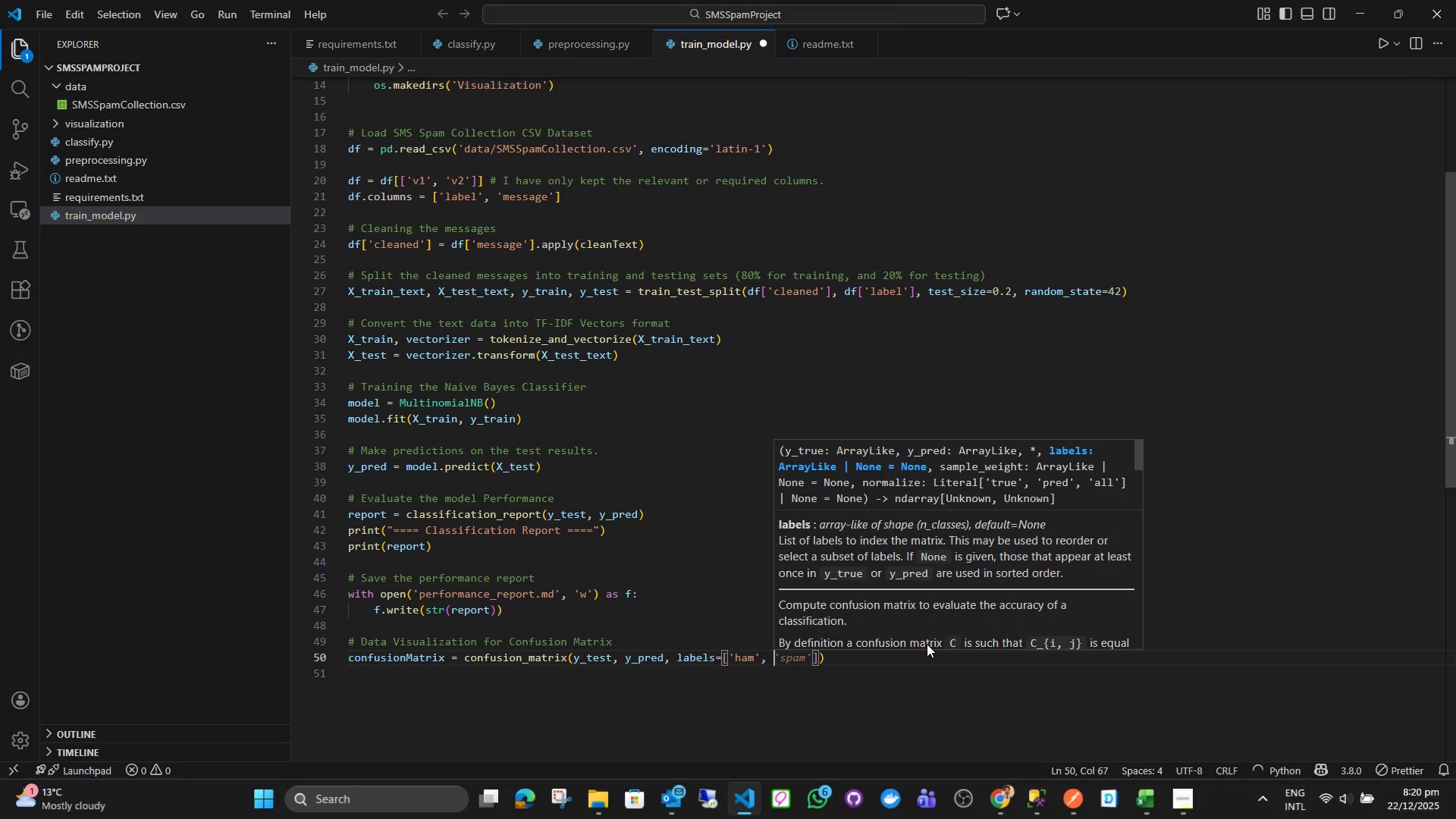 
key(Quote)
 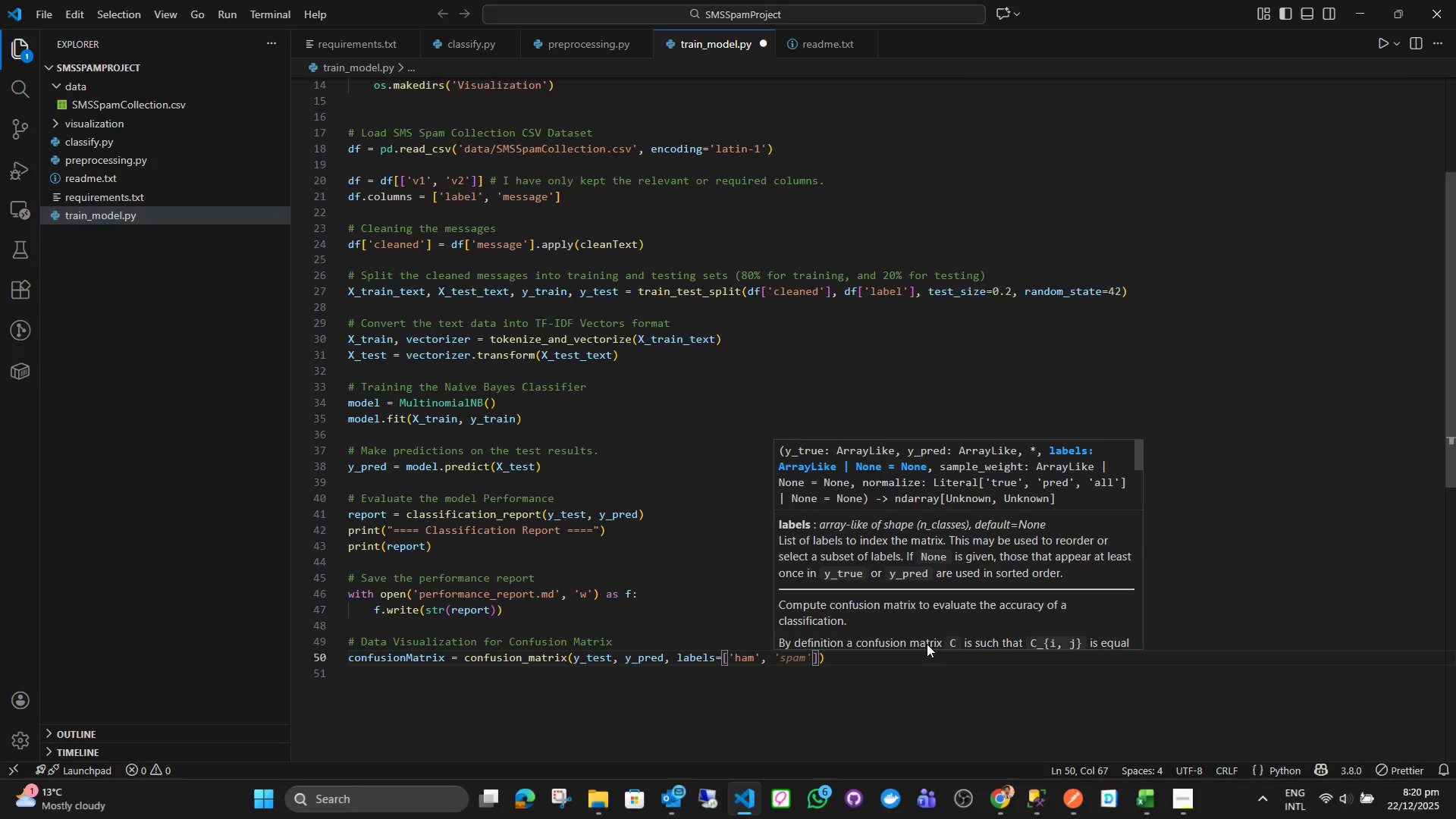 
key(Quote)
 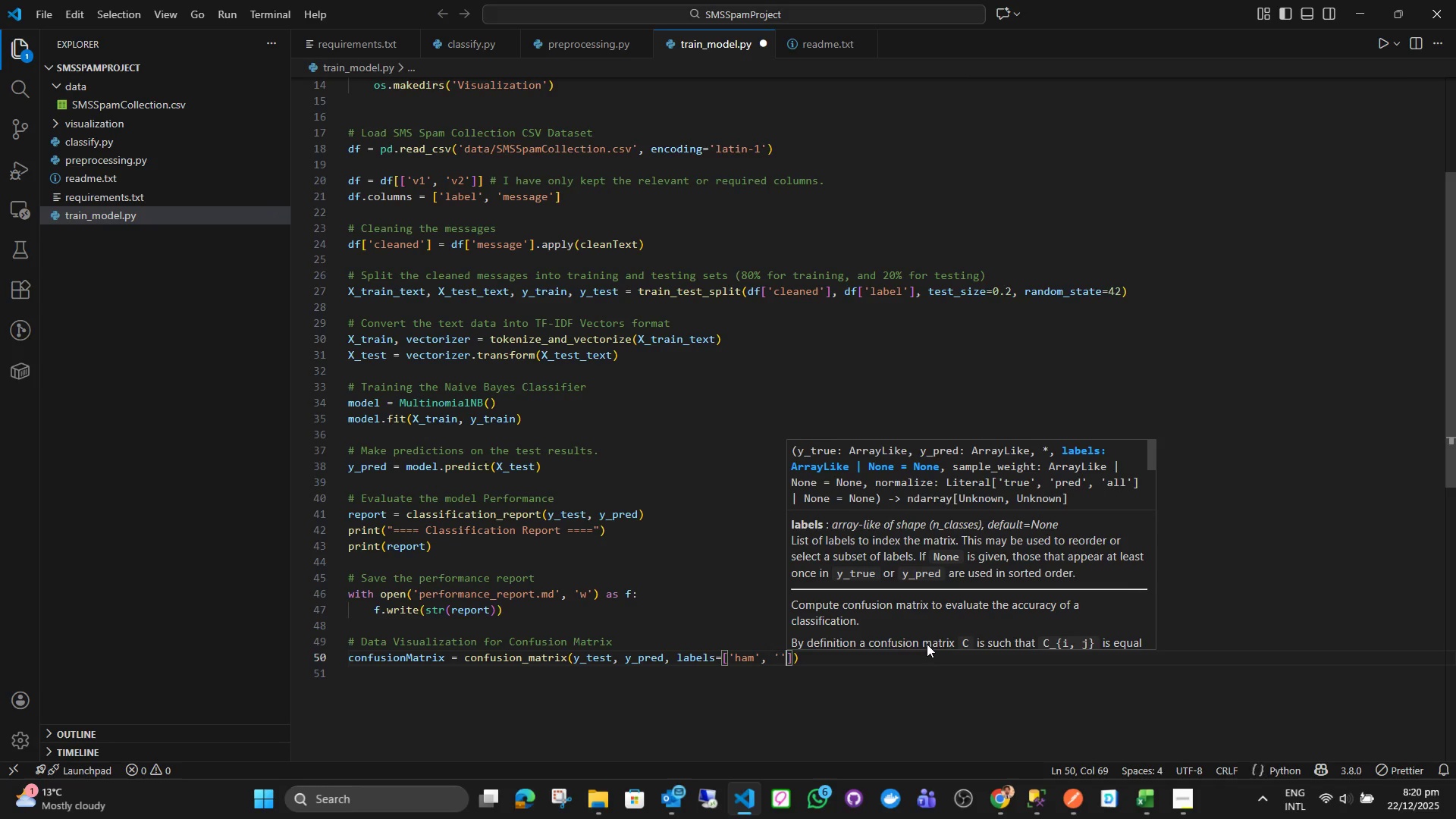 
key(ArrowLeft)
 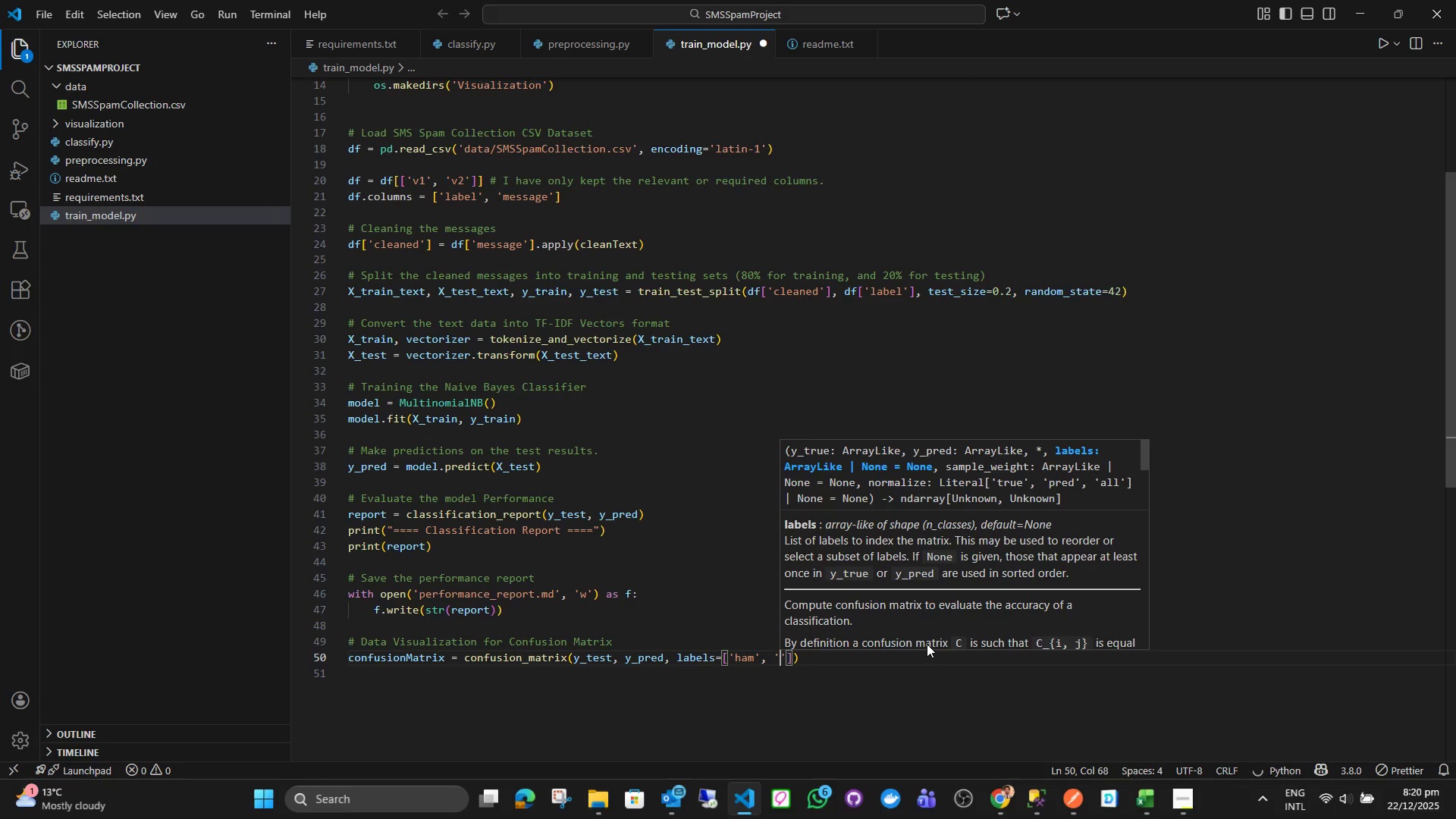 
type(spam)
 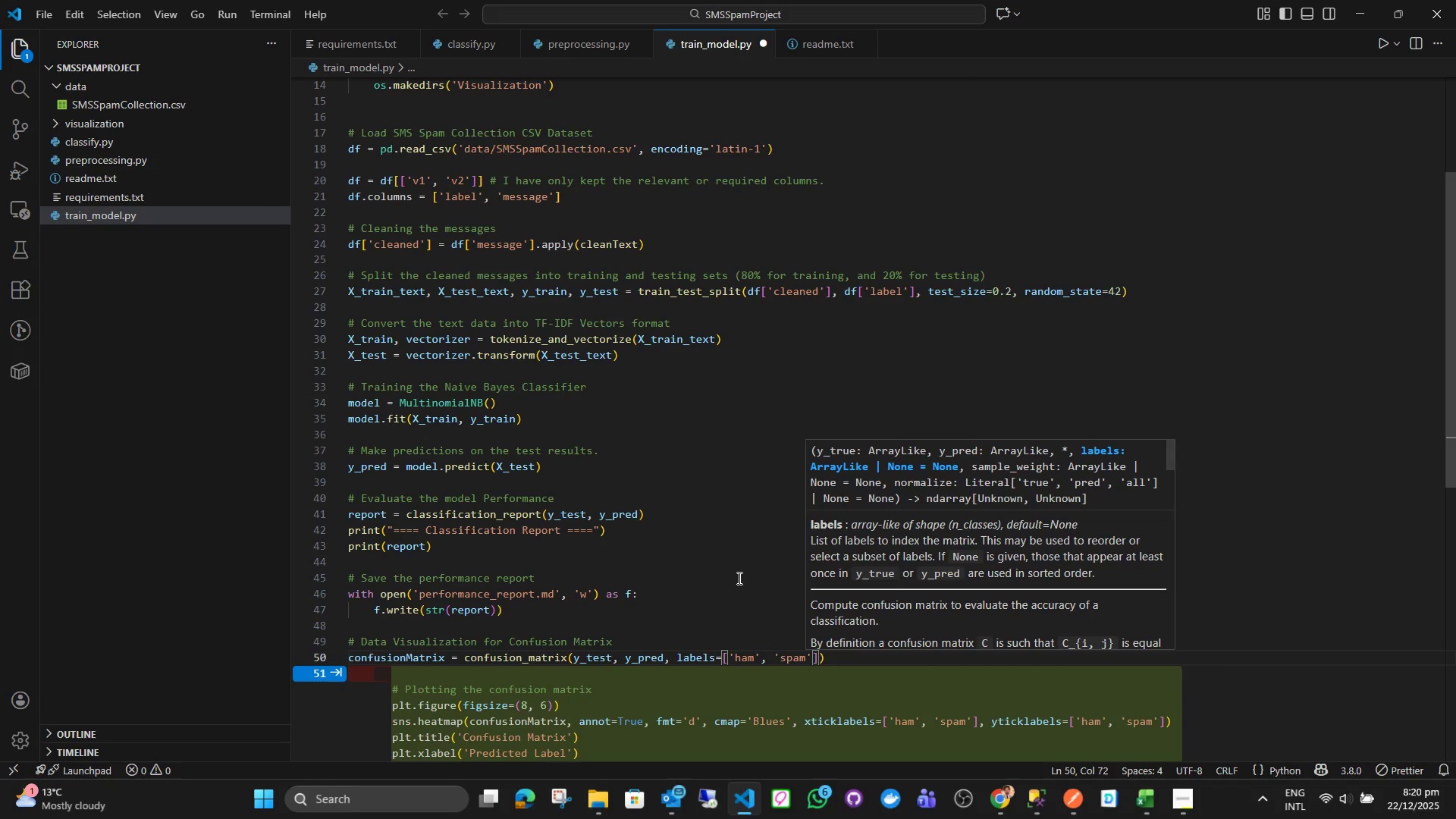 
left_click([736, 579])
 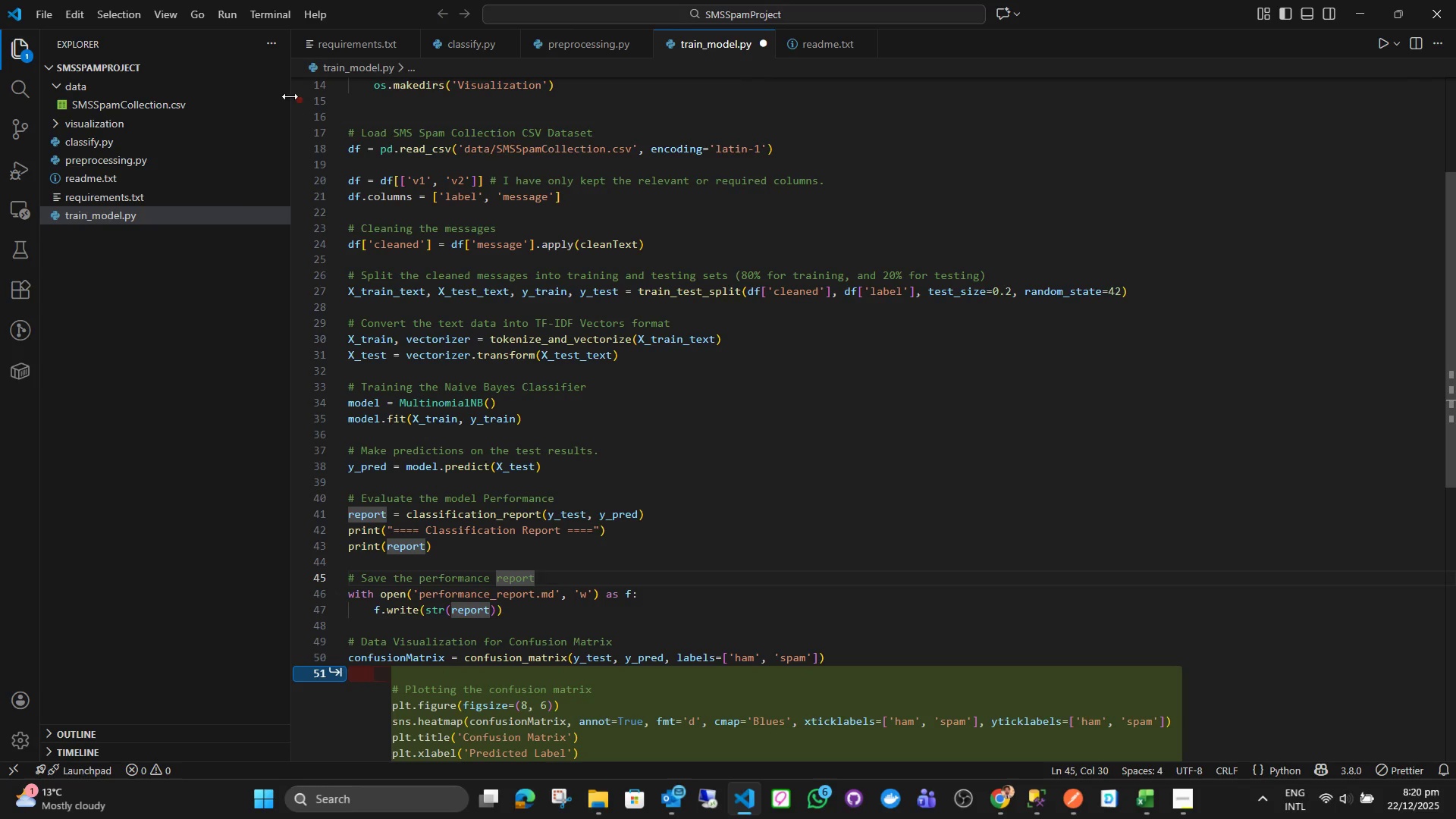 
left_click([264, 104])
 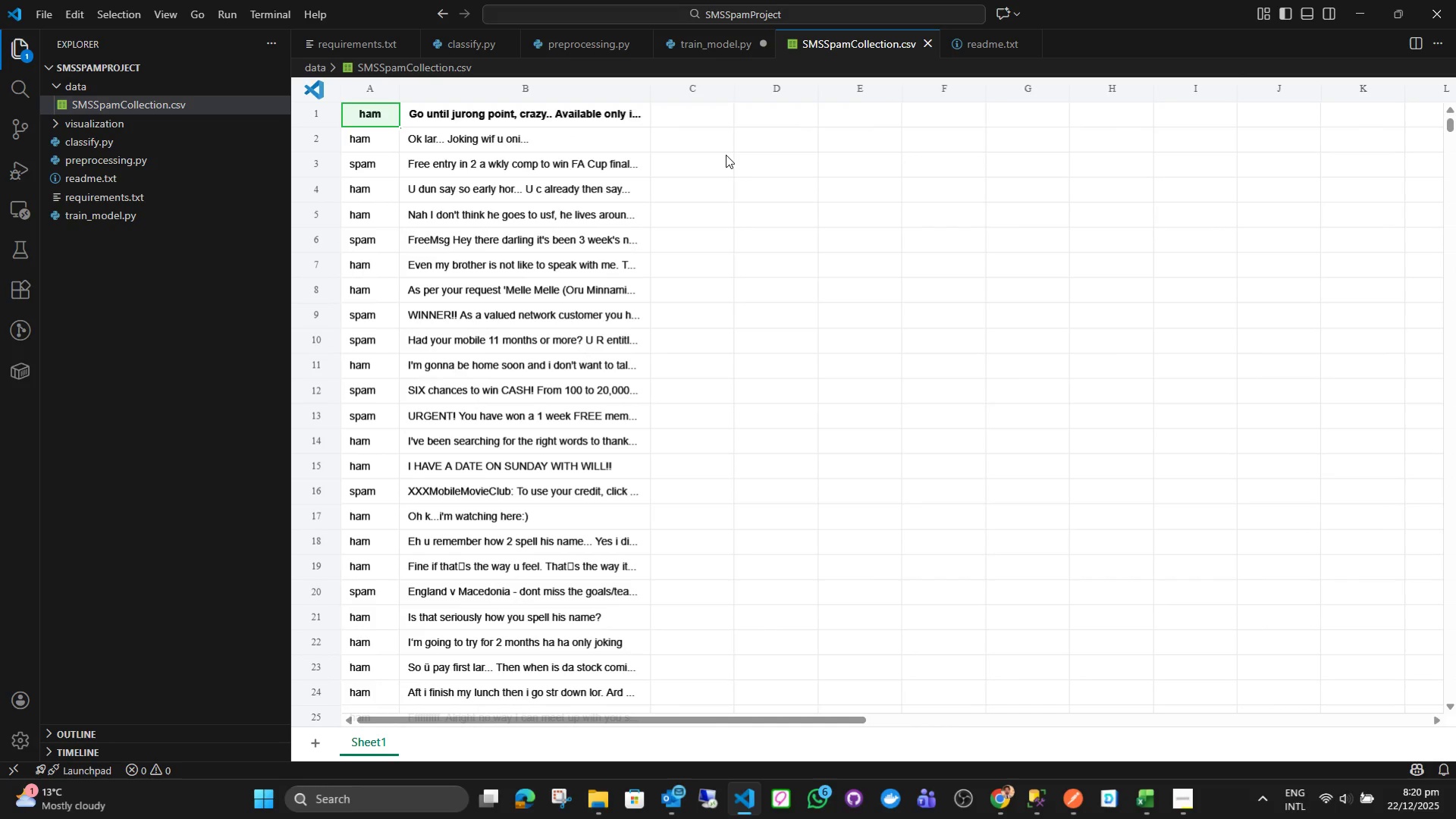 
wait(5.25)
 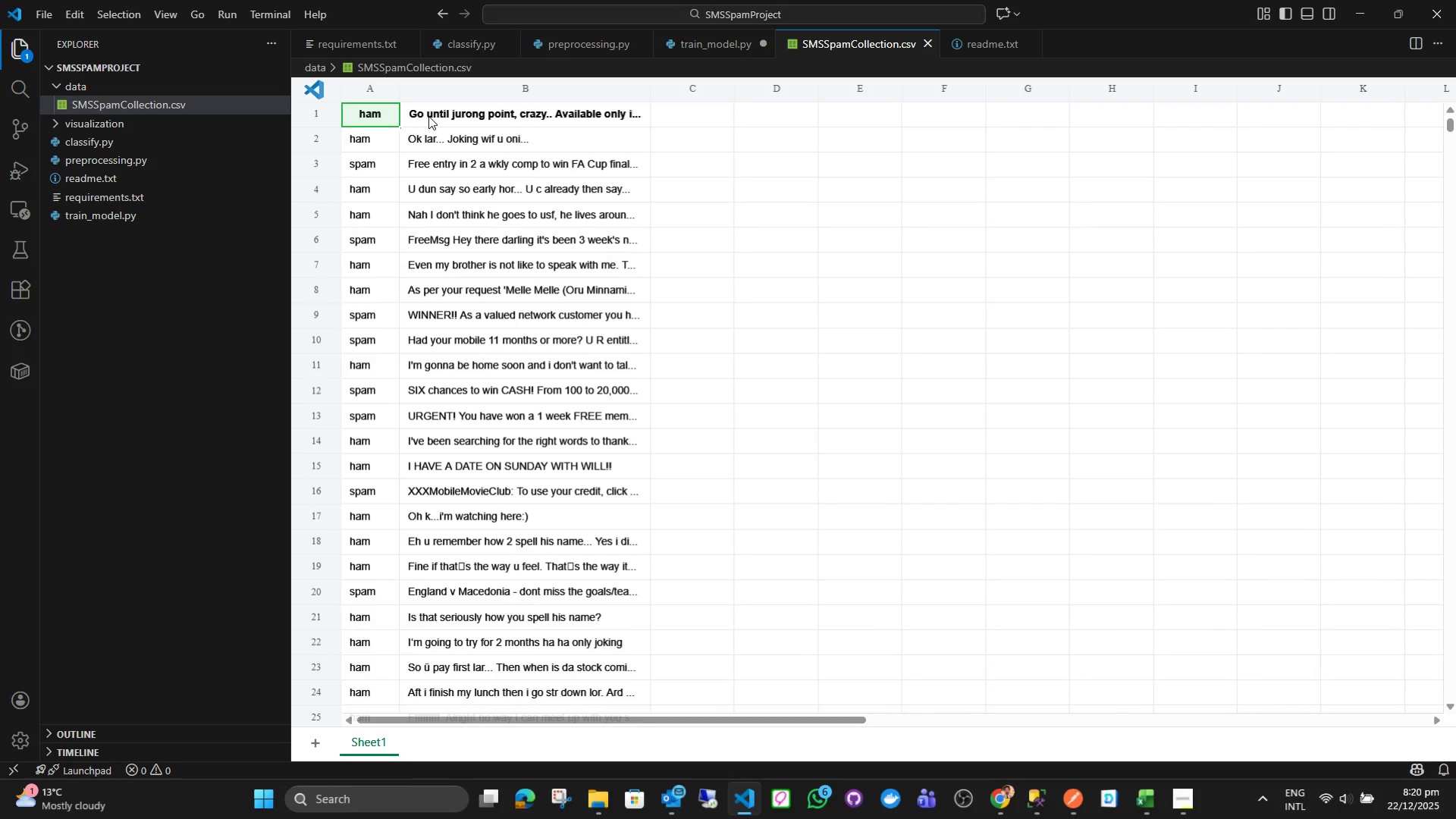 
left_click([719, 38])
 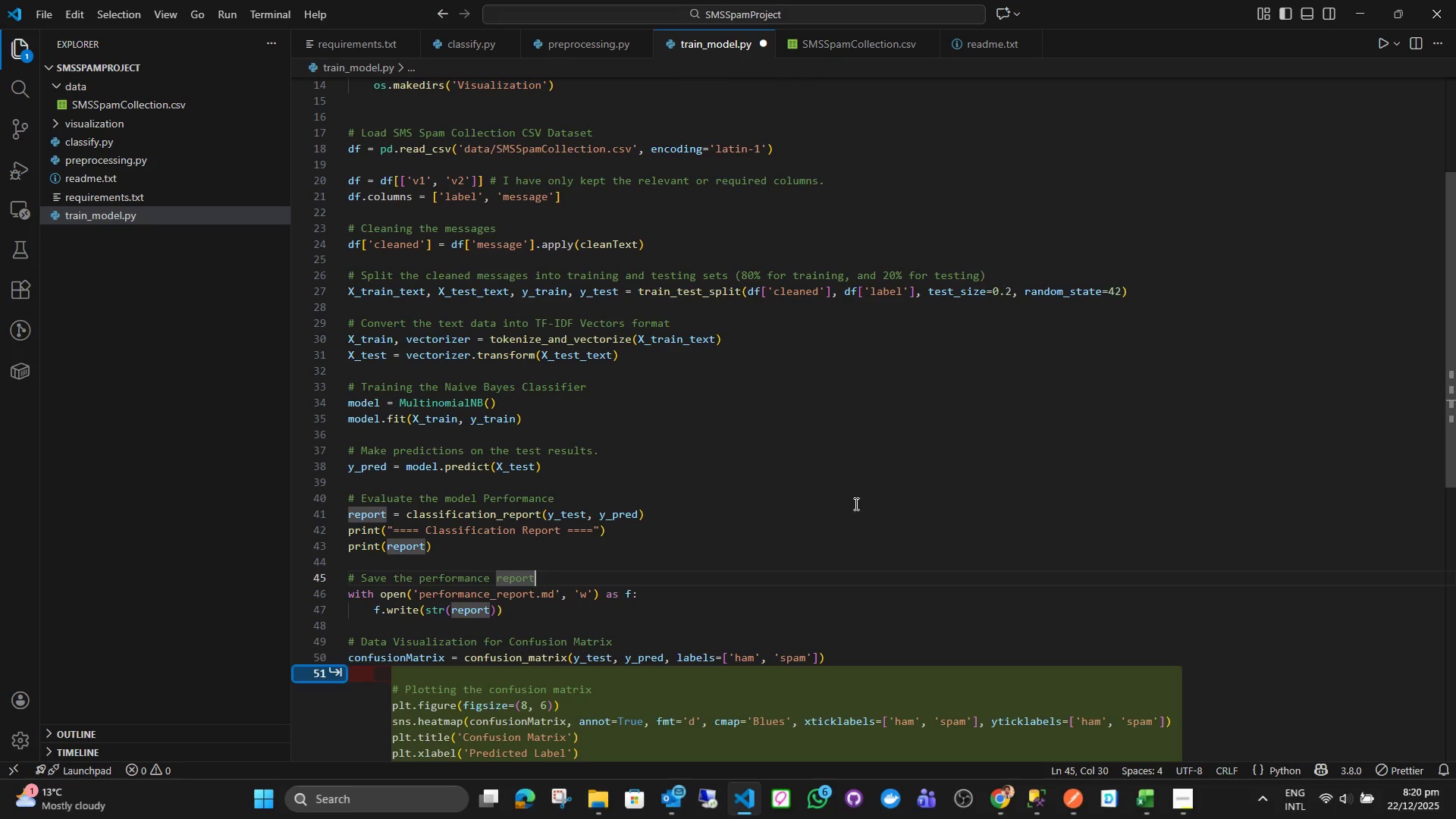 
left_click([864, 521])
 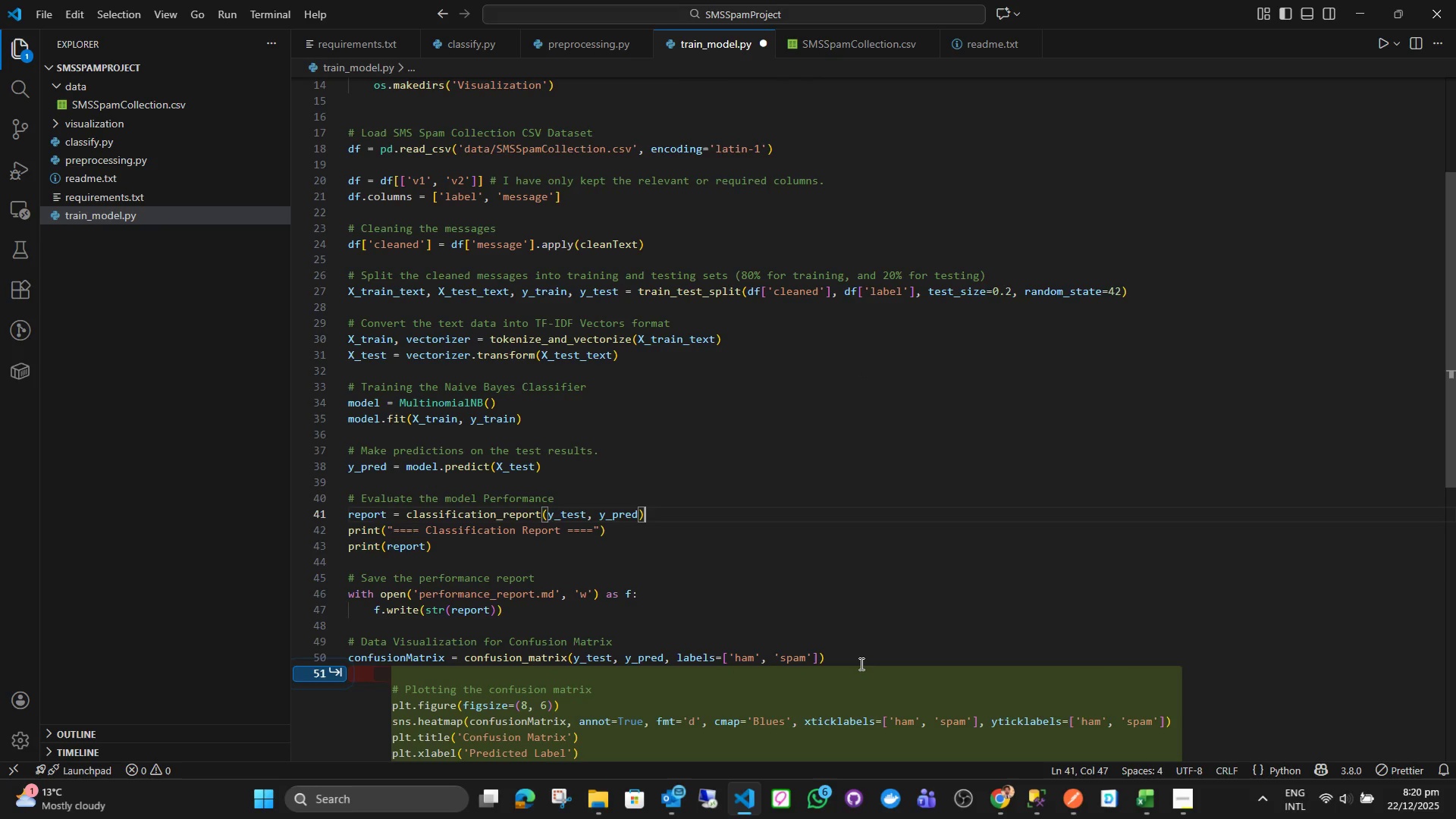 
left_click([860, 664])
 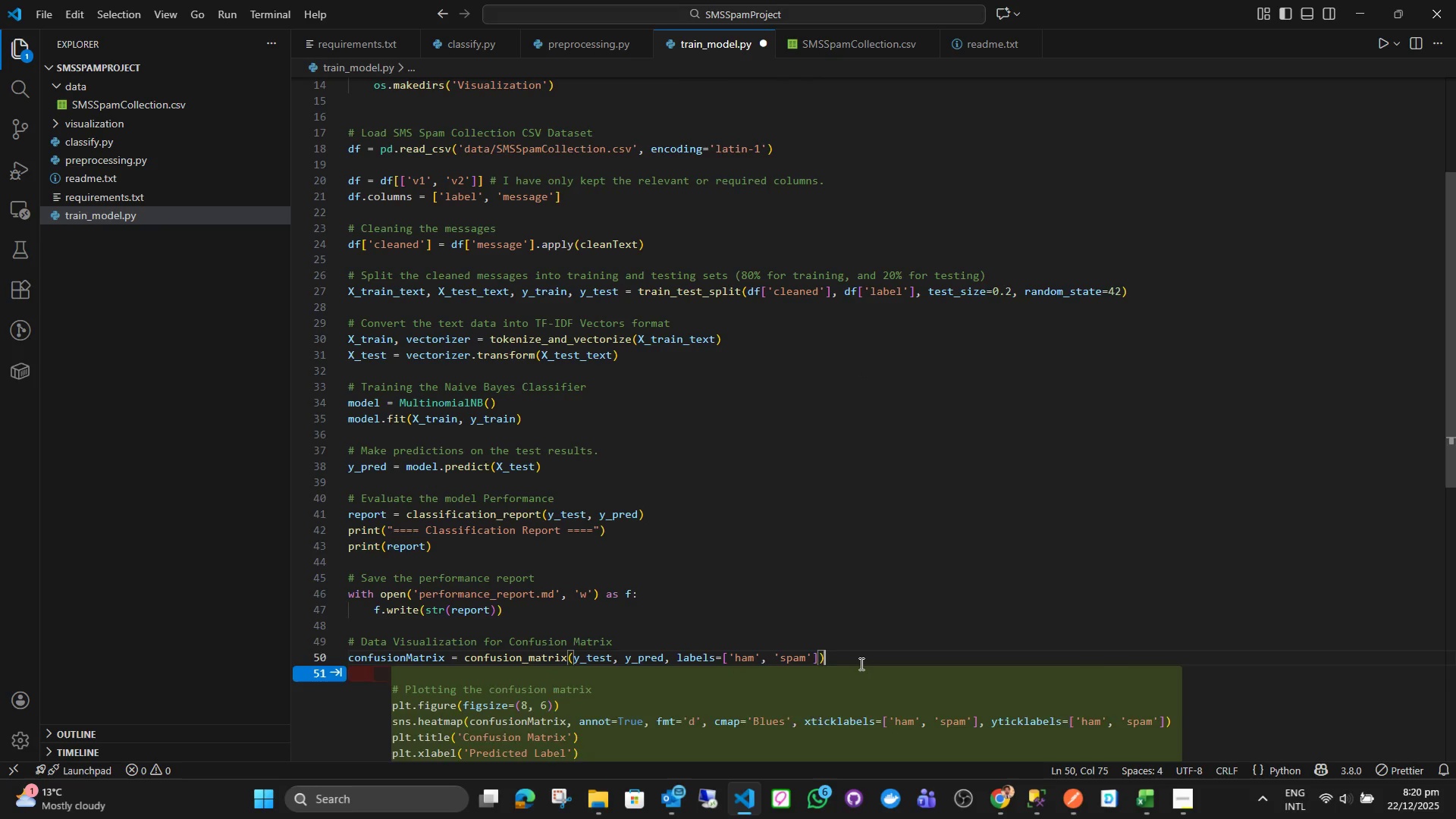 
key(Enter)
 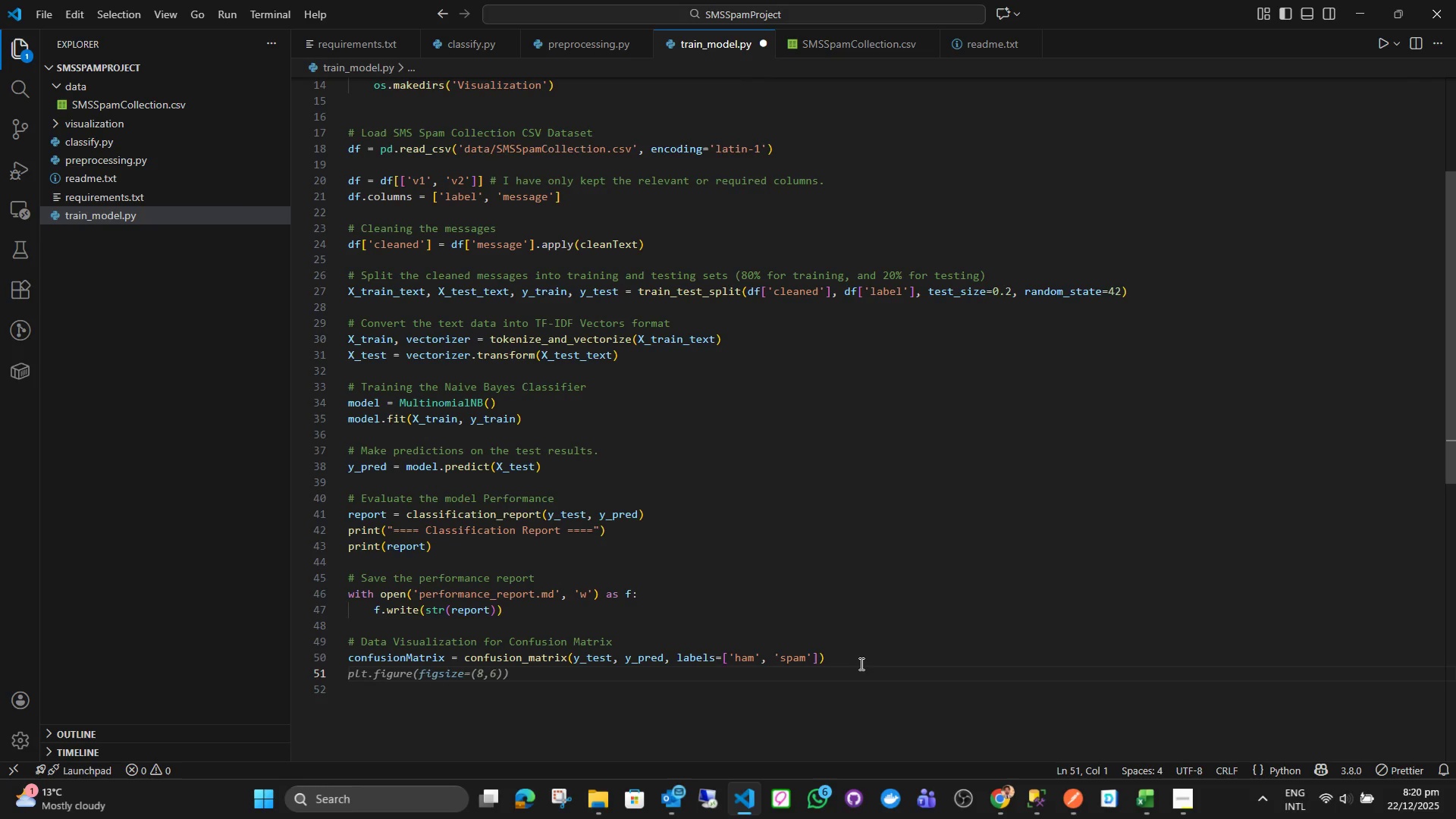 
type(sns.heatmap()
 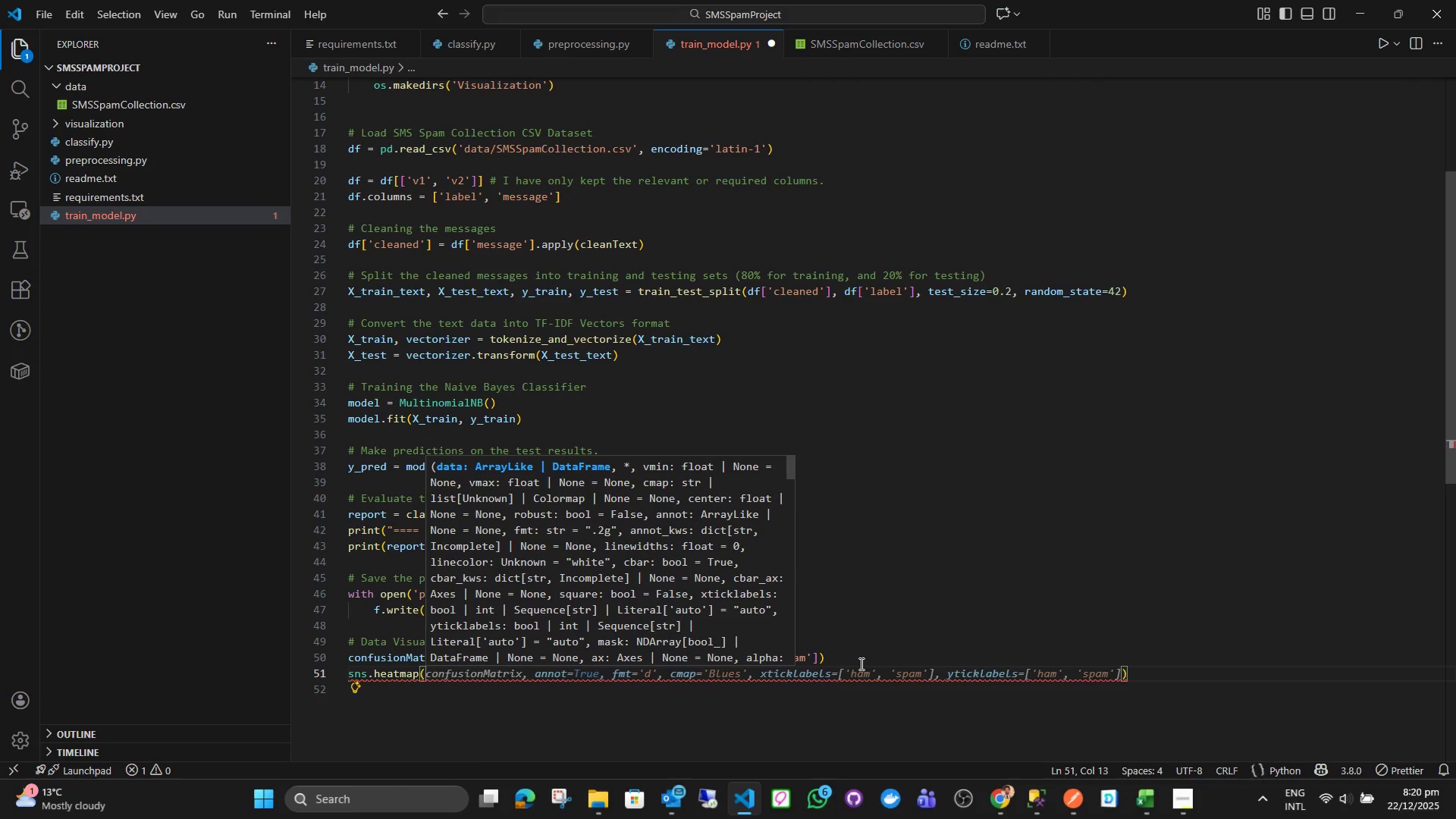 
type(con)
 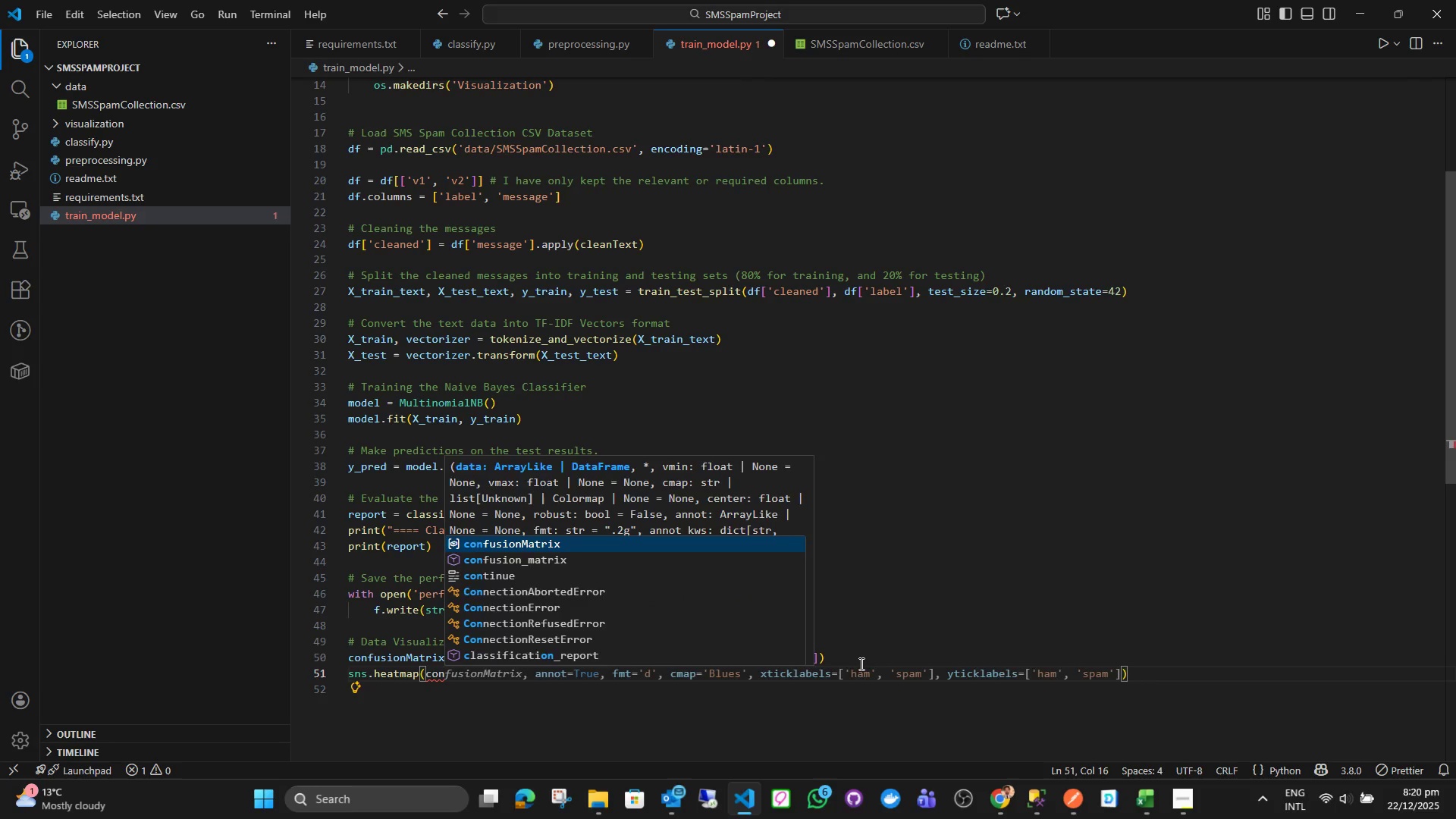 
key(Enter)
 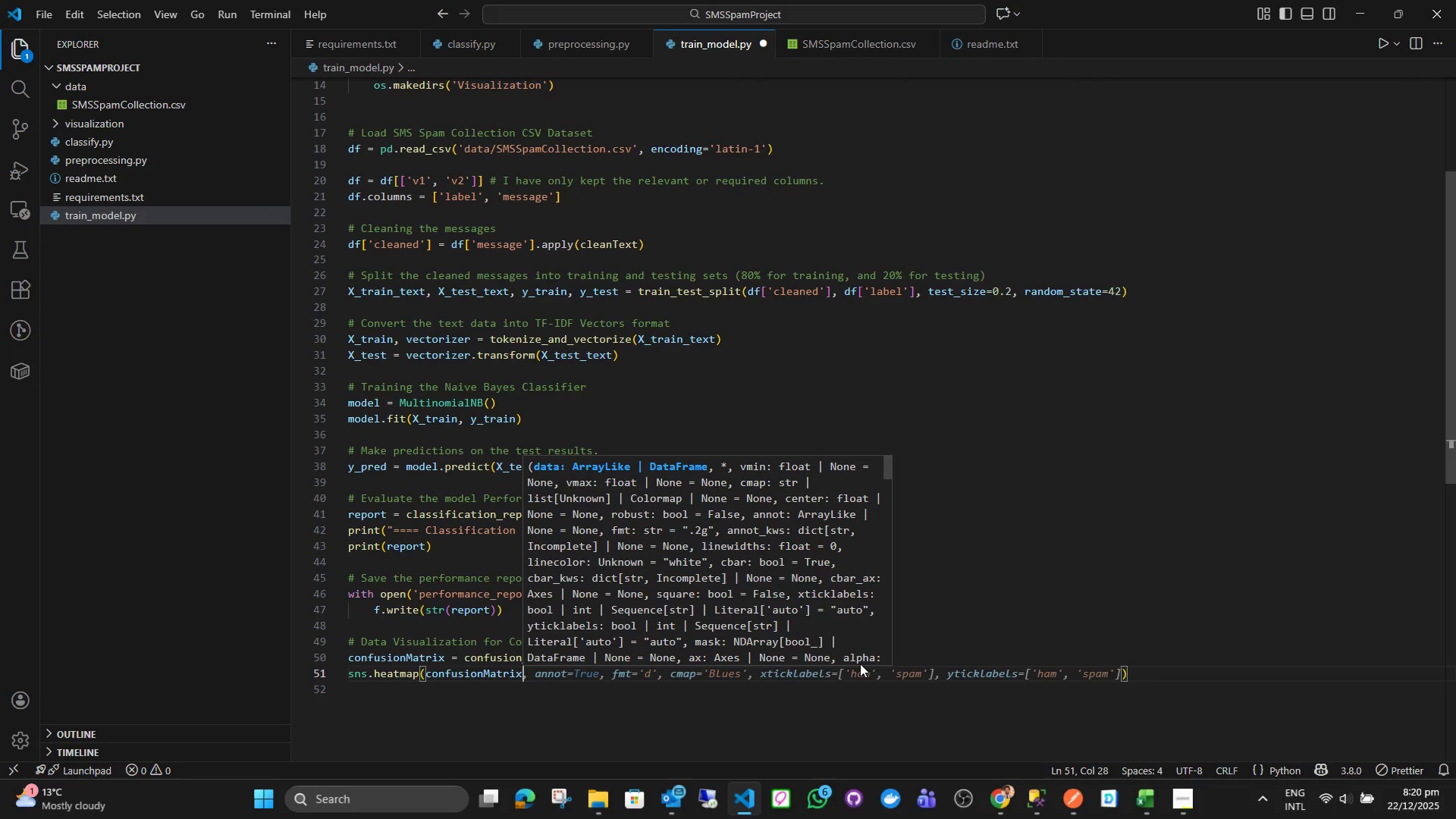 
type(, ann)
 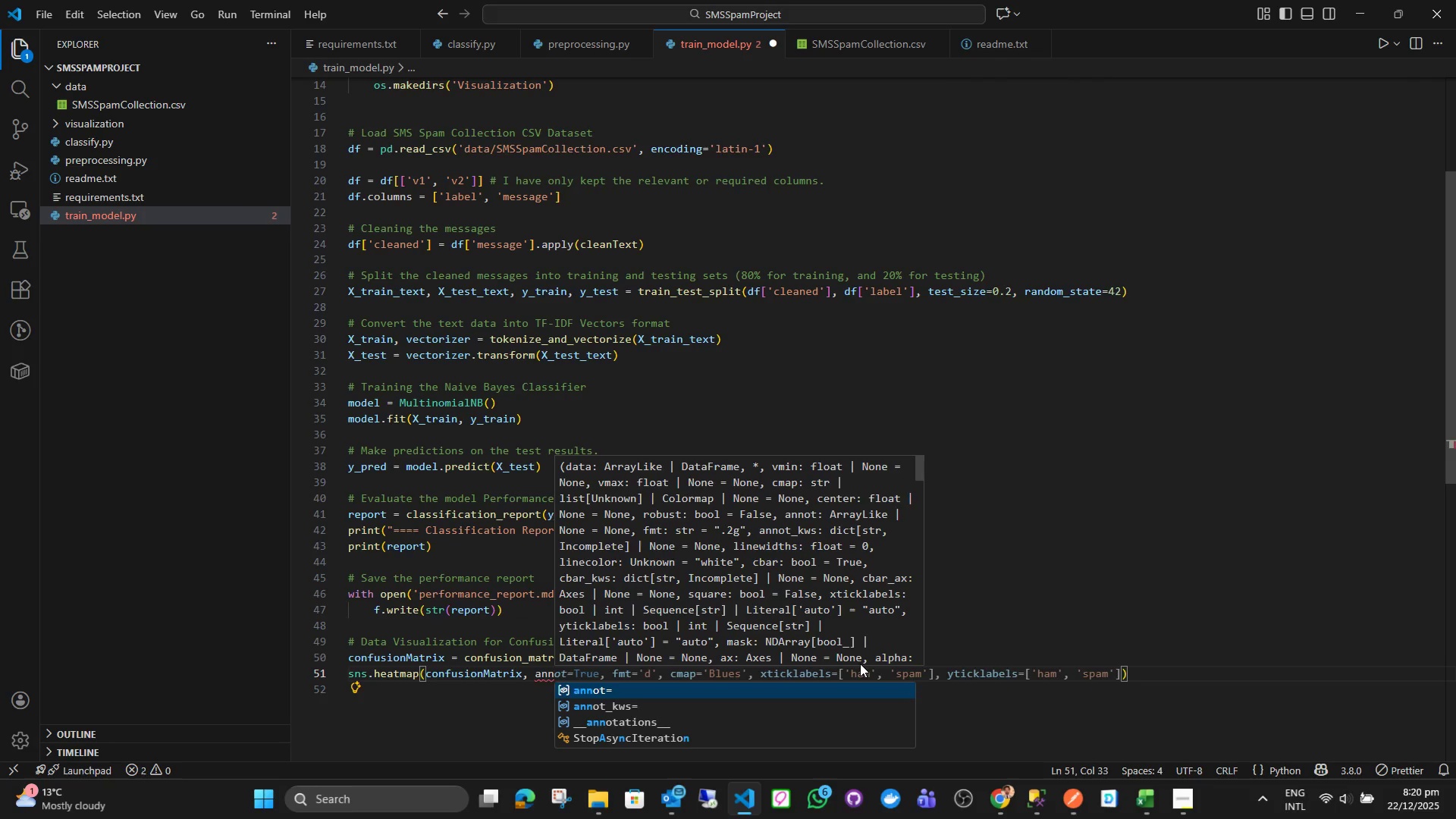 
key(Enter)
 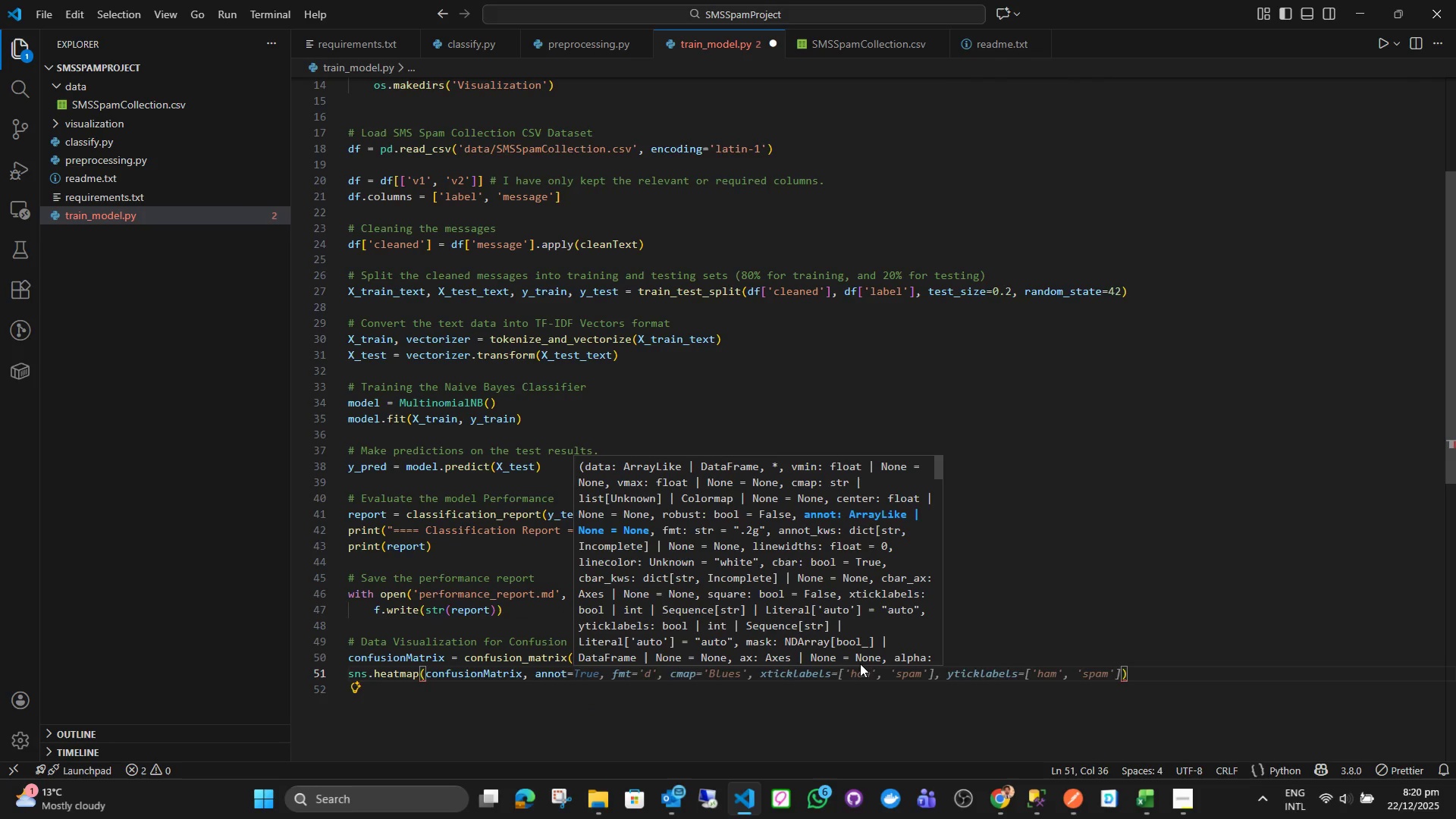 
type(true)
key(Backspace)
key(Backspace)
key(Backspace)
key(Backspace)
type(Tru)
 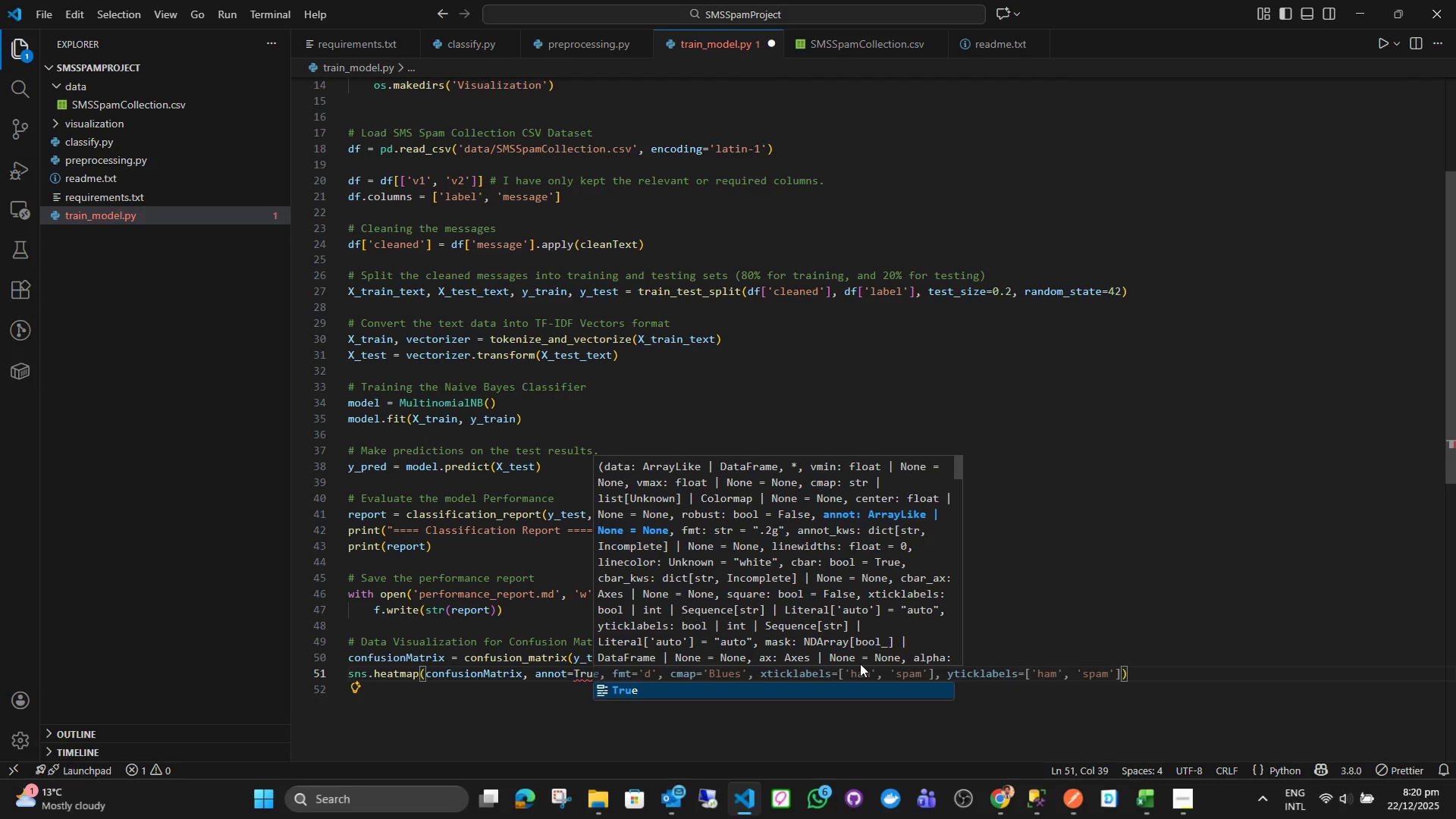 
key(Enter)
 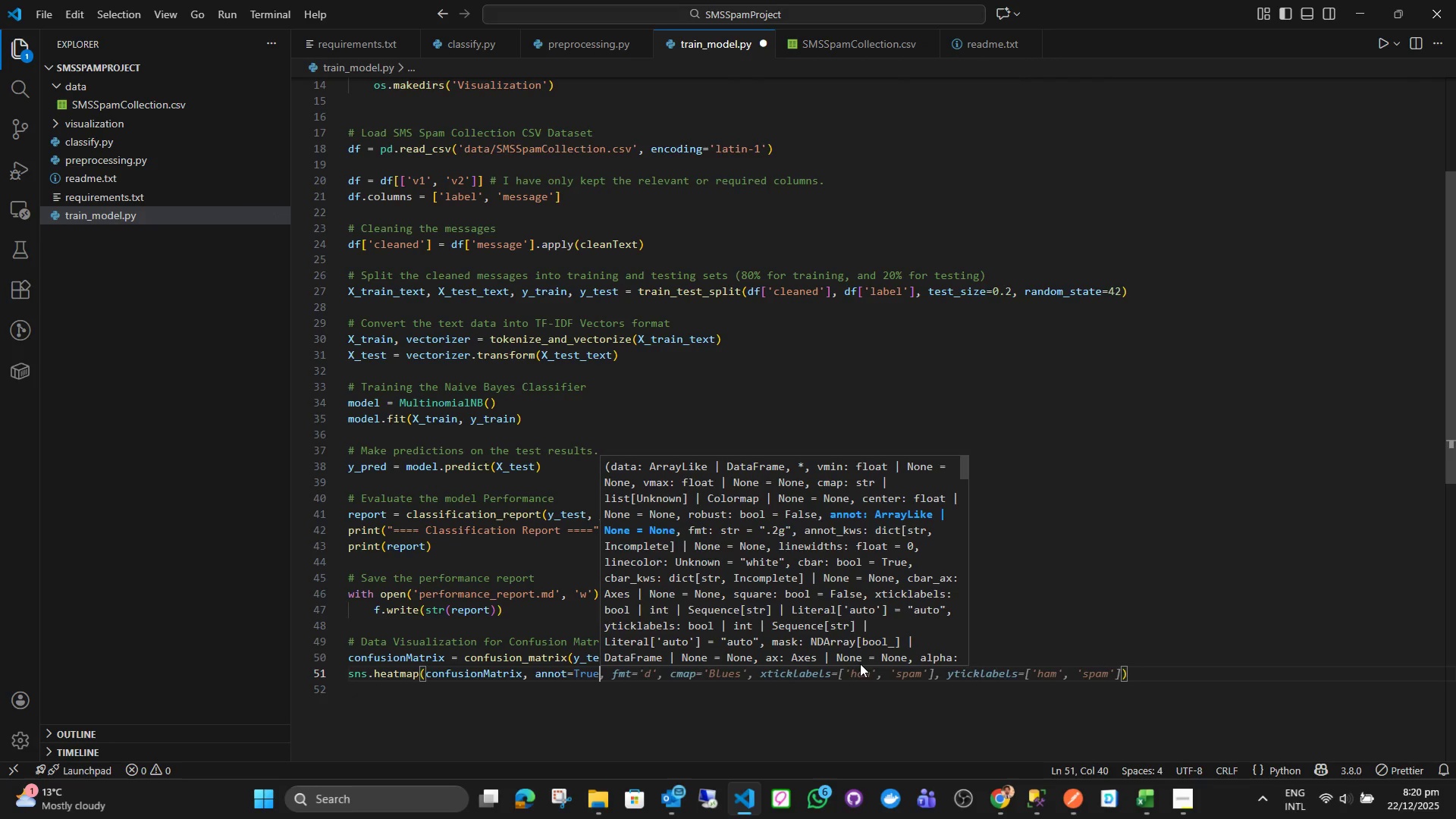 
type(, fm)
 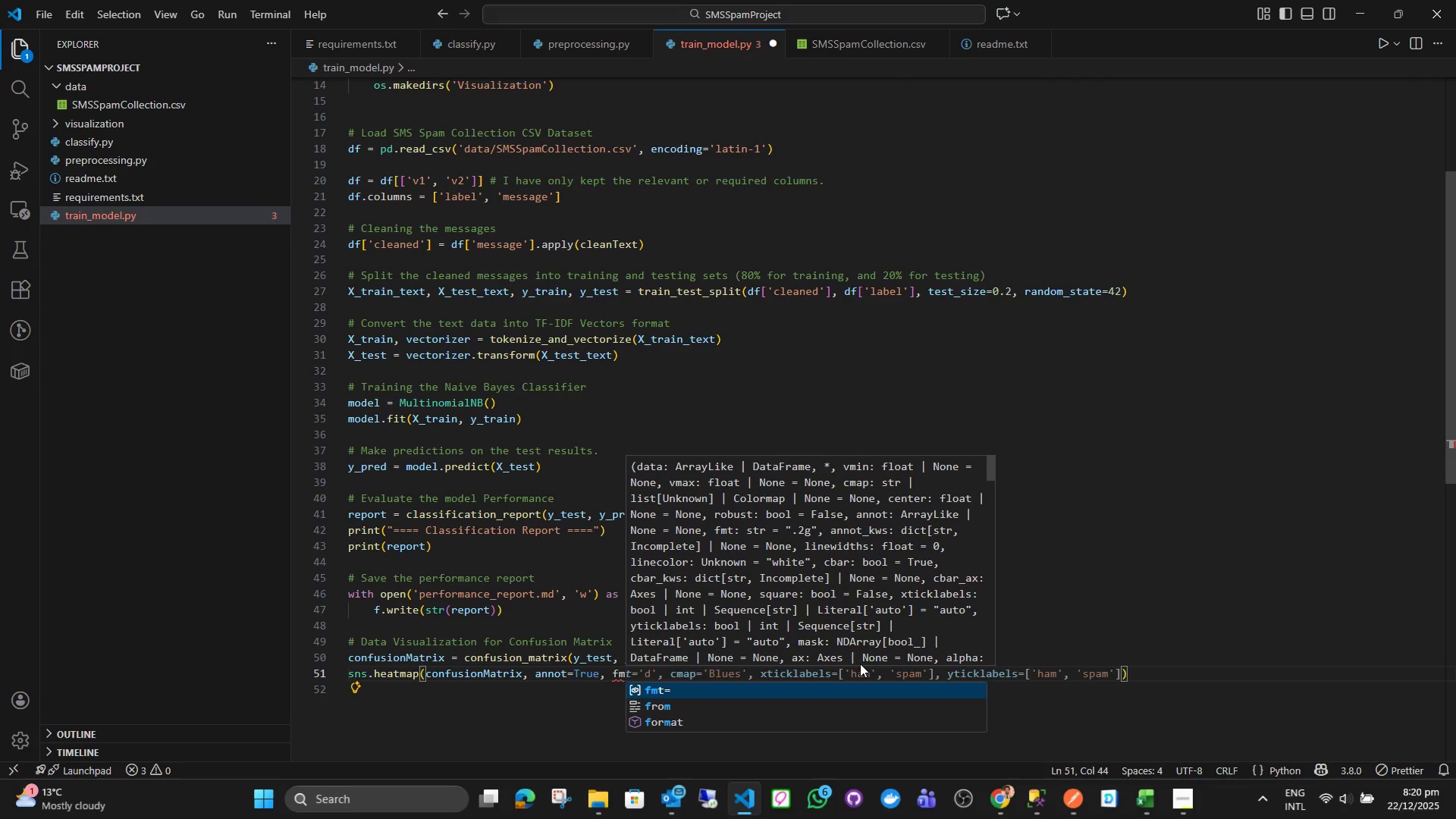 
key(Enter)
 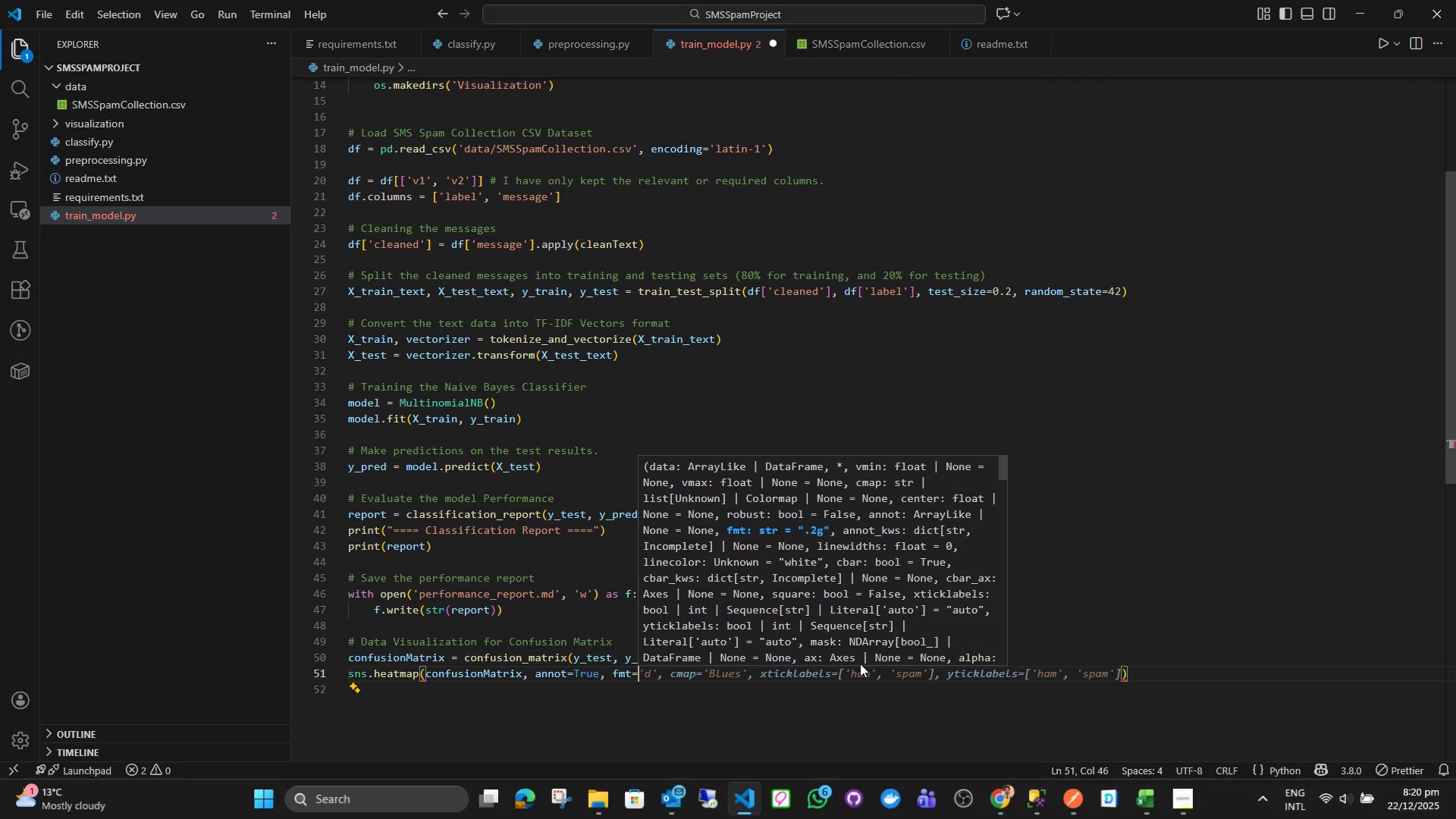 
key(Quote)
 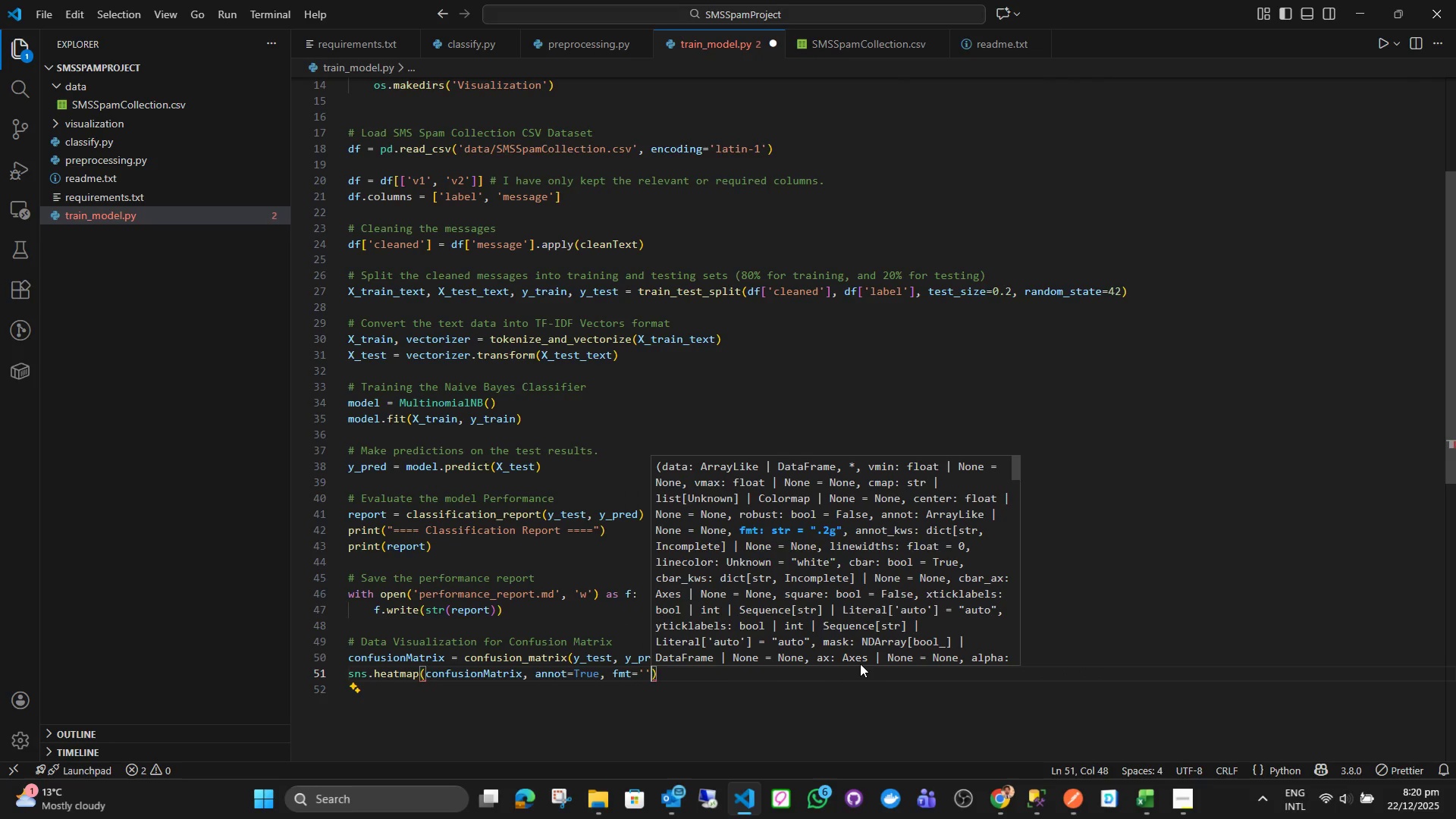 
key(Quote)
 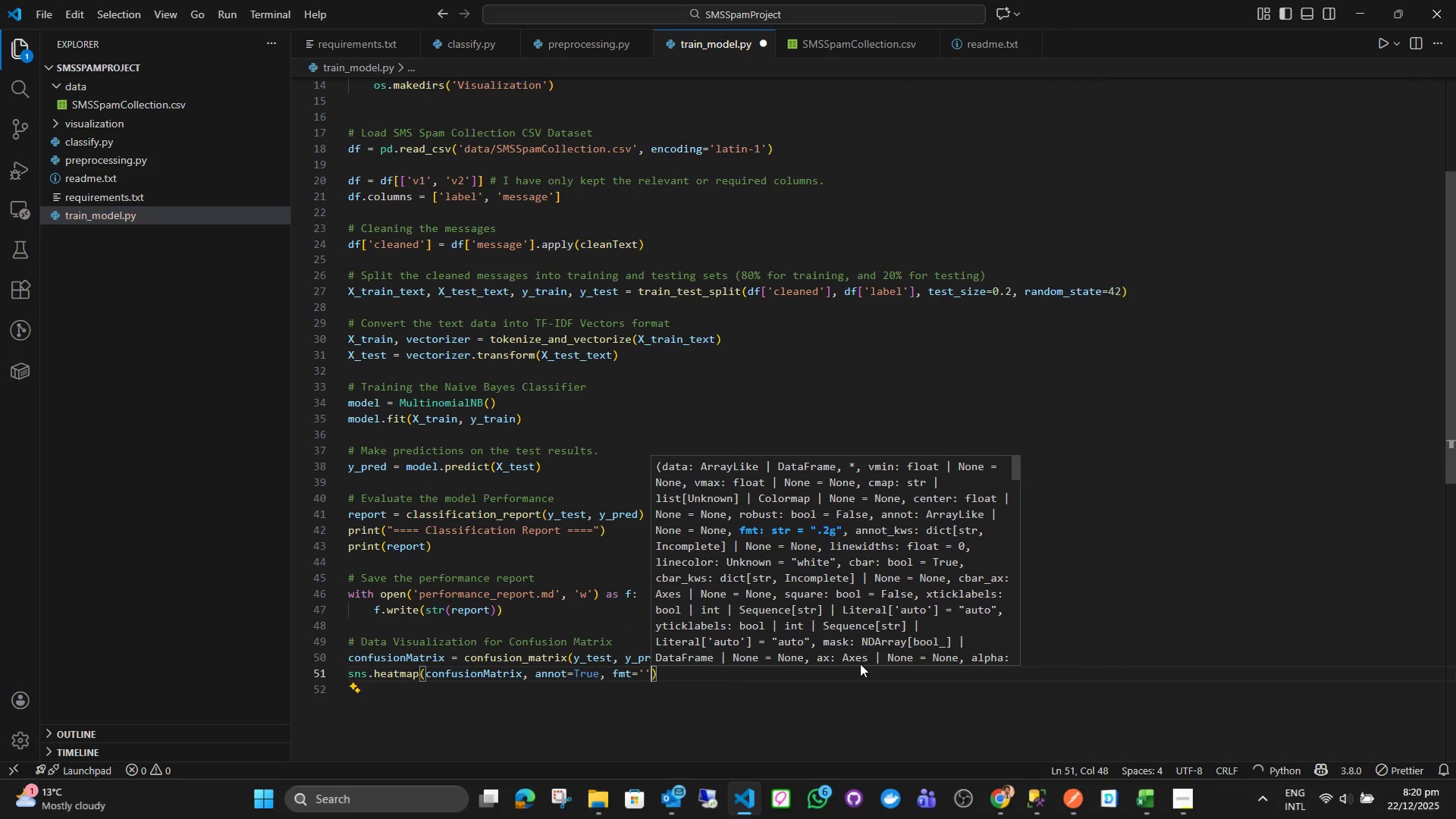 
key(ArrowLeft)
 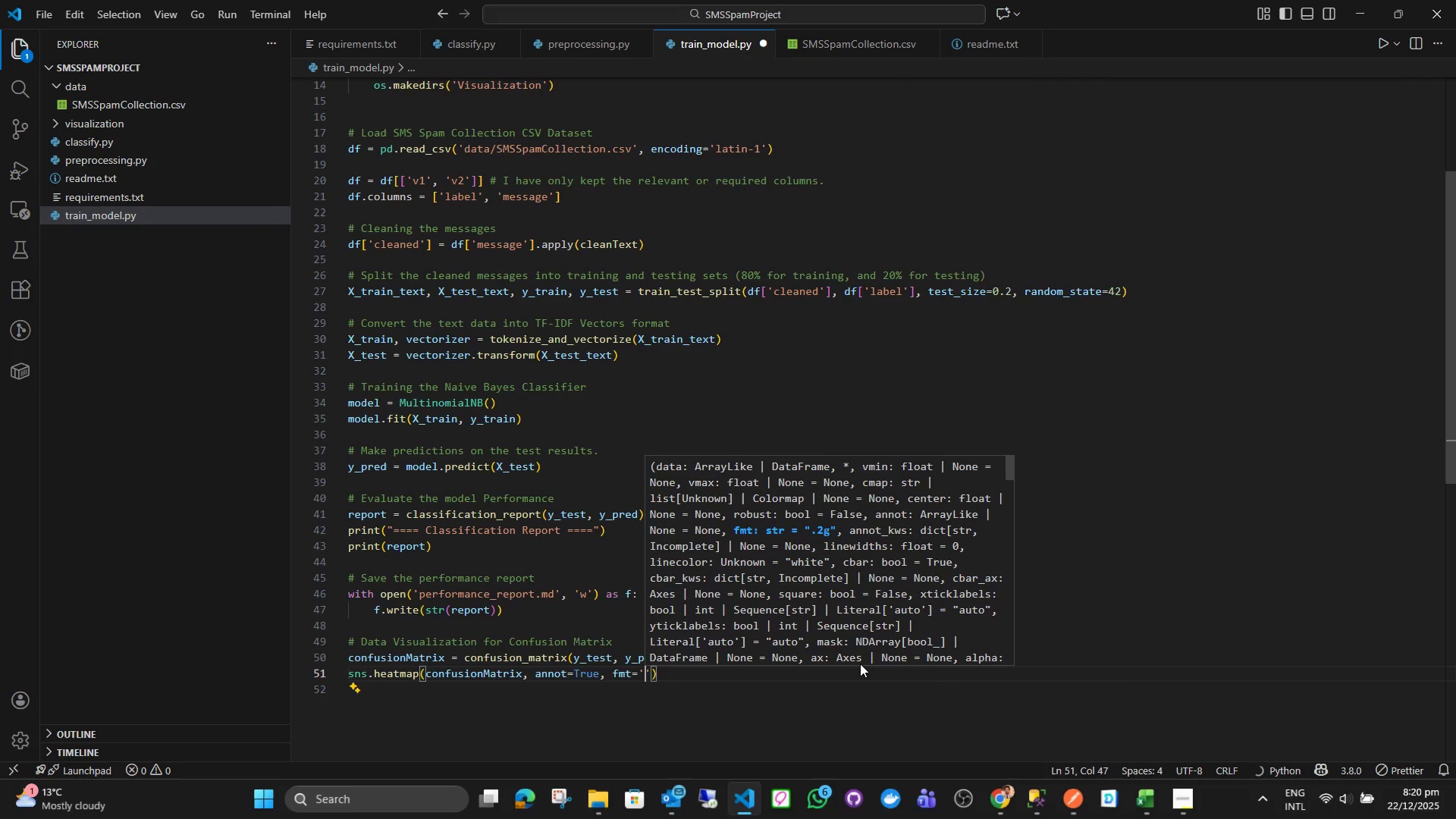 
key(D)
 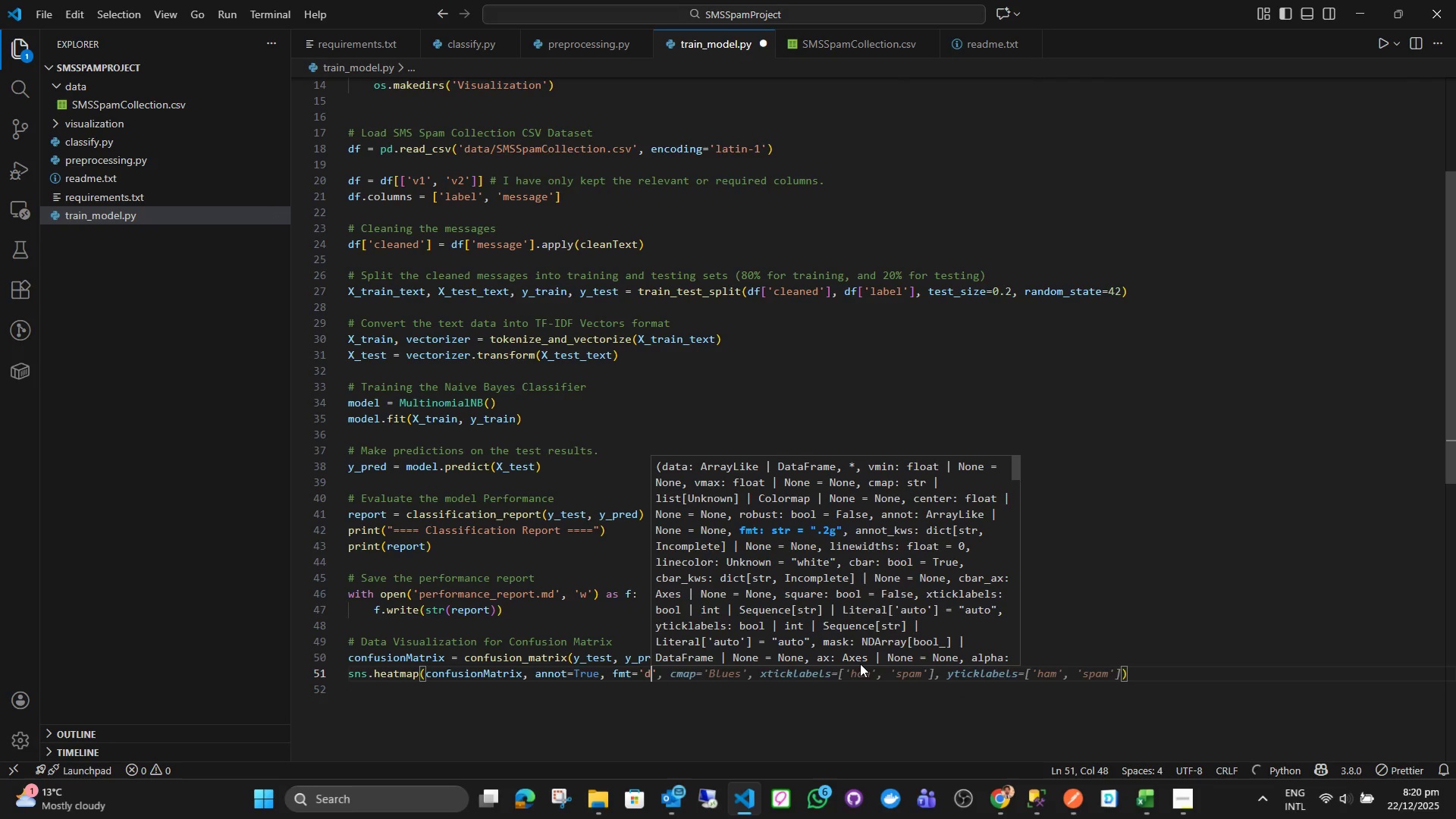 
key(ArrowRight)
 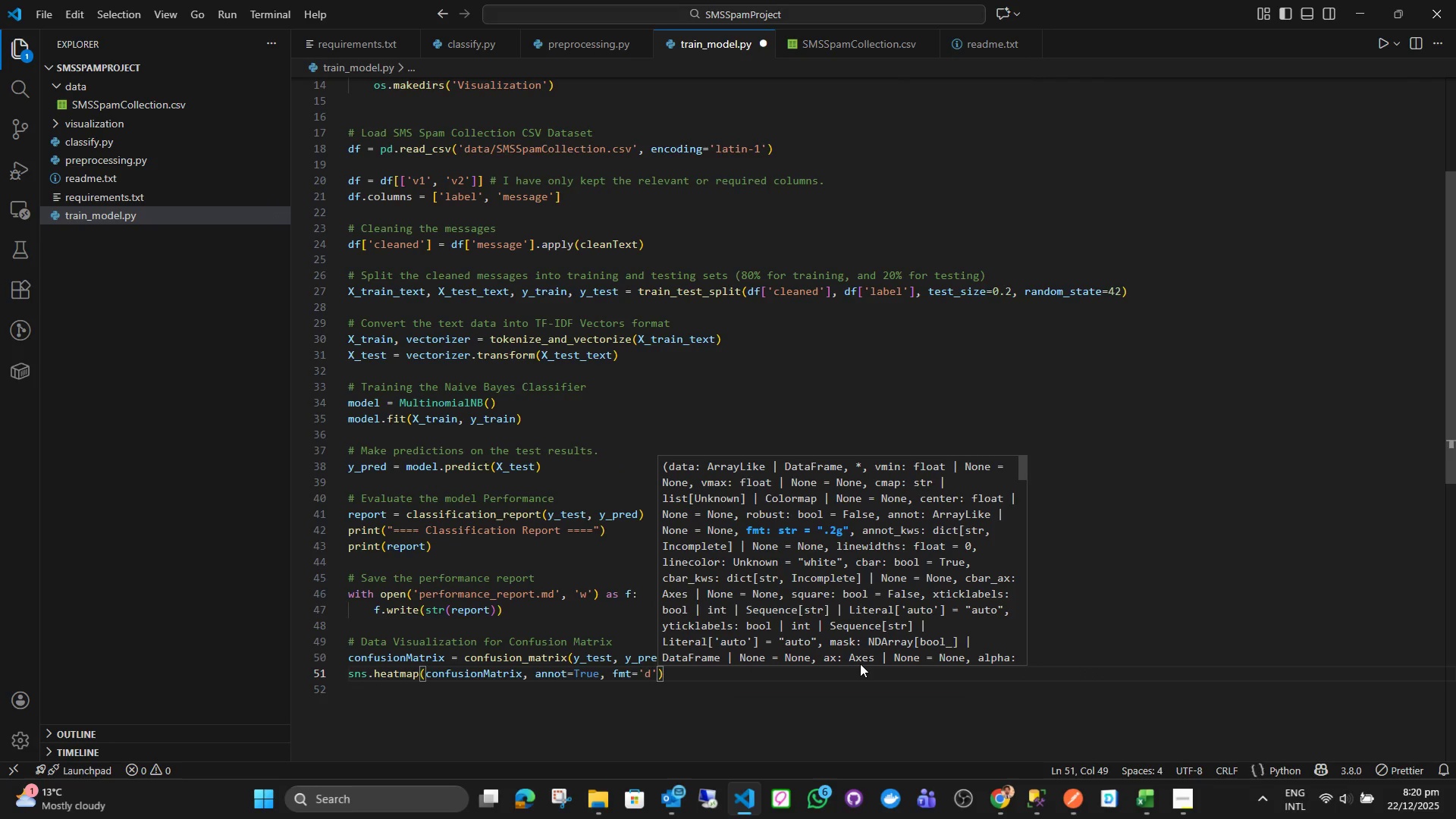 
key(Comma)
 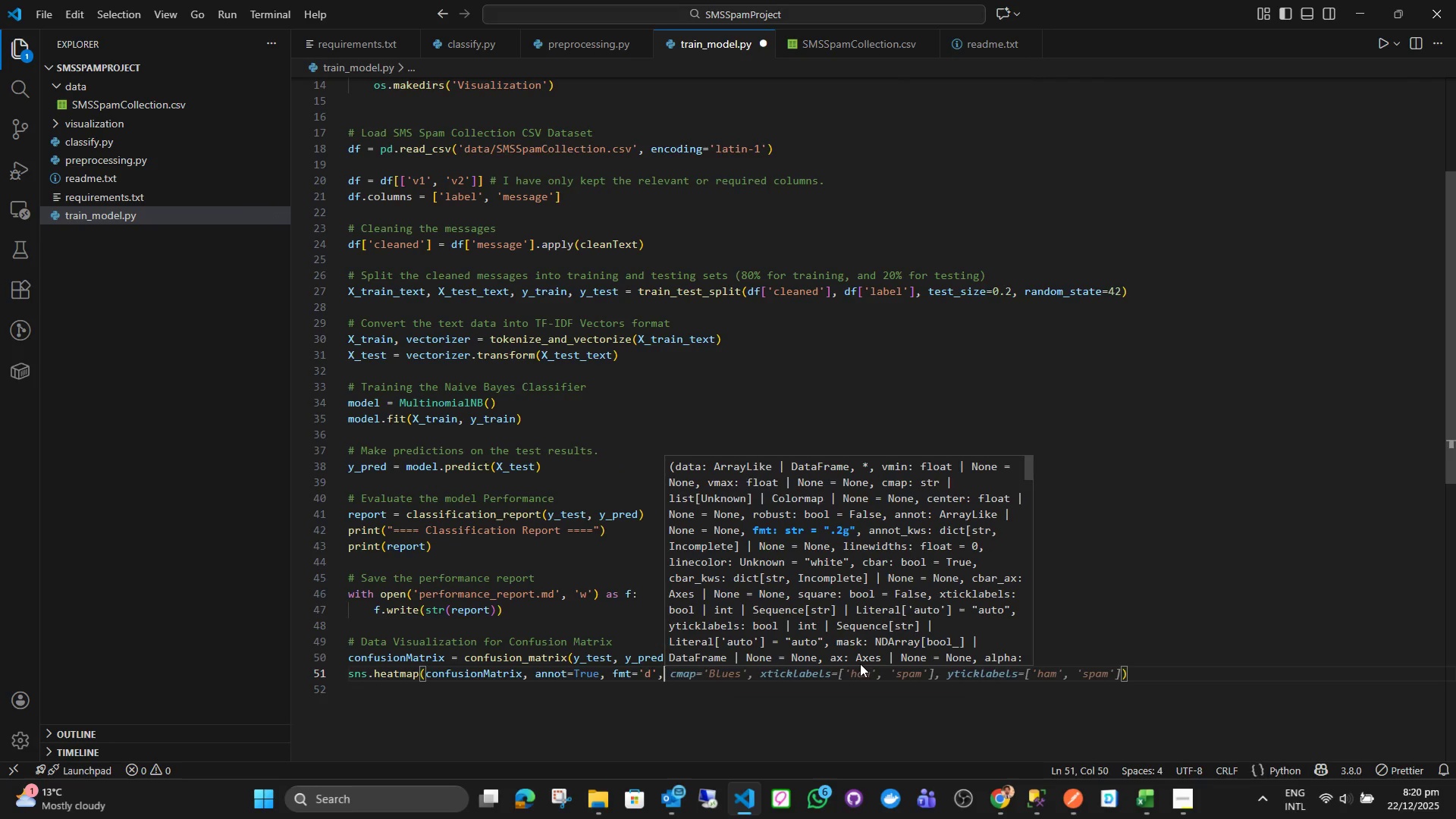 
key(Space)
 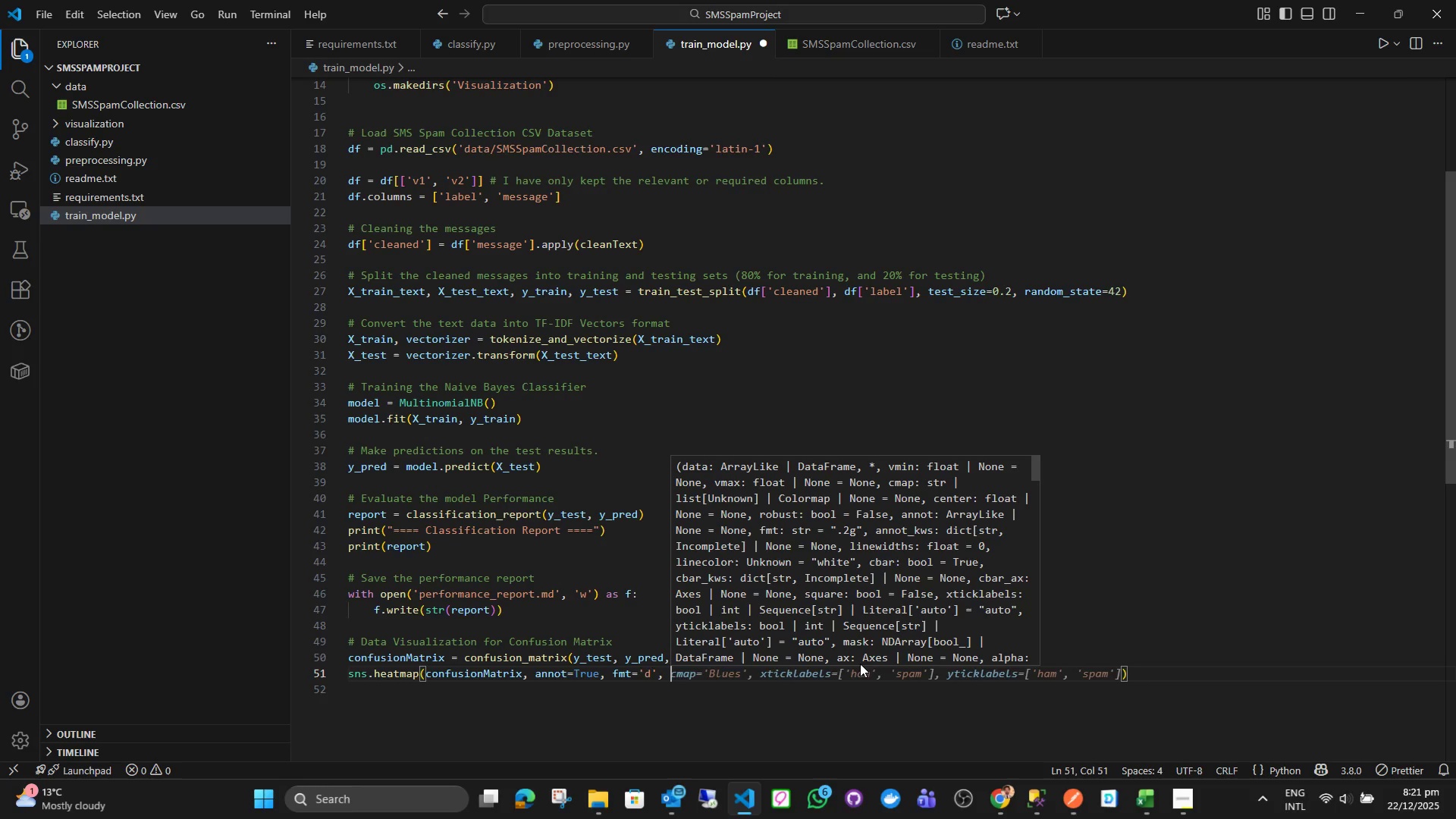 
key(X)
 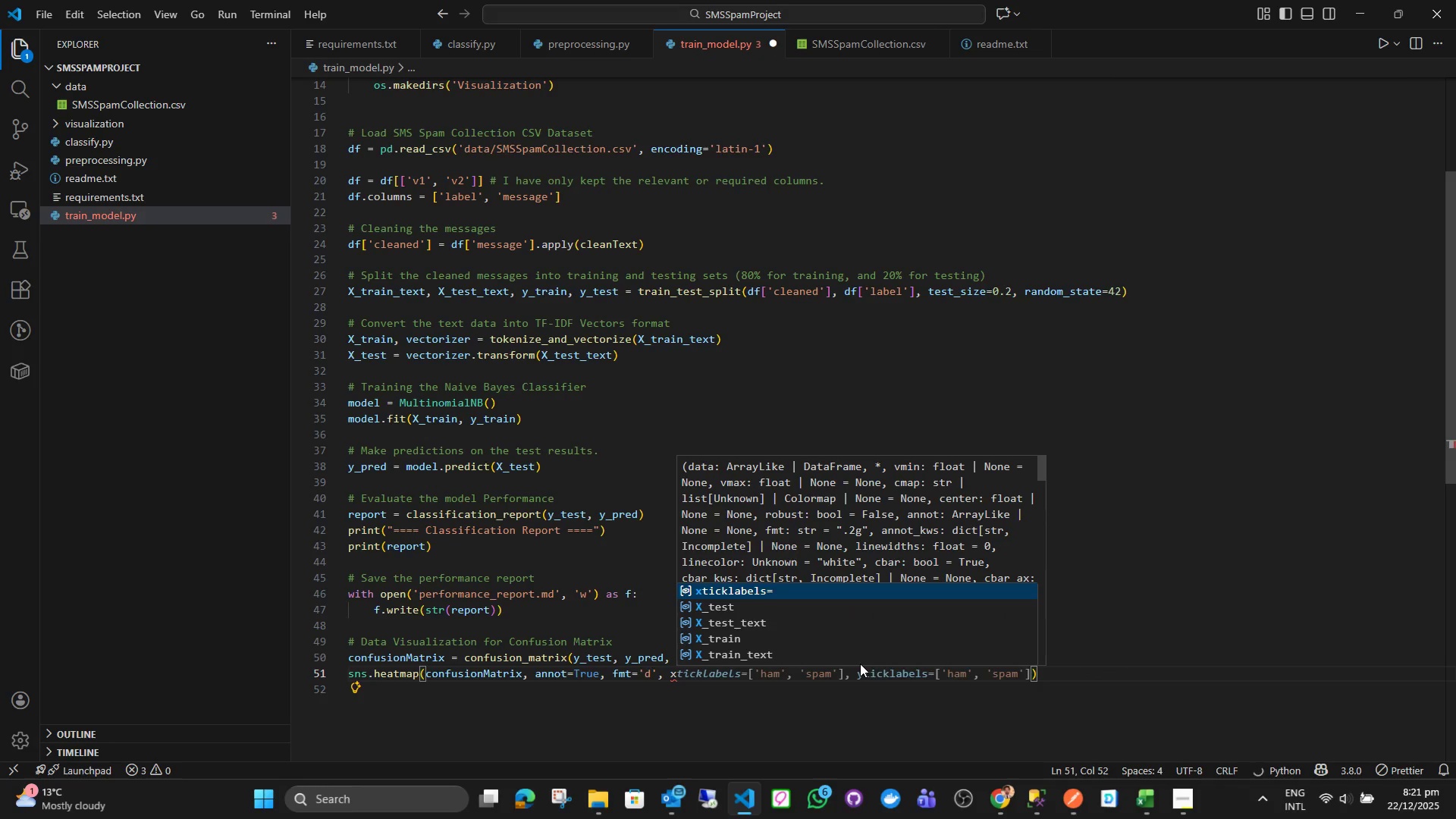 
key(Enter)
 